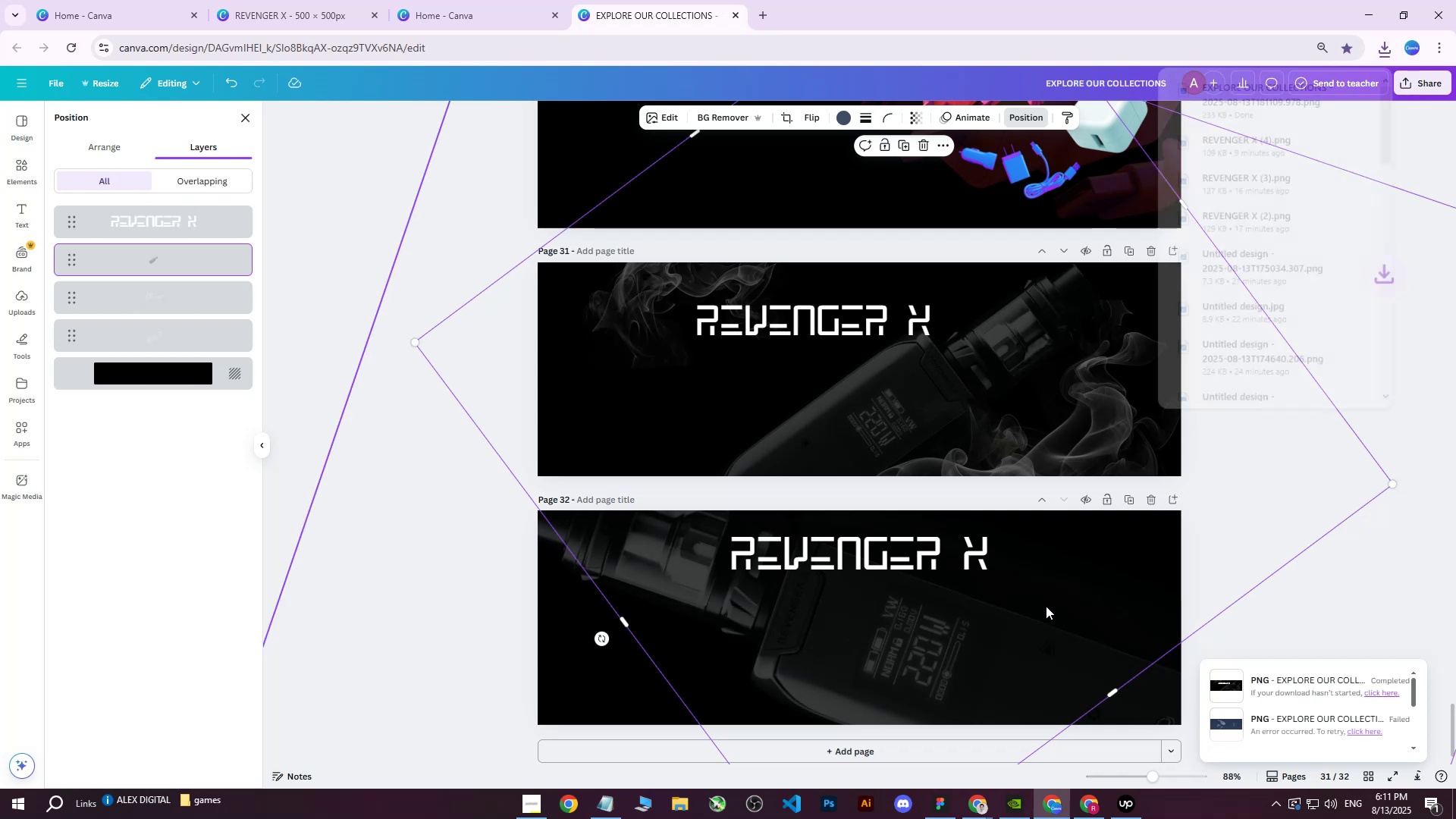 
wait(5.24)
 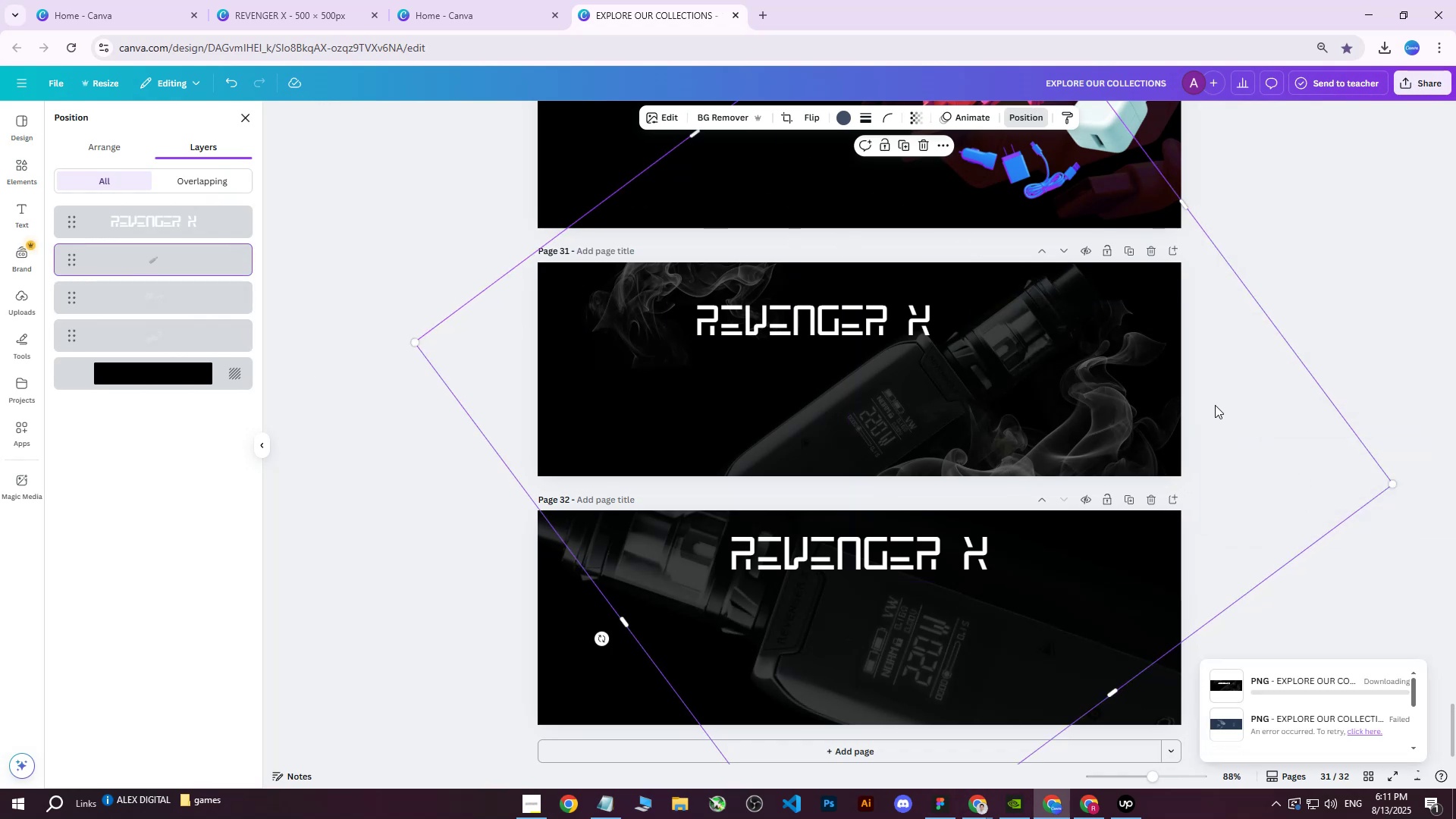 
left_click([1084, 807])
 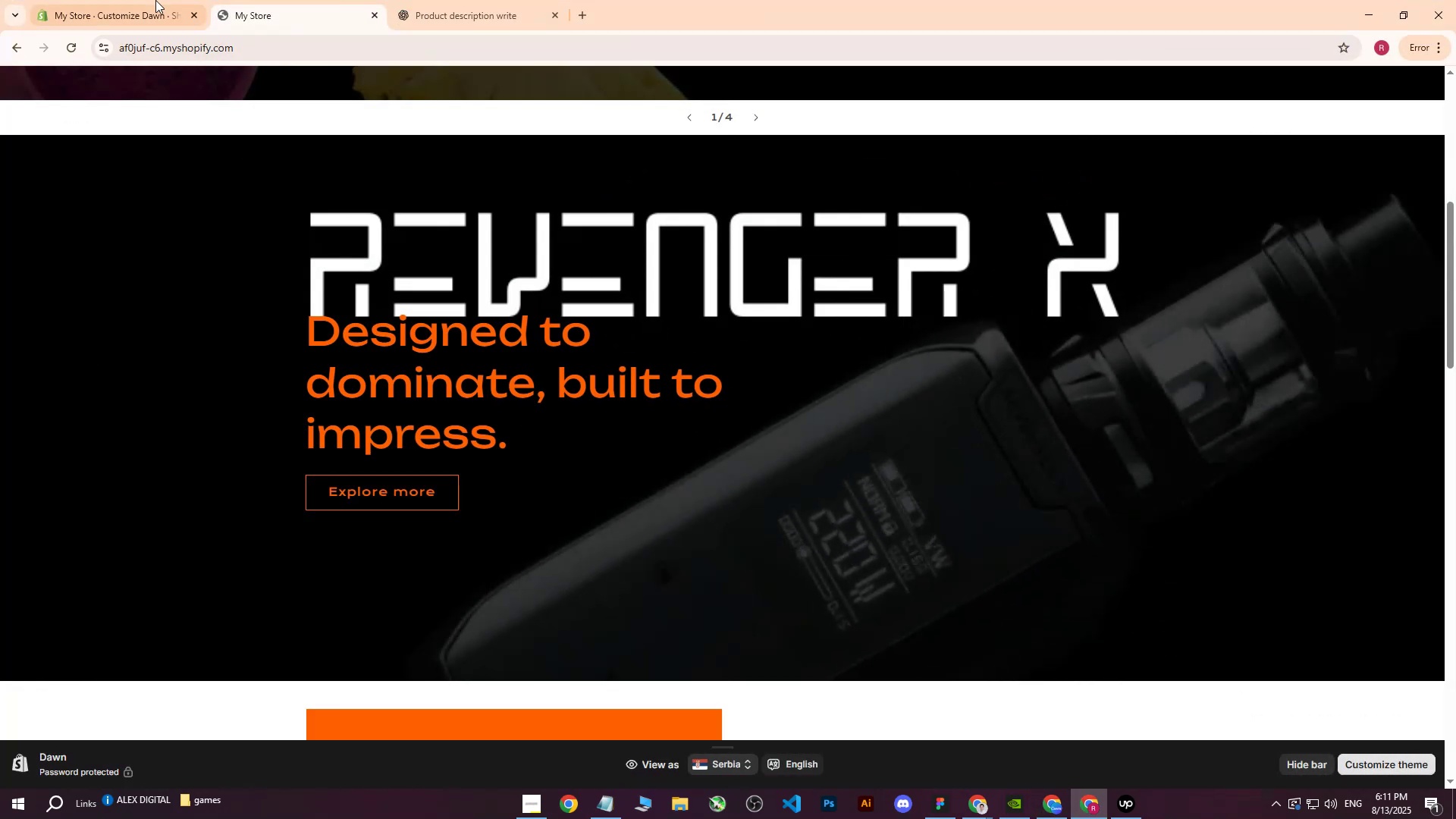 
left_click([152, 0])
 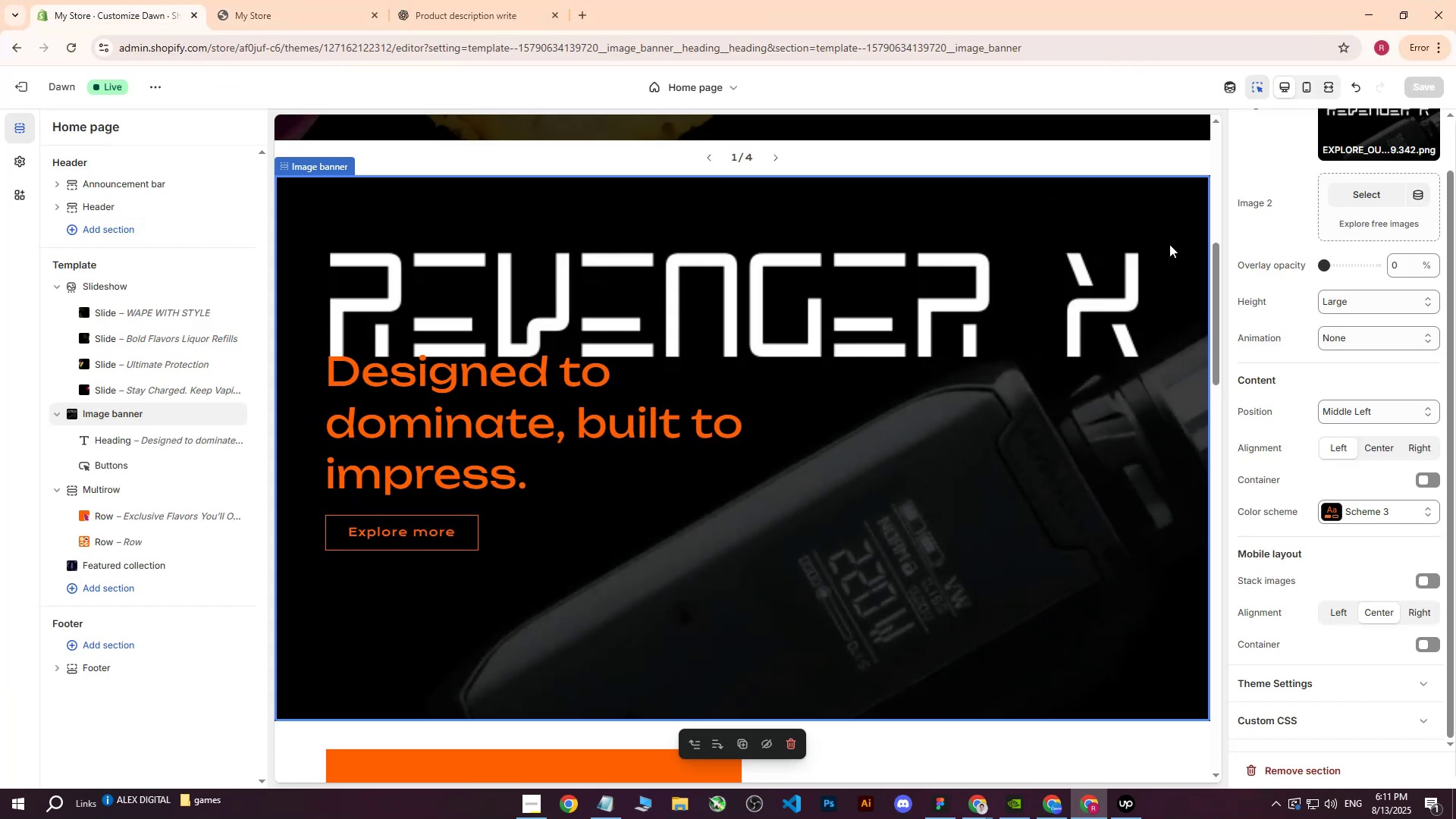 
scroll: coordinate [1354, 162], scroll_direction: up, amount: 1.0
 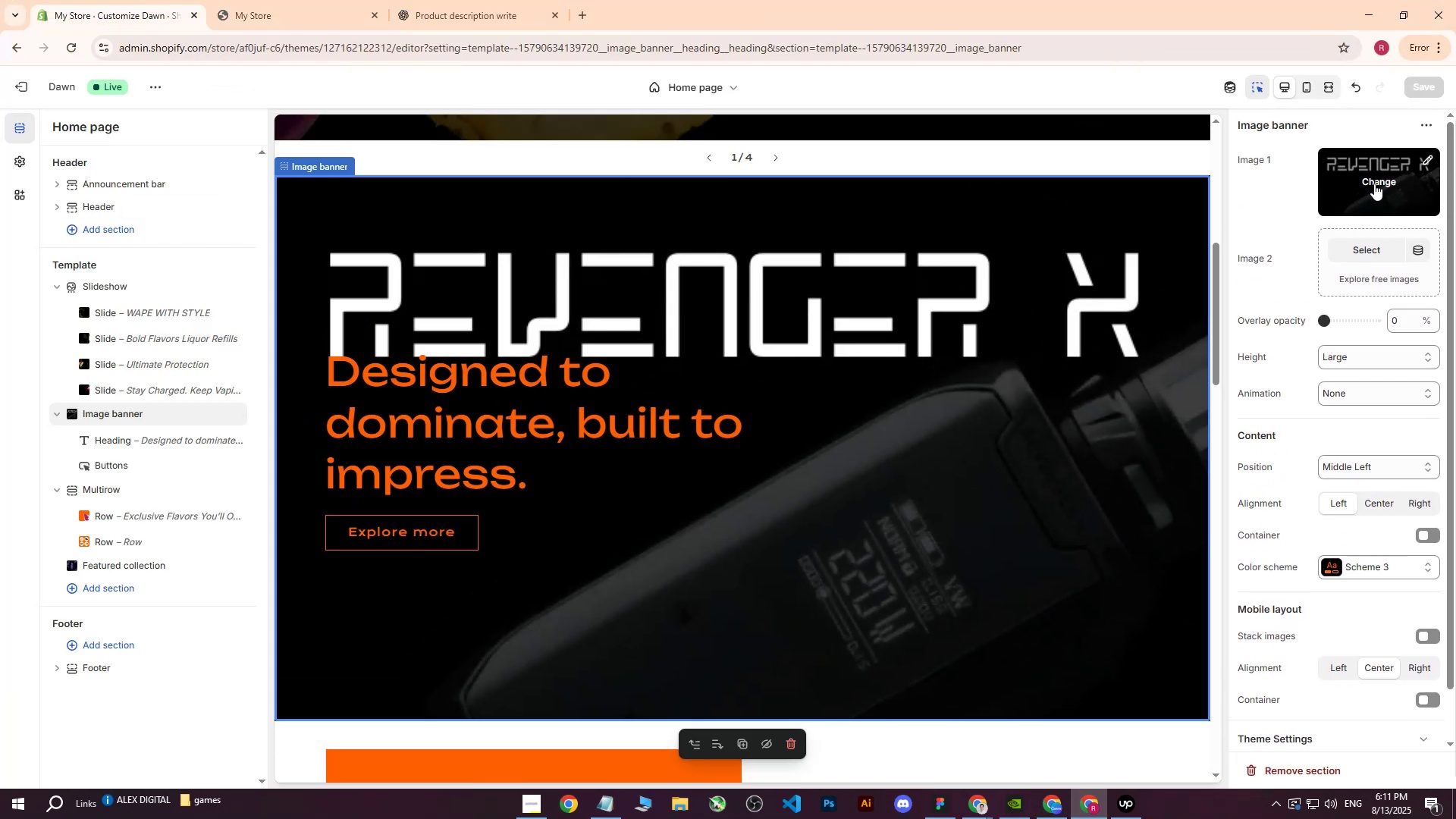 
left_click([1382, 179])
 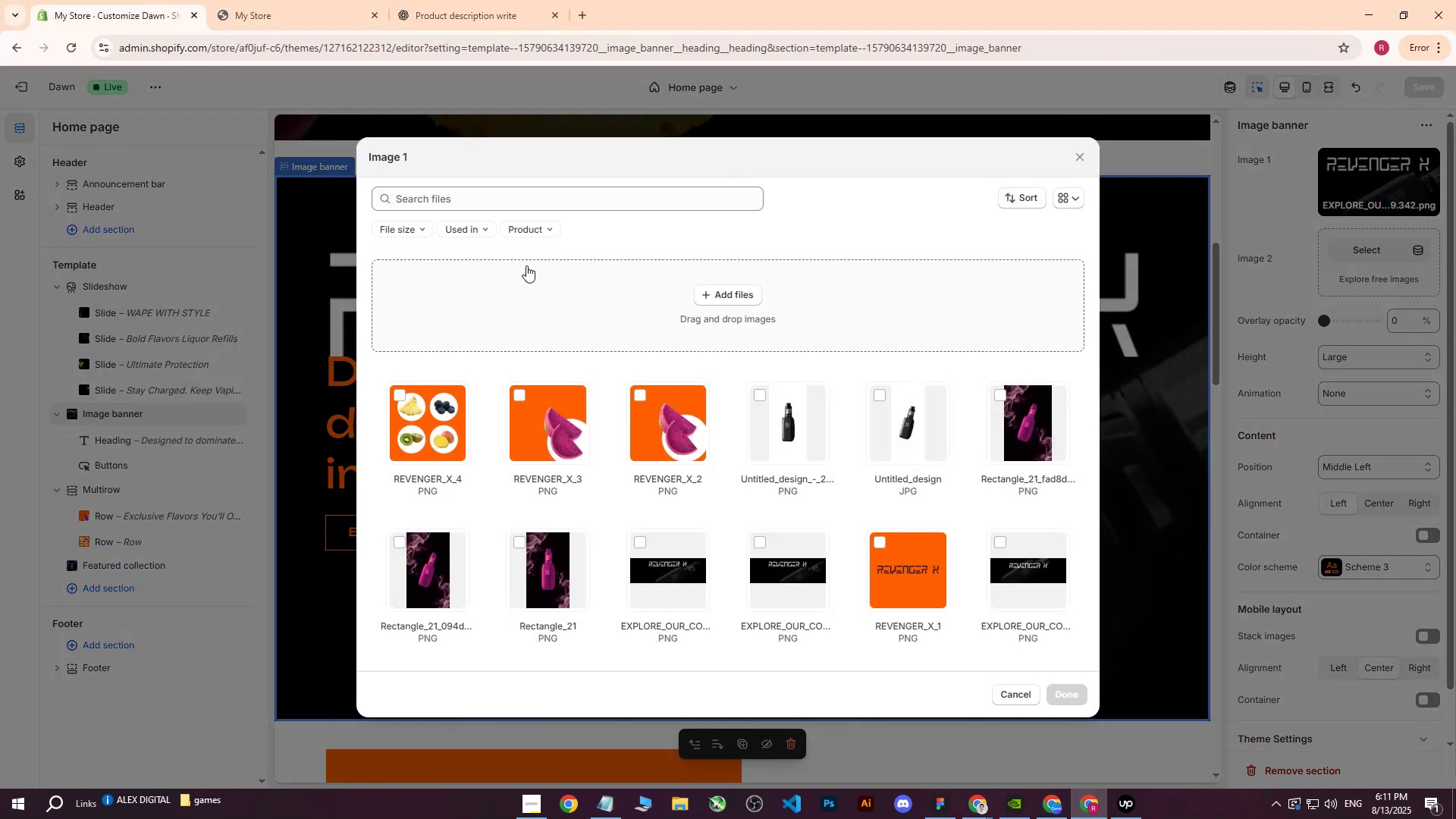 
left_click([763, 306])
 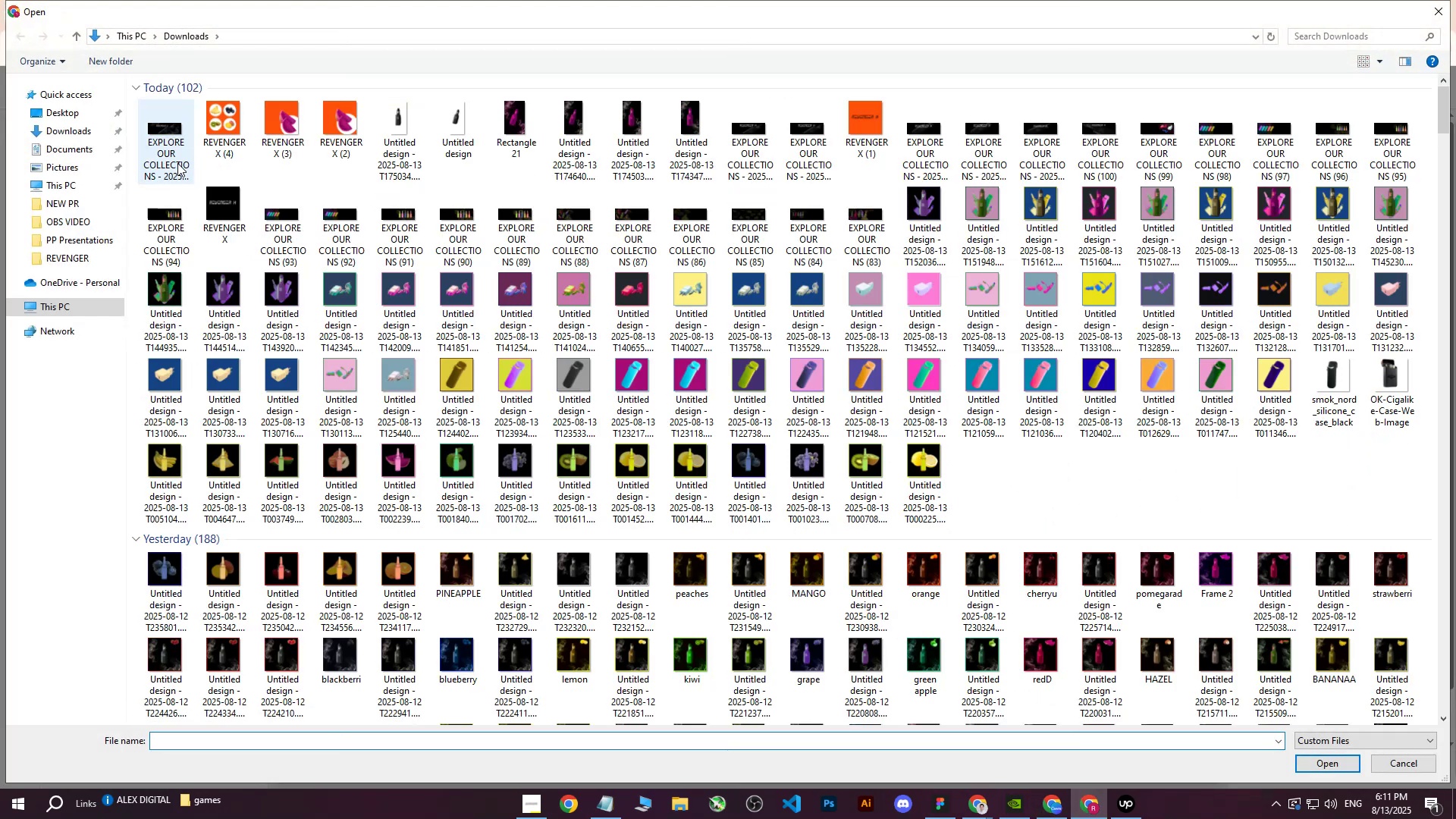 
left_click([168, 121])
 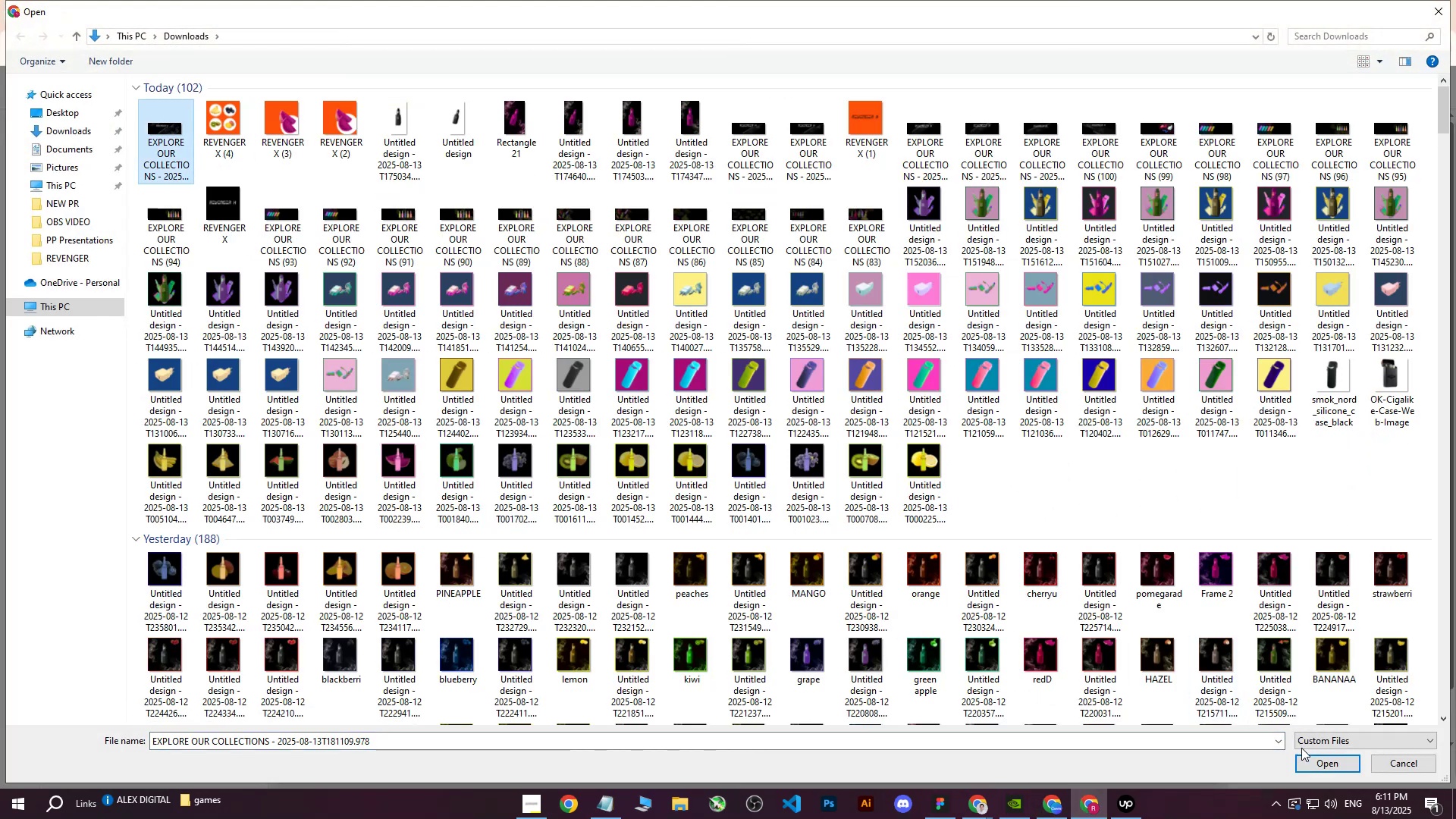 
left_click([1318, 761])
 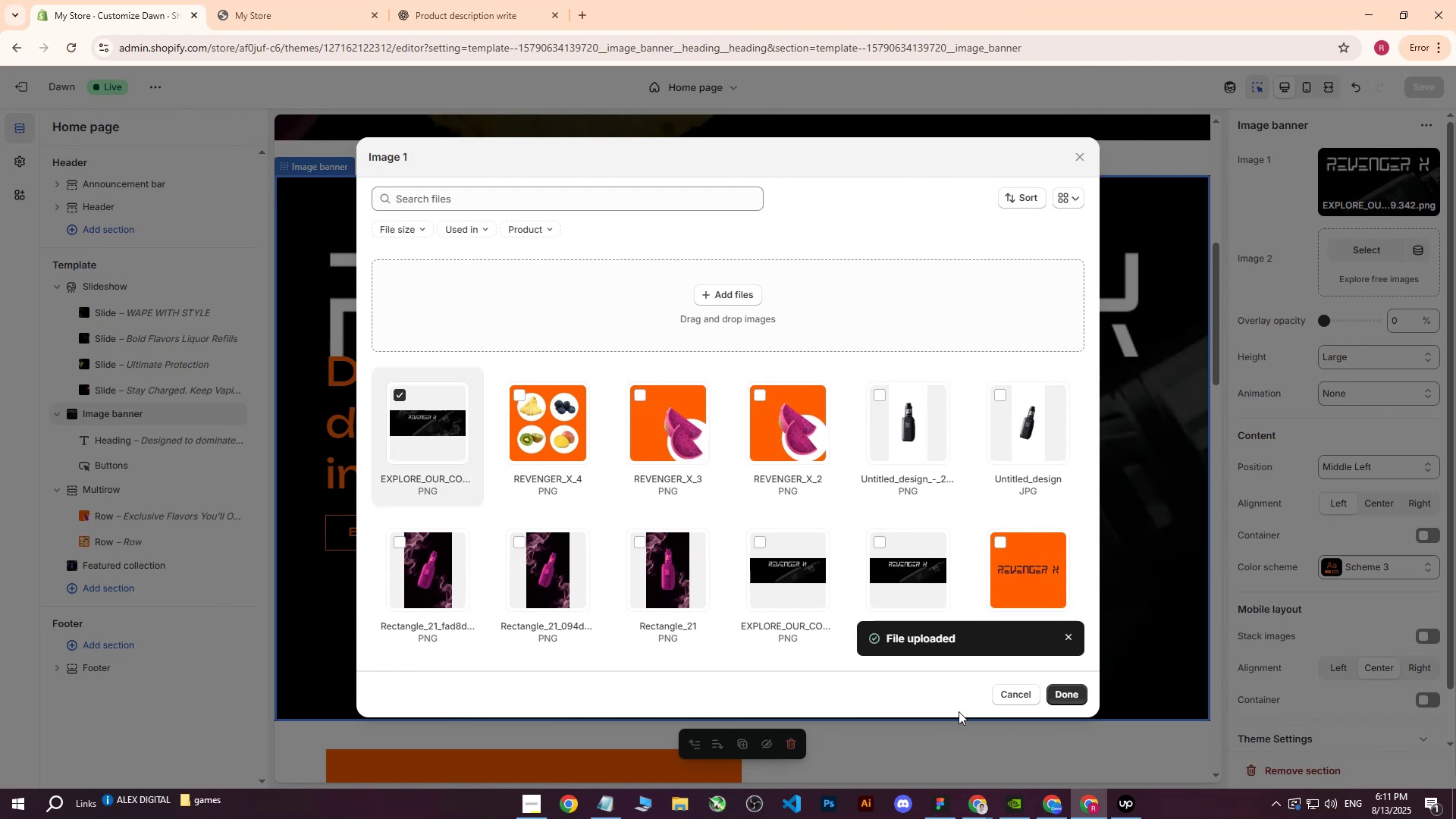 
wait(9.53)
 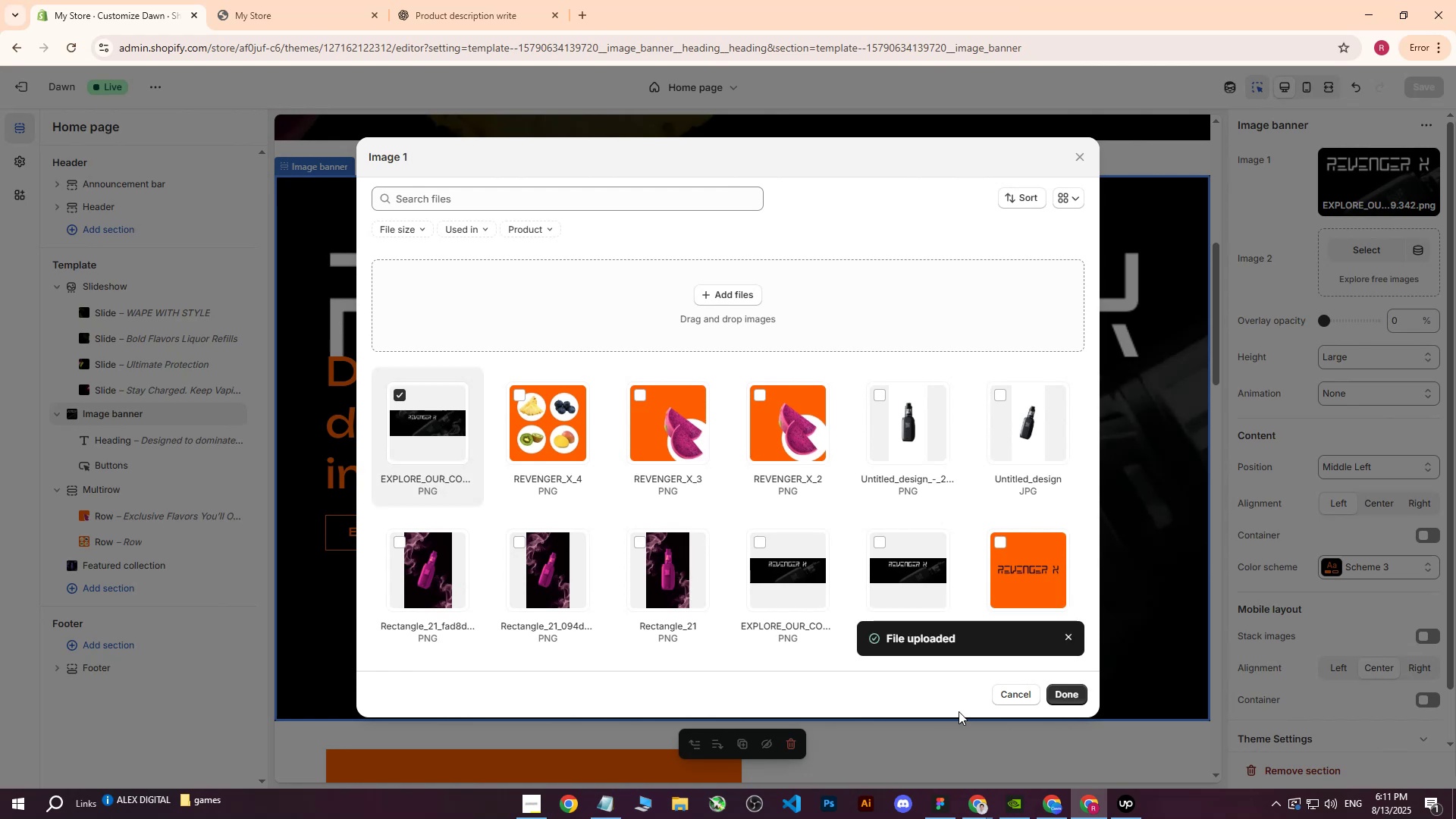 
left_click([1069, 692])
 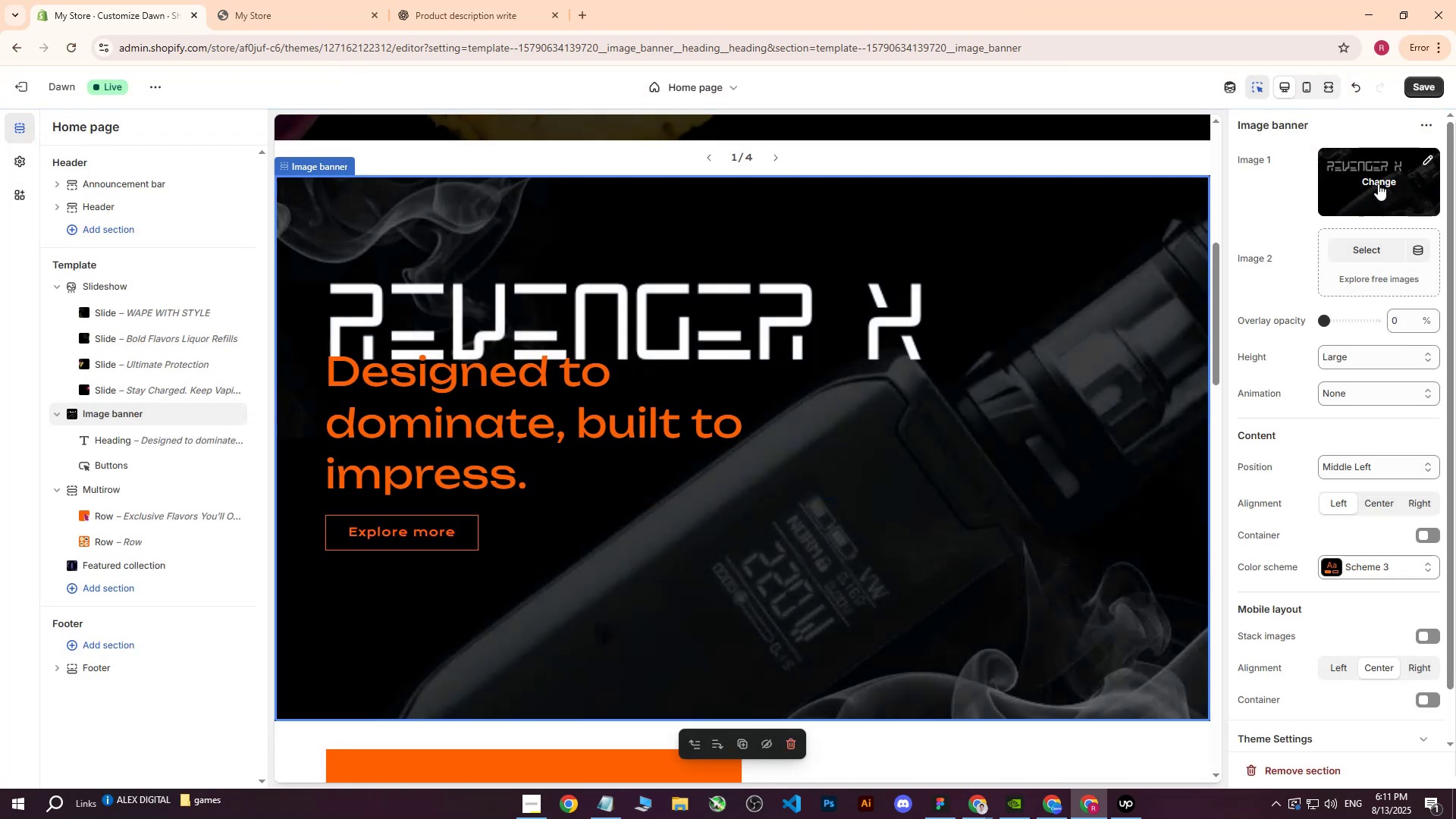 
left_click([1416, 79])
 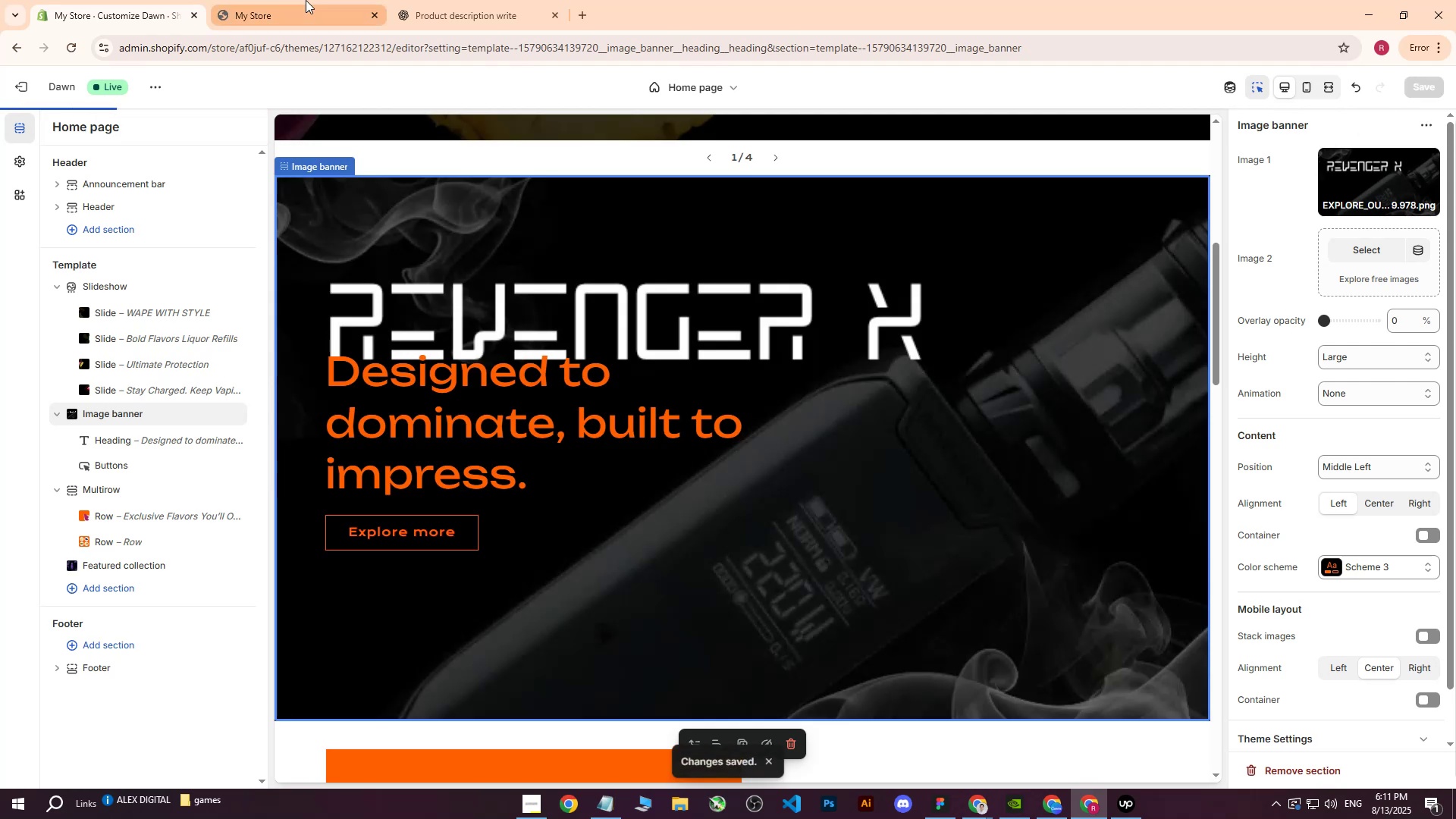 
left_click([306, 0])
 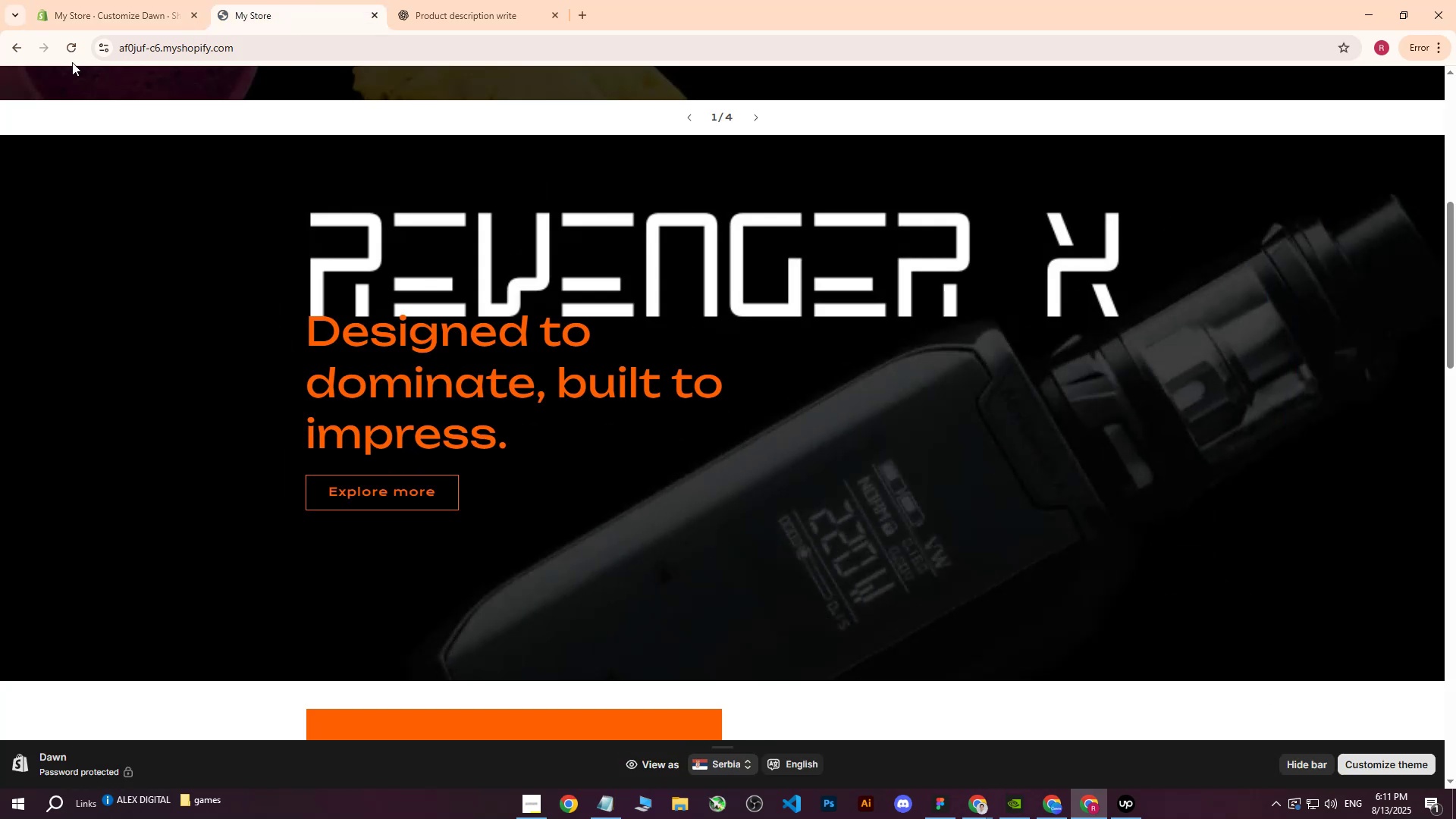 
left_click([69, 45])
 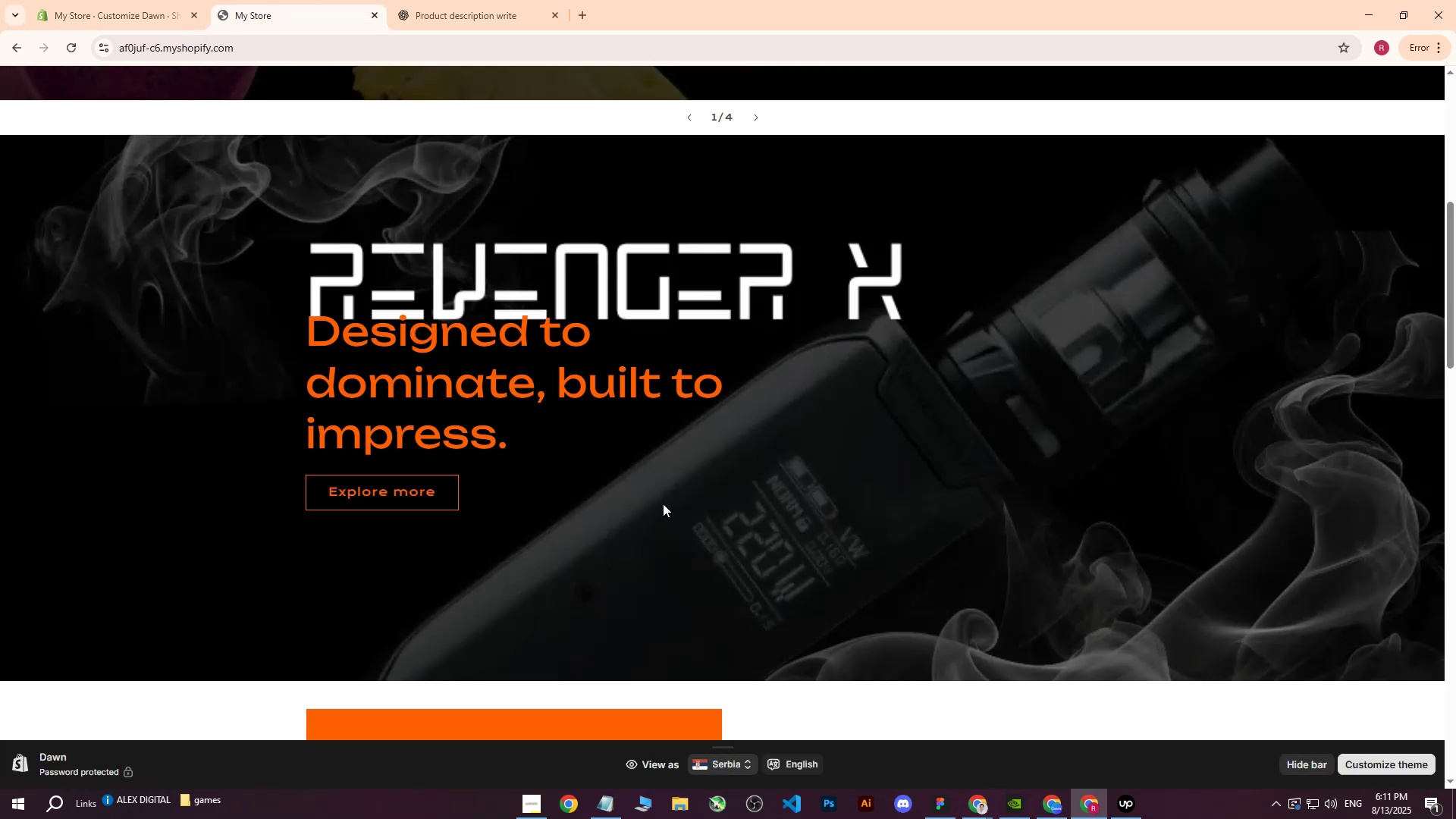 
scroll: coordinate [663, 507], scroll_direction: up, amount: 1.0
 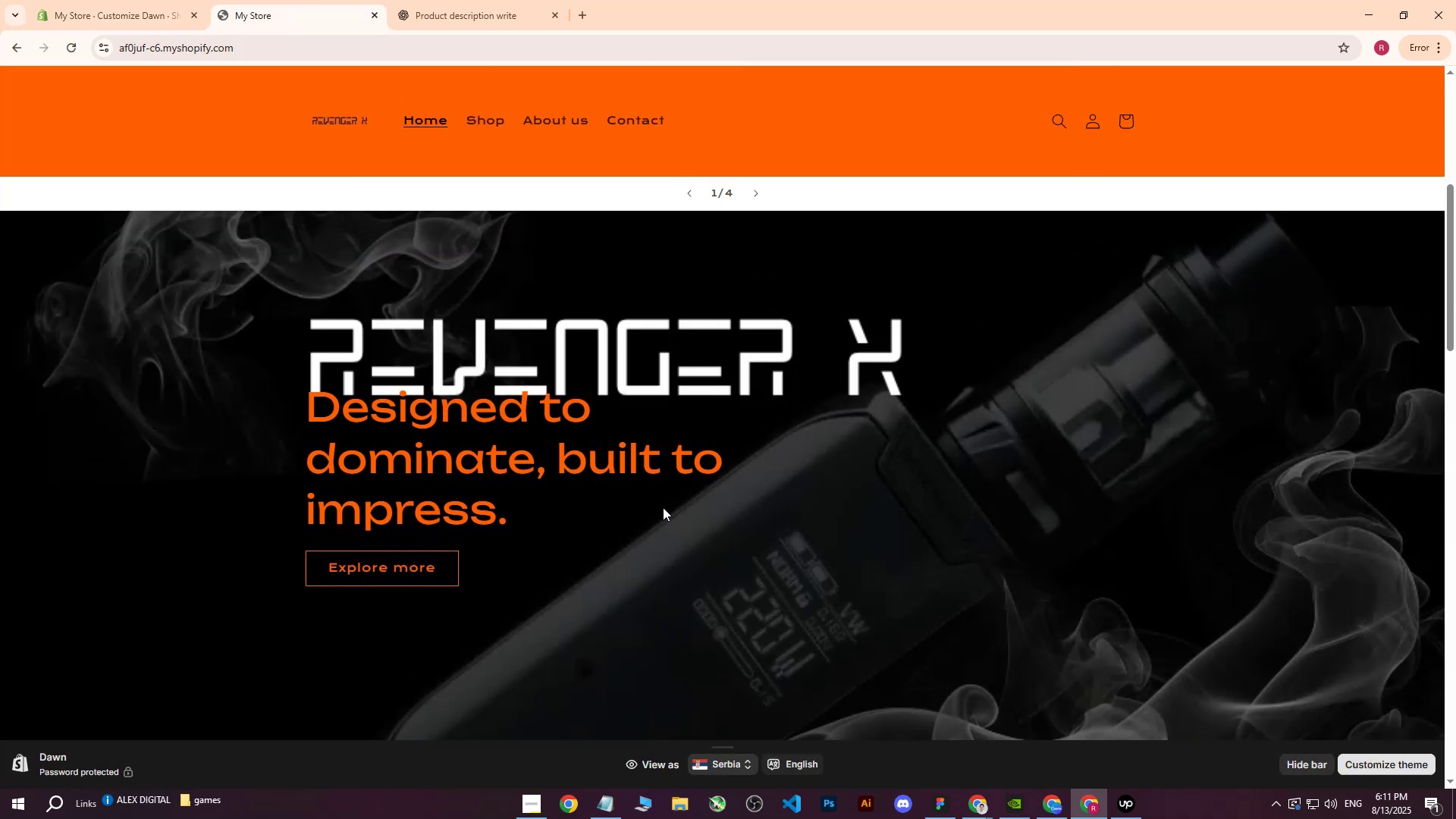 
scroll: coordinate [663, 507], scroll_direction: down, amount: 1.0
 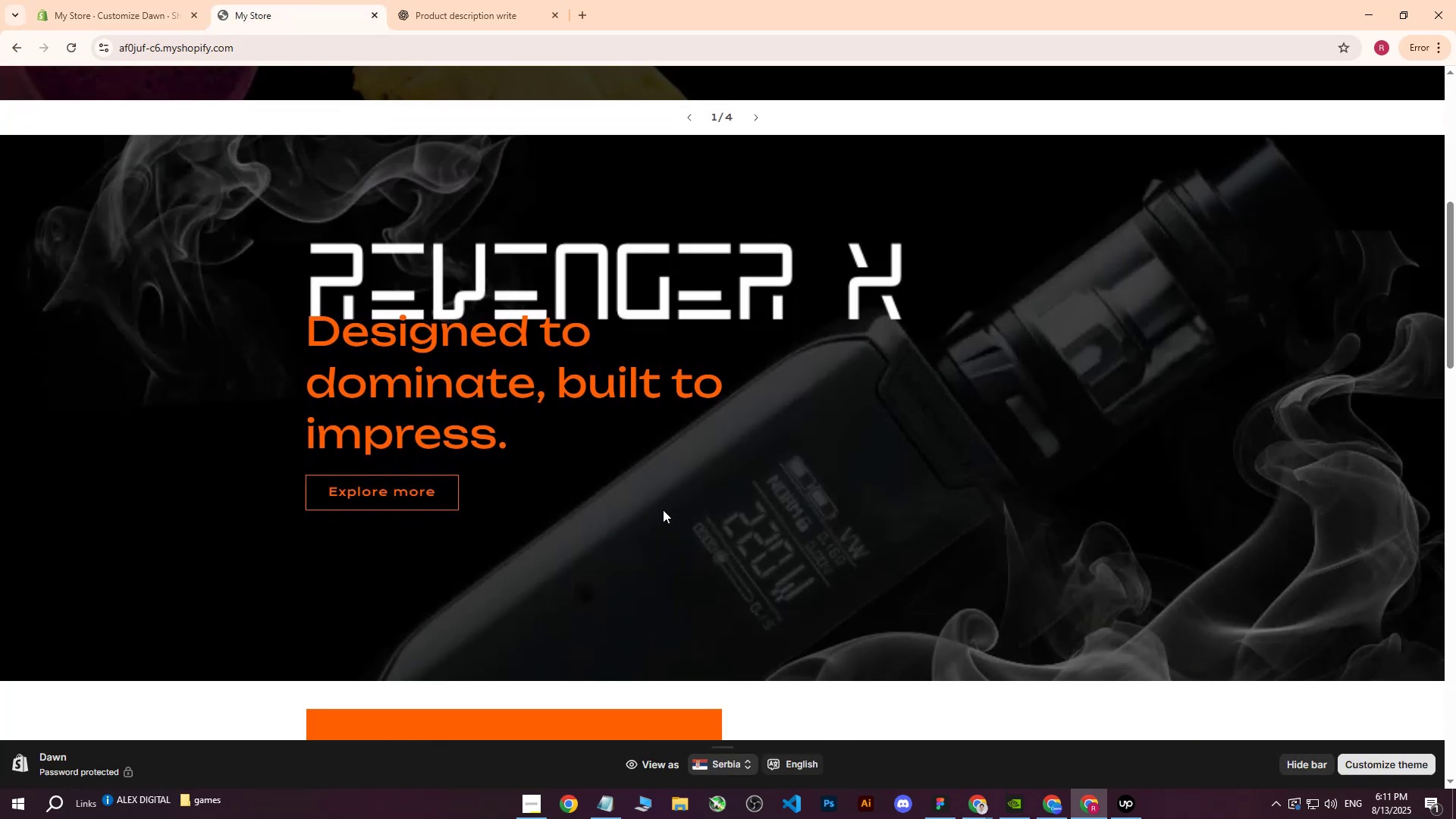 
scroll: coordinate [663, 509], scroll_direction: up, amount: 1.0
 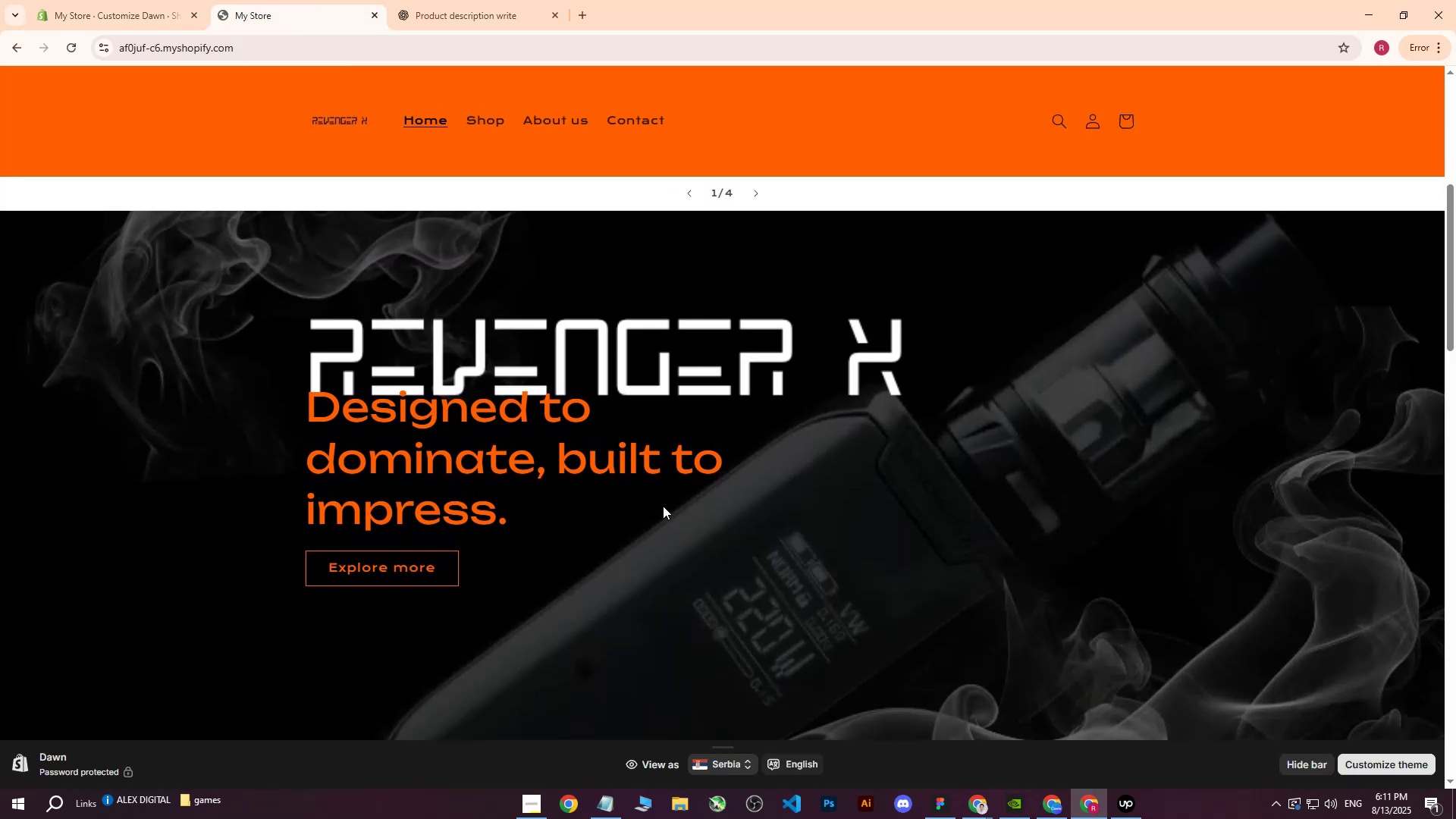 
scroll: coordinate [663, 506], scroll_direction: none, amount: 0.0
 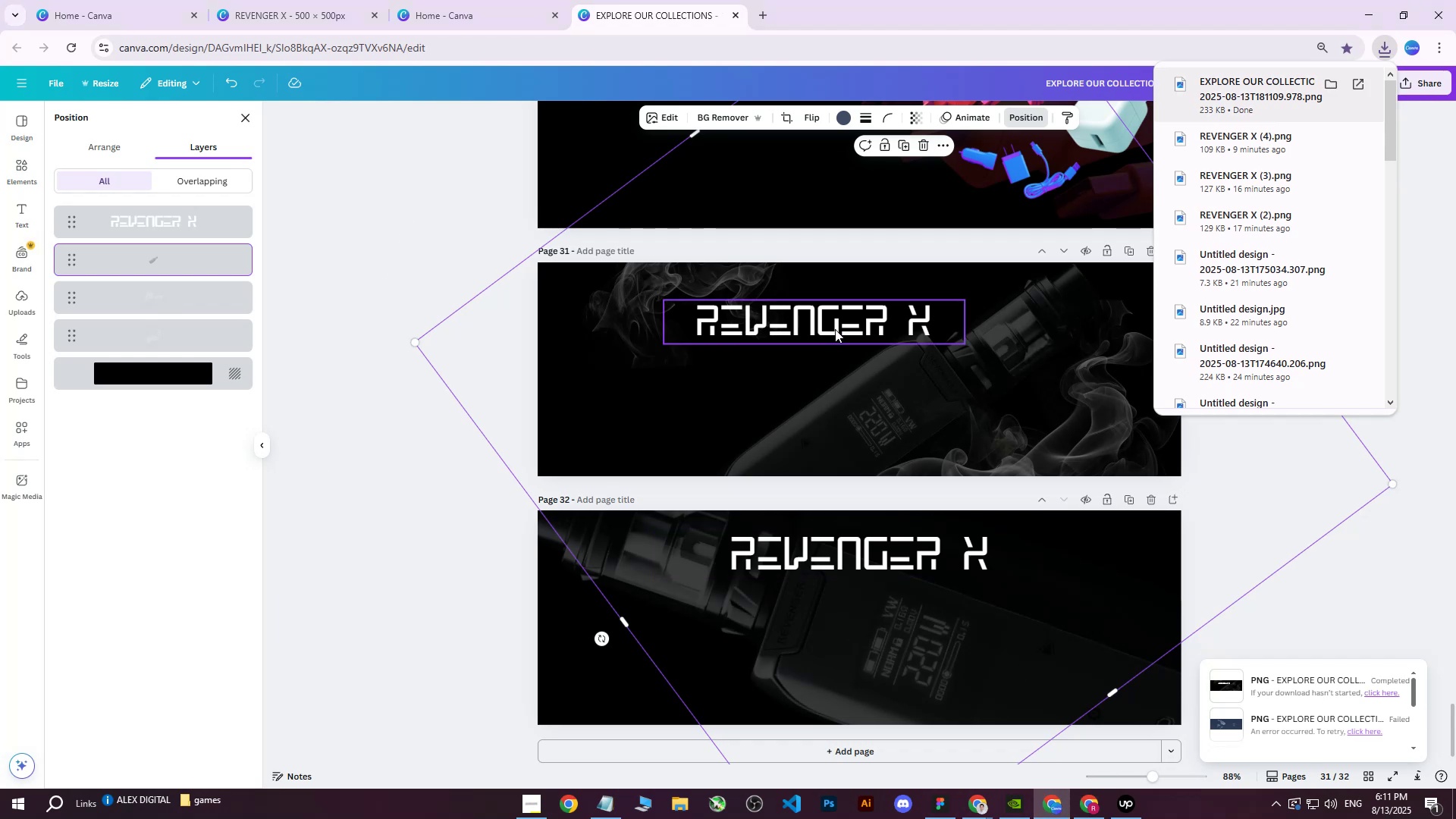 
scroll: coordinate [823, 293], scroll_direction: up, amount: 4.0
 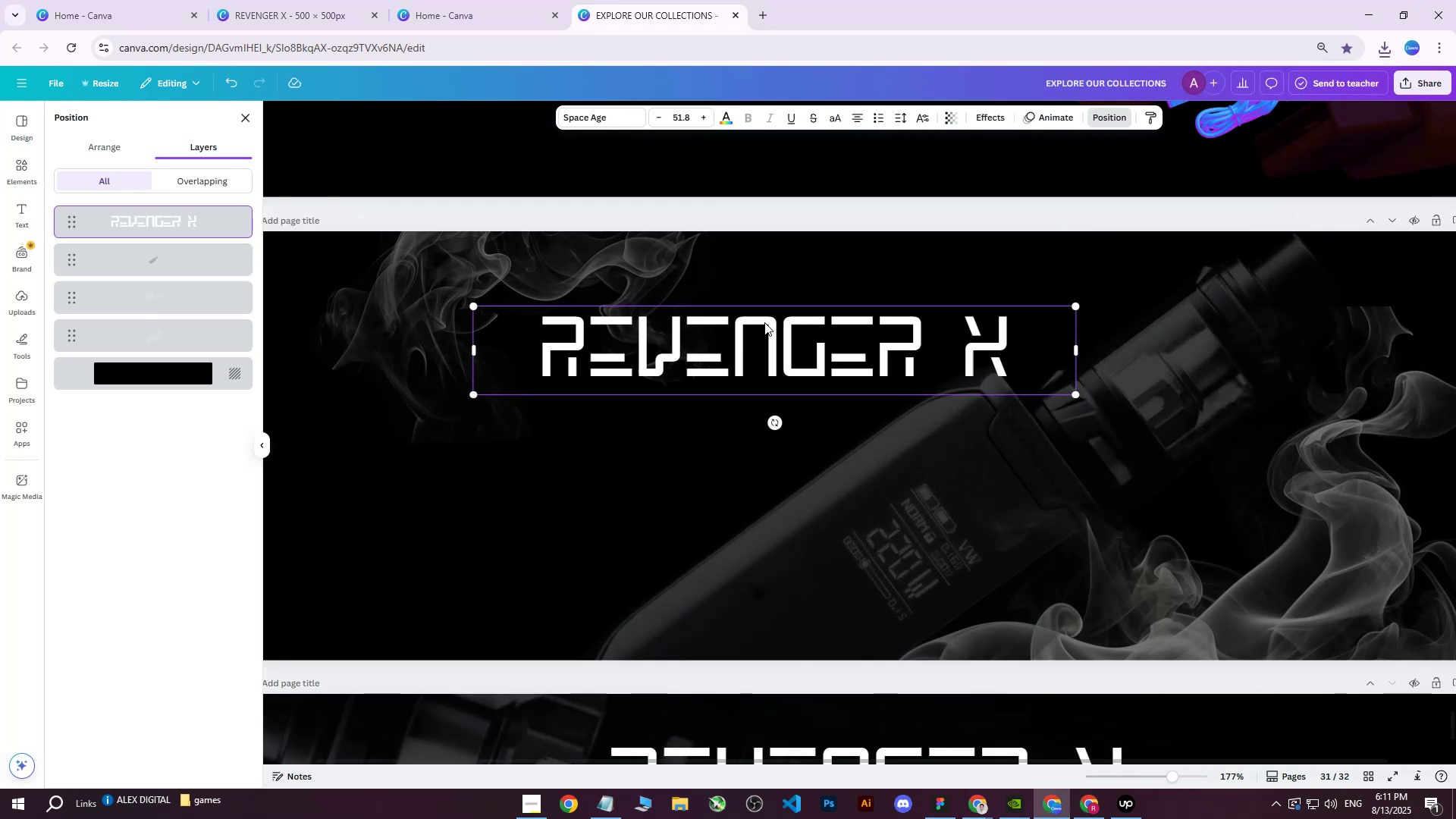 
key(Control+D)
 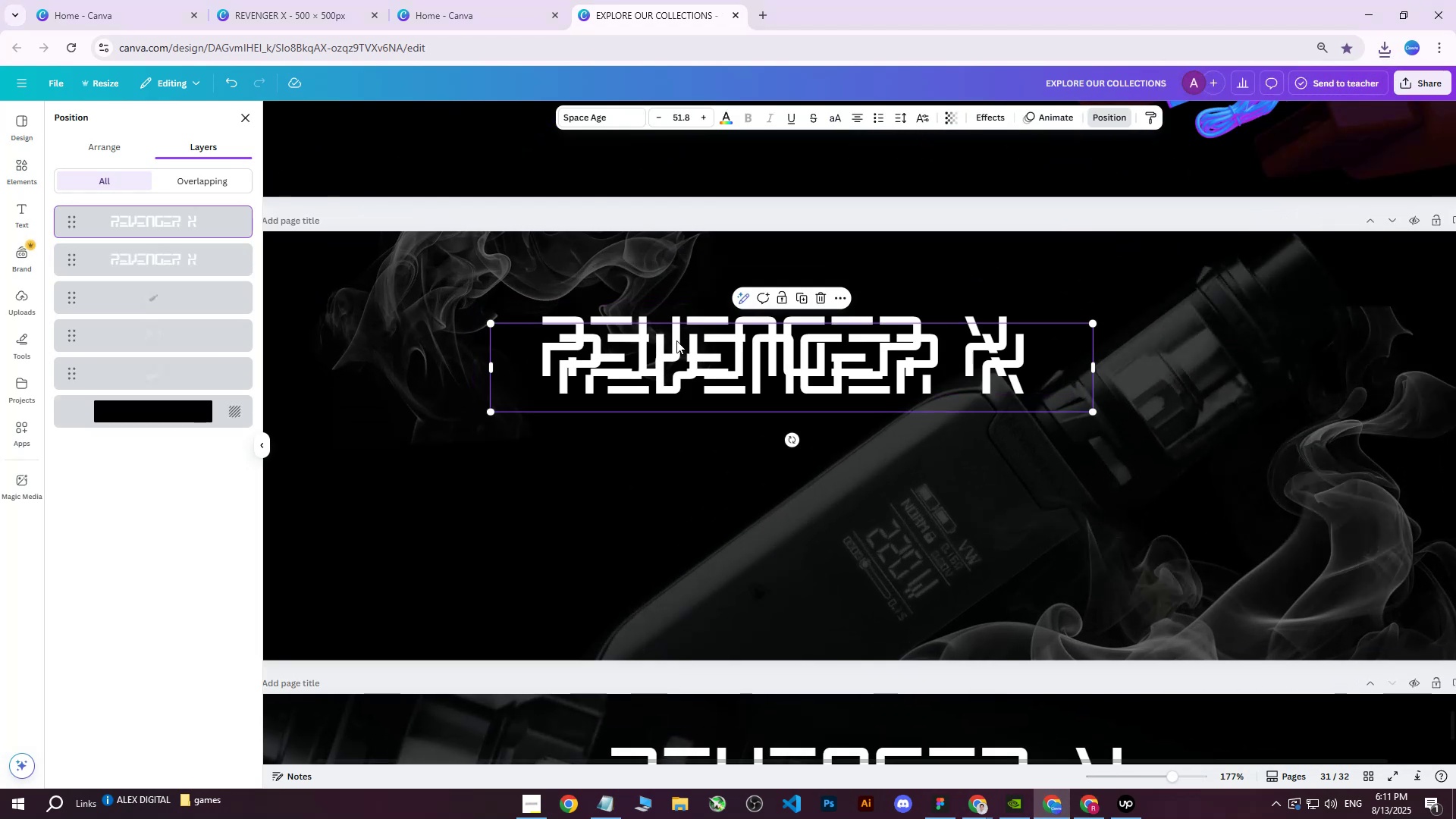 
left_click_drag(start_coordinate=[678, 344], to_coordinate=[656, 420])
 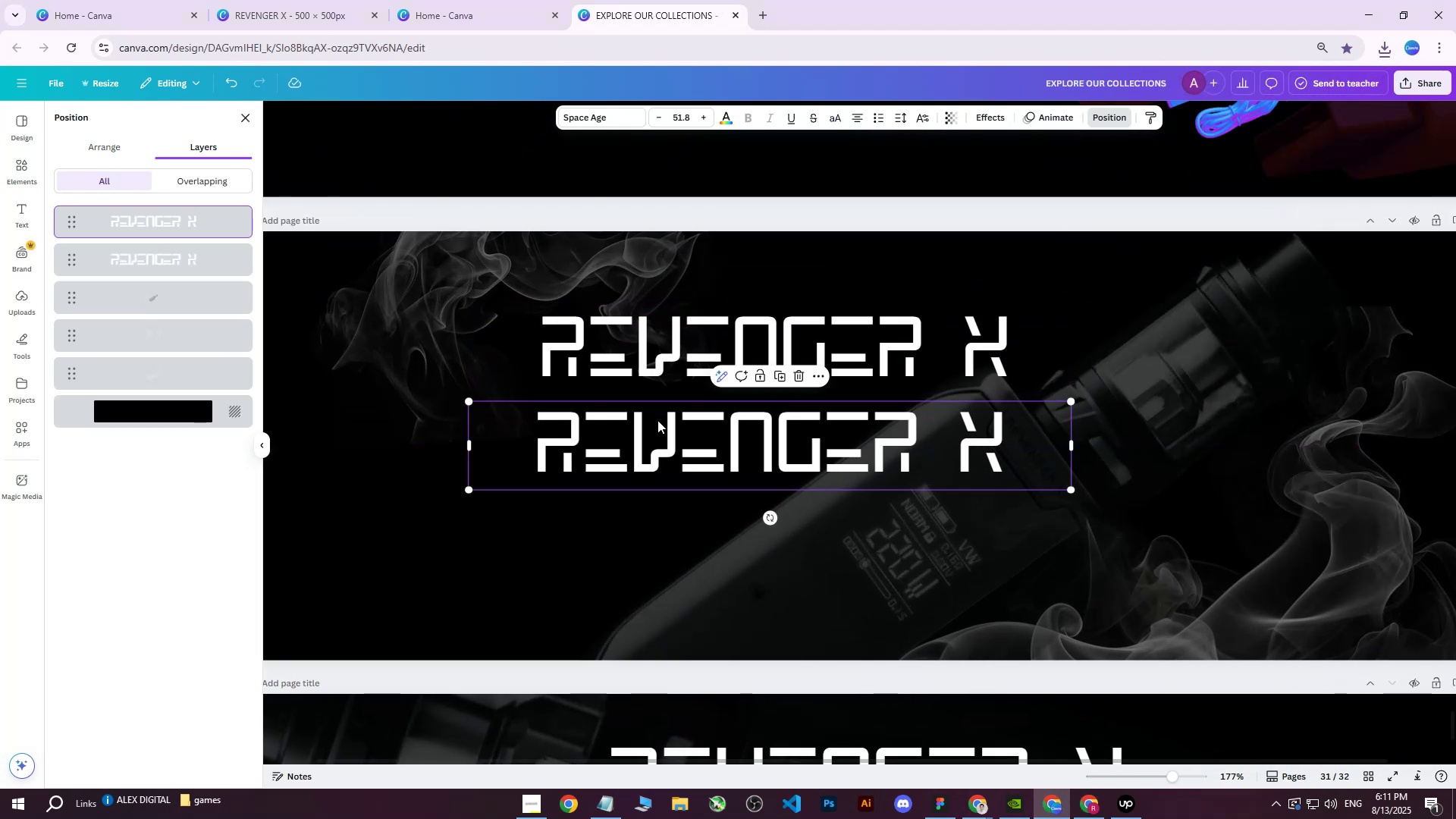 
left_click_drag(start_coordinate=[659, 419], to_coordinate=[667, 419])
 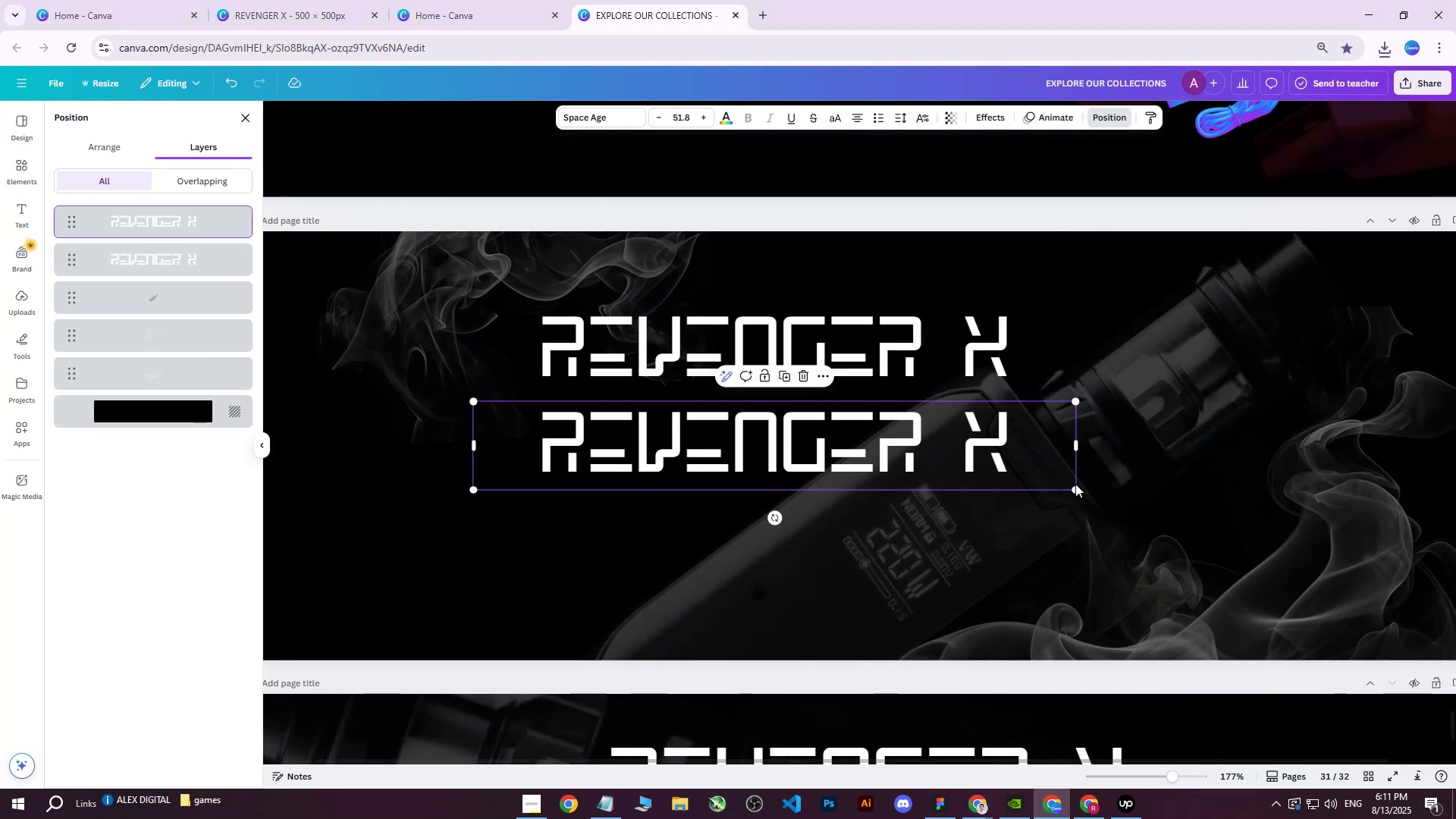 
left_click_drag(start_coordinate=[1078, 486], to_coordinate=[929, 421])
 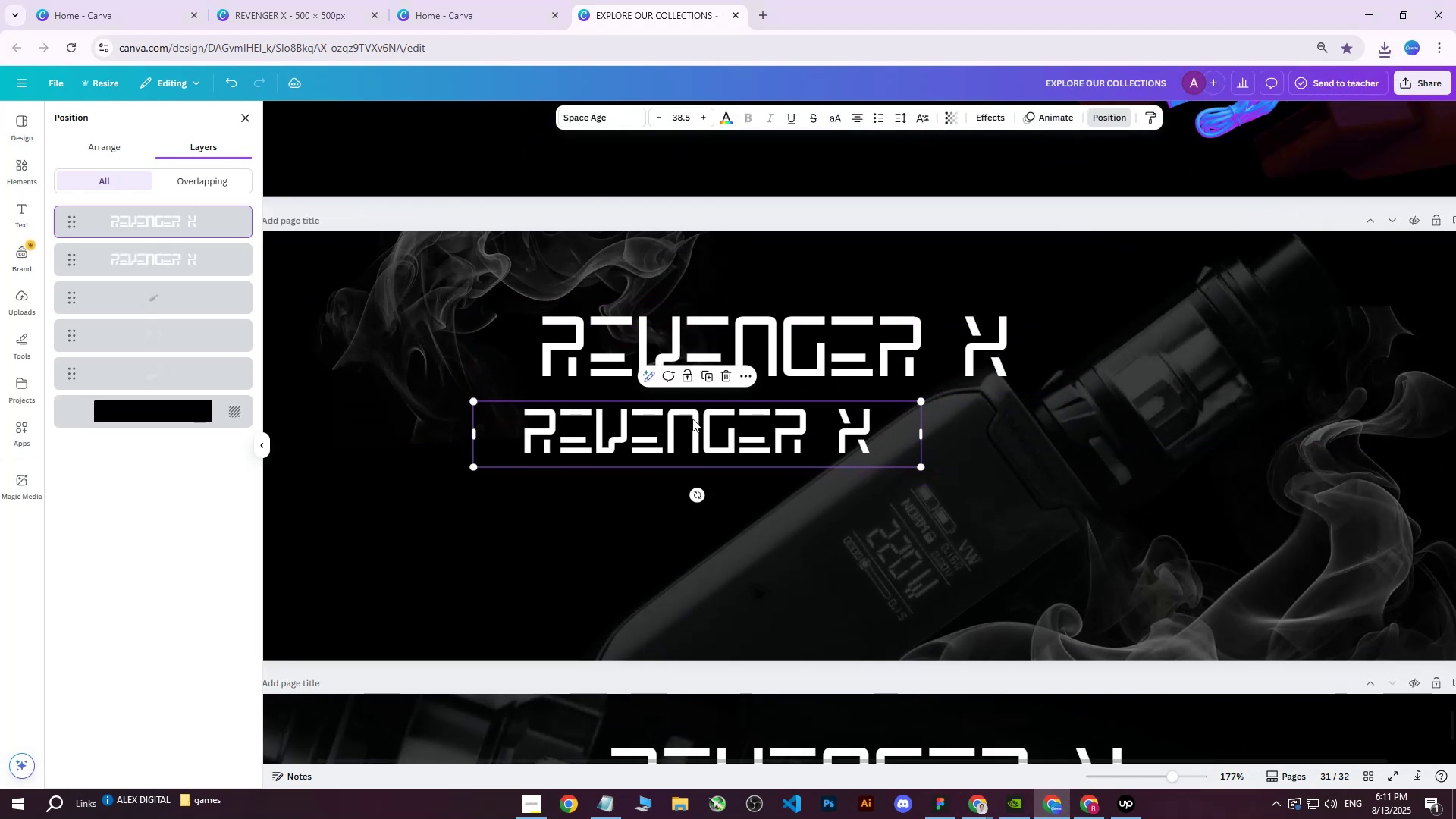 
left_click_drag(start_coordinate=[677, 419], to_coordinate=[695, 306])
 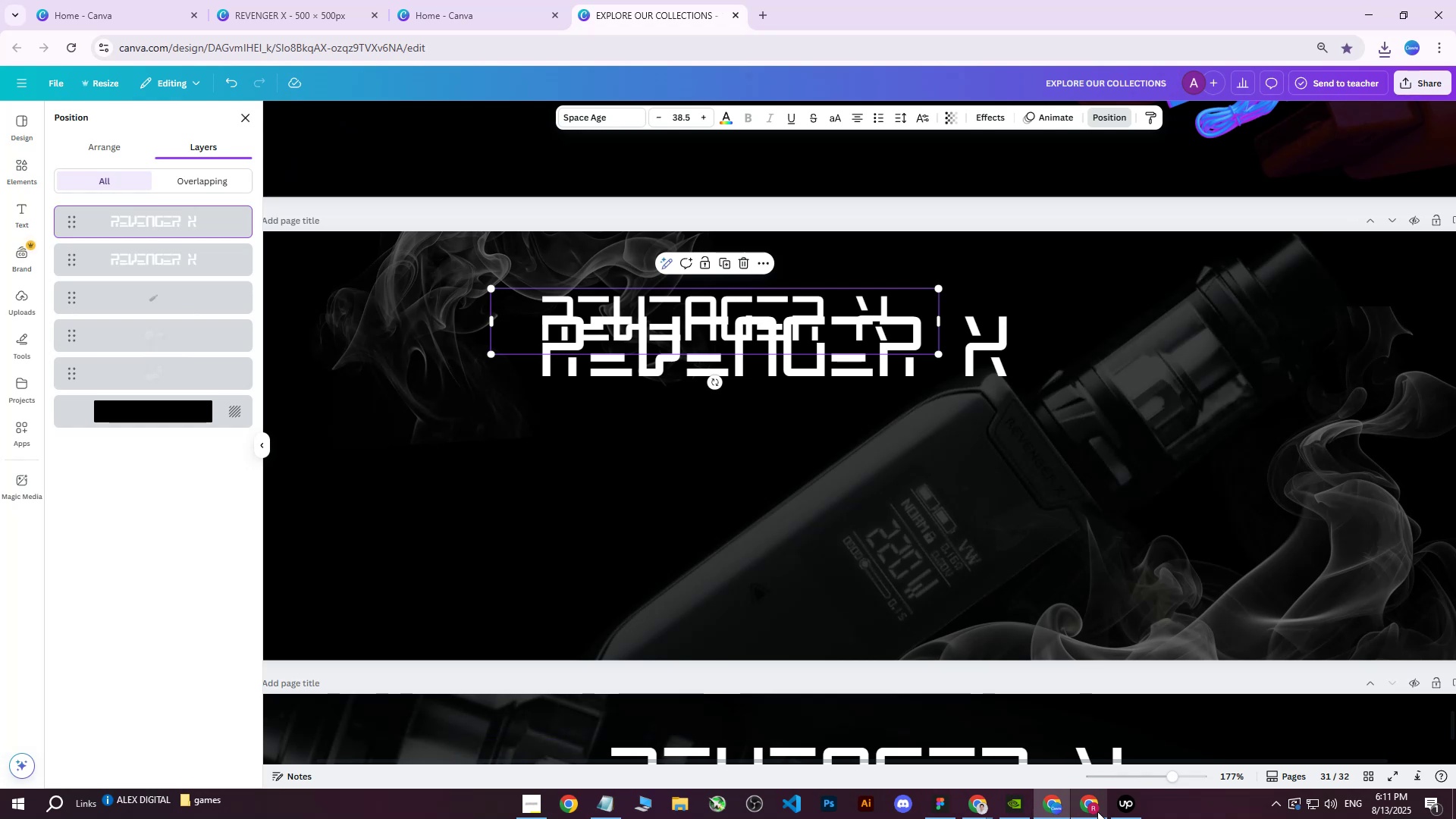 
left_click([1095, 810])
 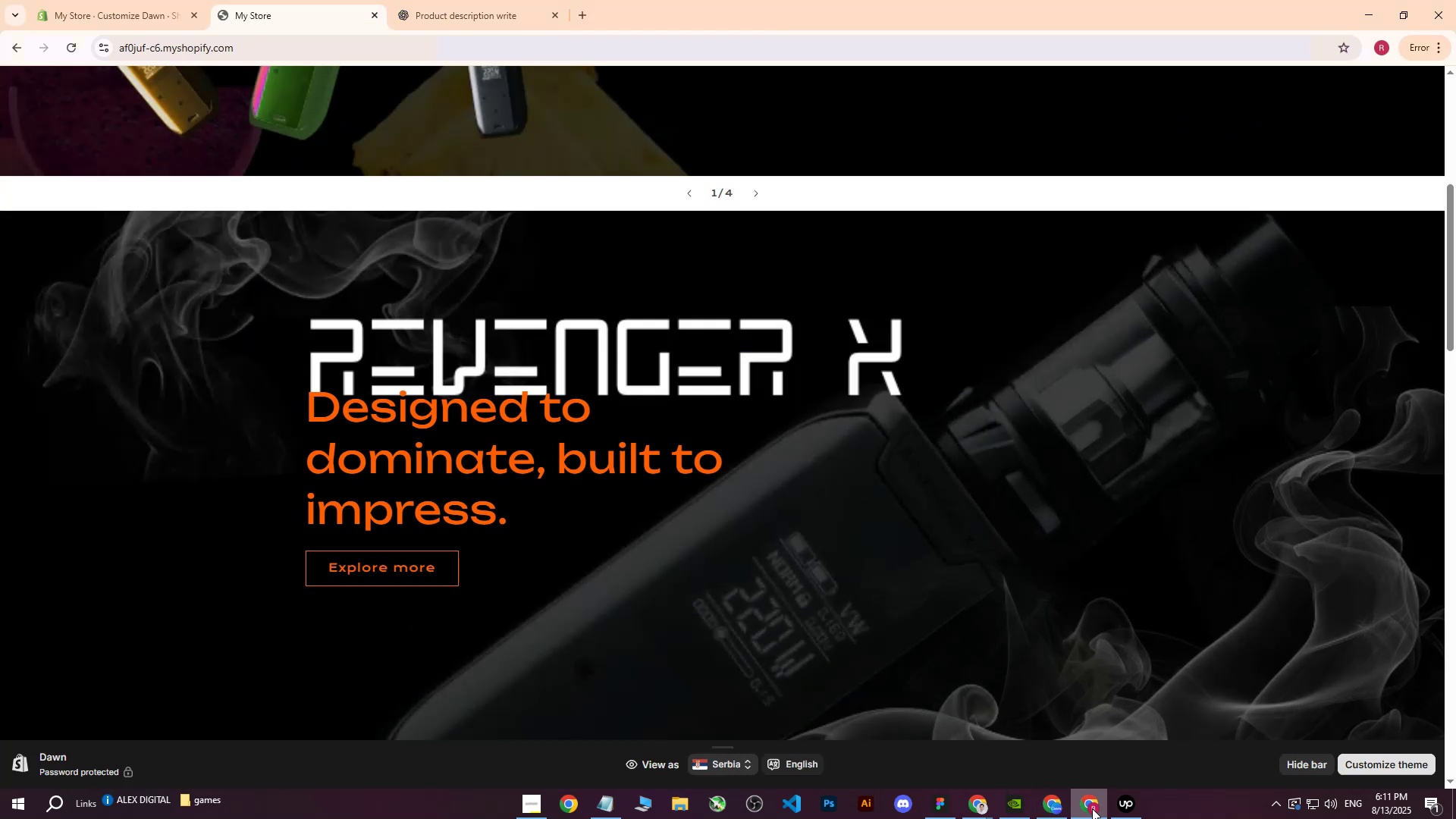 
left_click([1092, 808])
 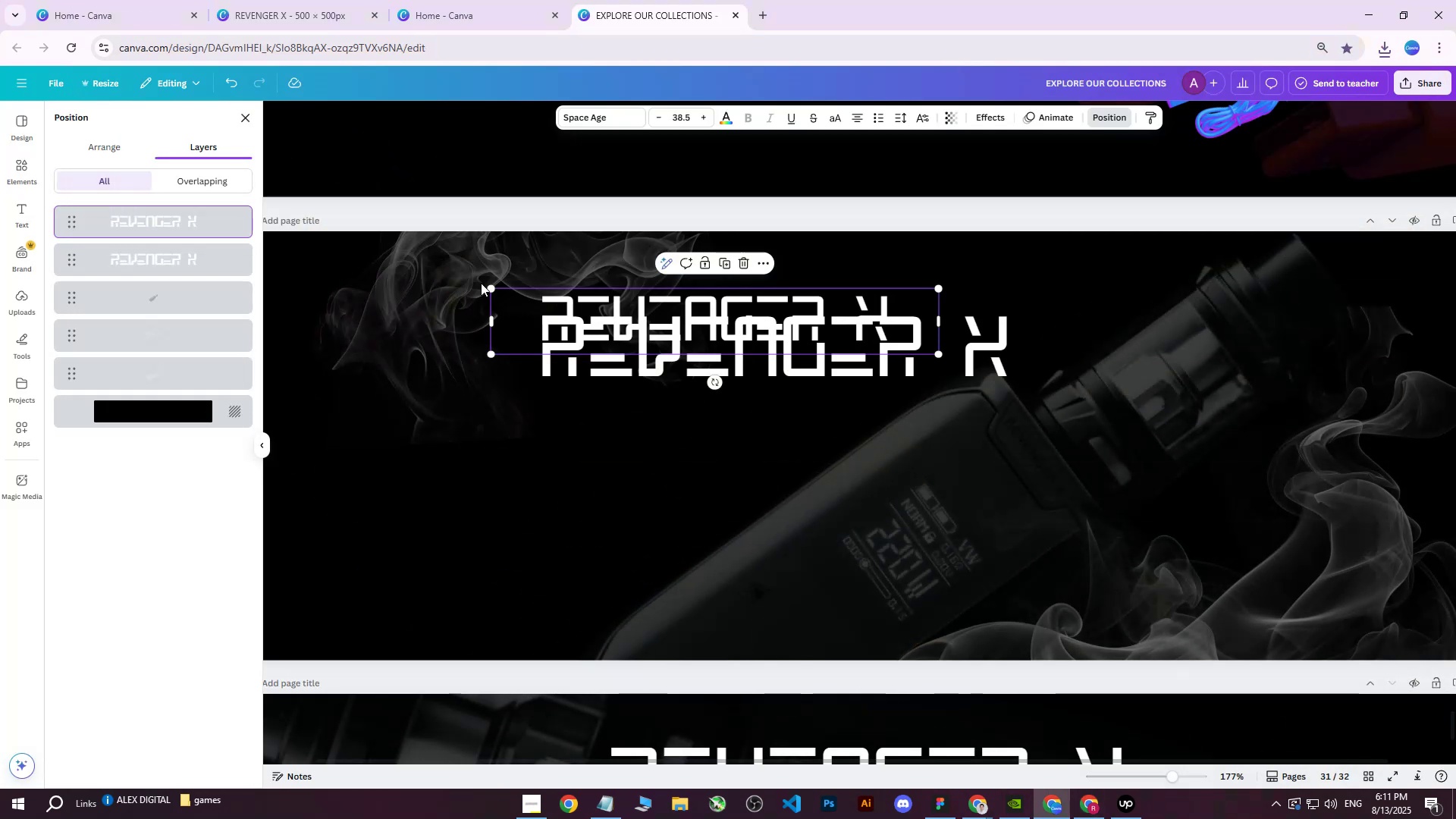 
left_click([409, 262])
 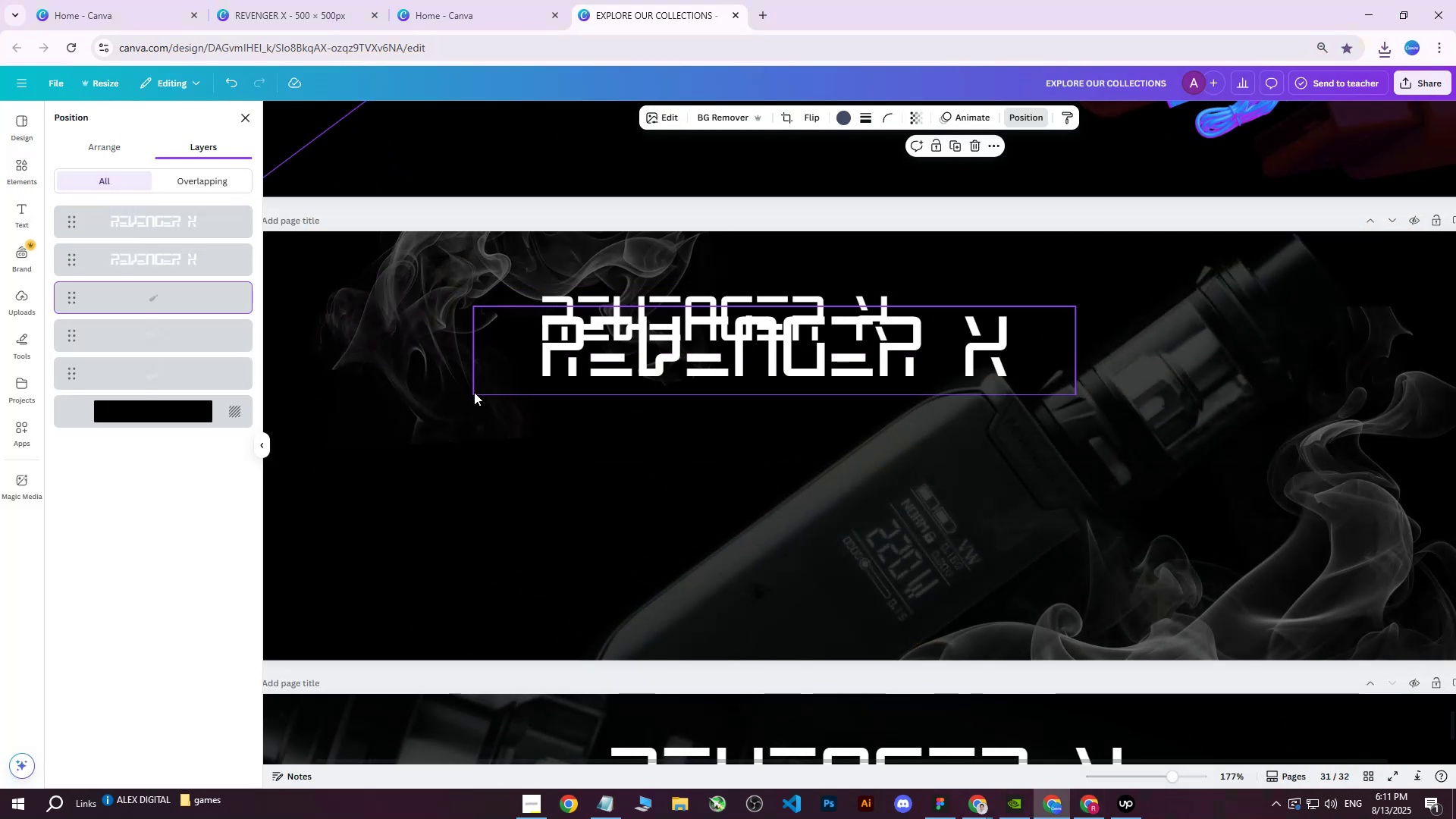 
left_click([396, 332])
 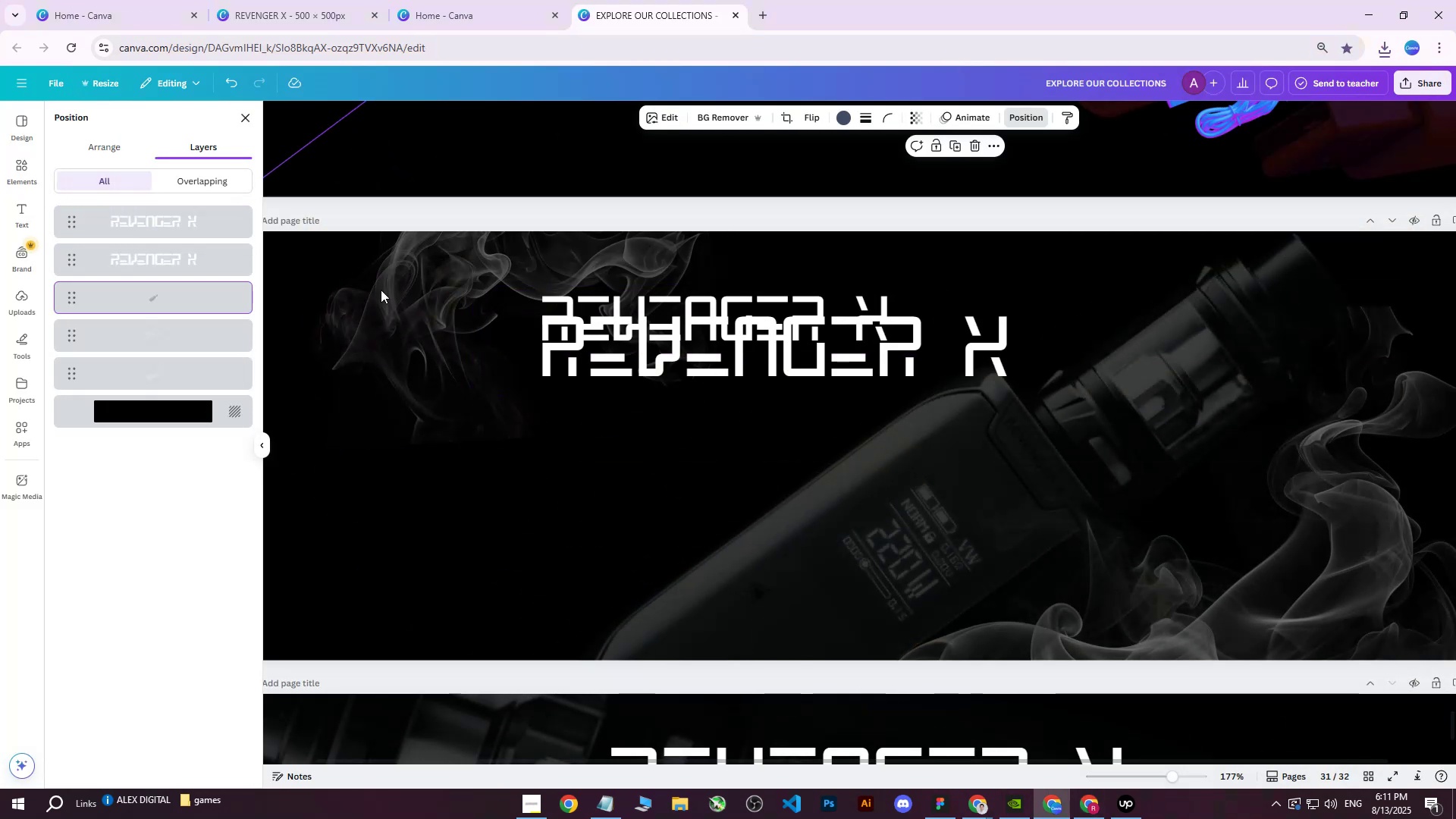 
hold_key(key=ControlLeft, duration=0.38)
scroll: coordinate [482, 353], scroll_direction: down, amount: 3.0
 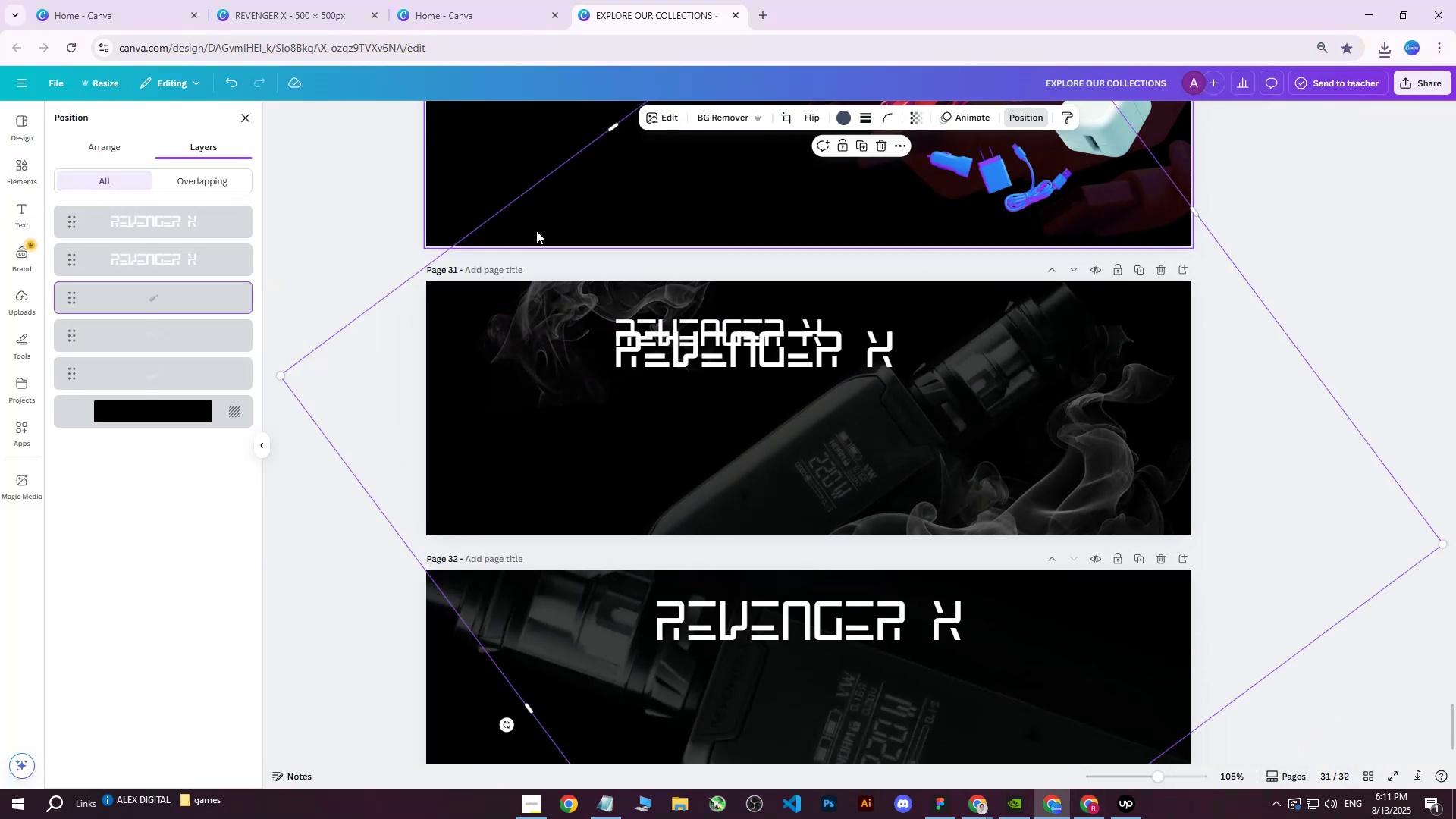 
left_click([147, 332])
 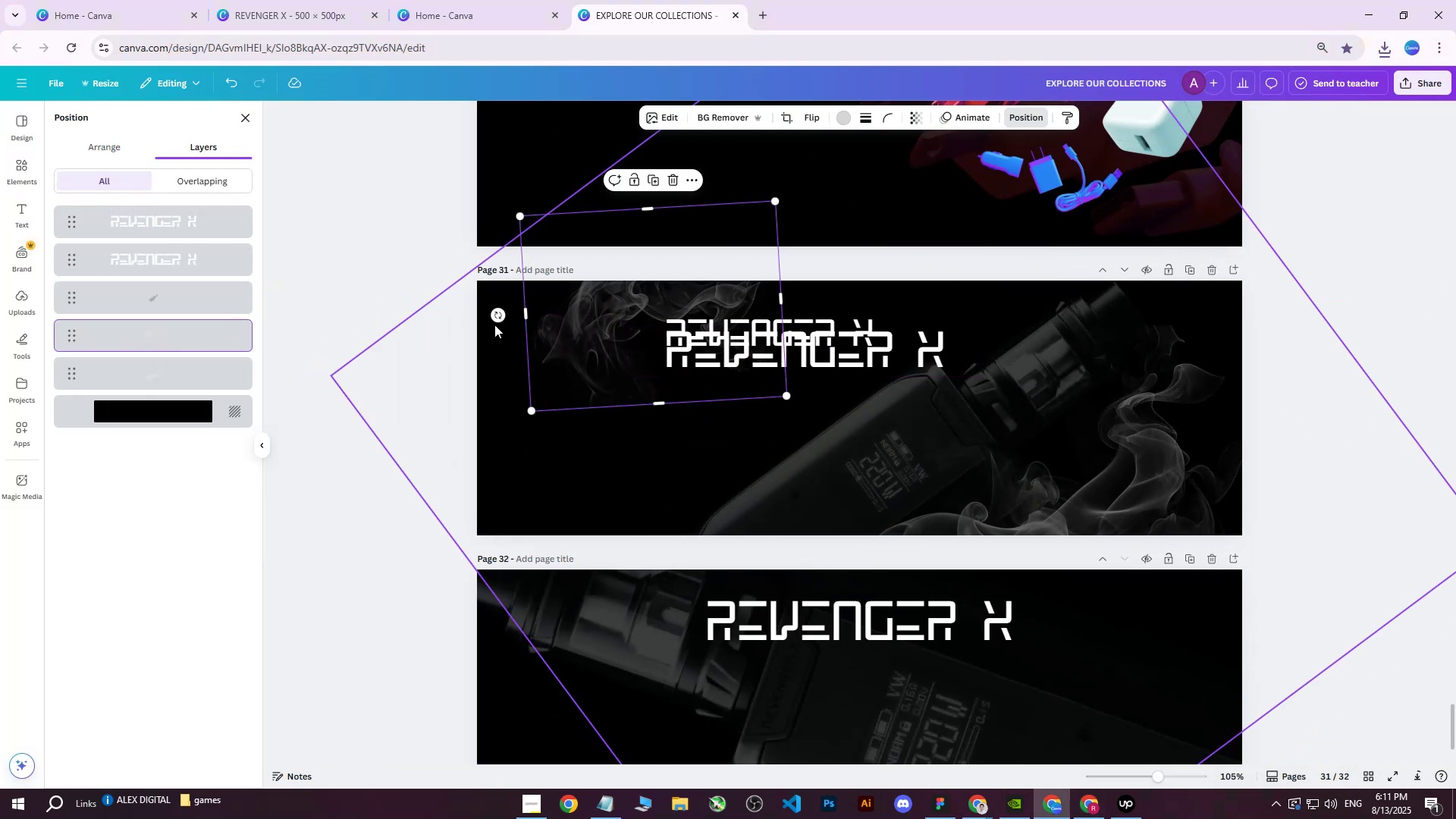 
left_click_drag(start_coordinate=[494, 315], to_coordinate=[501, 360])
 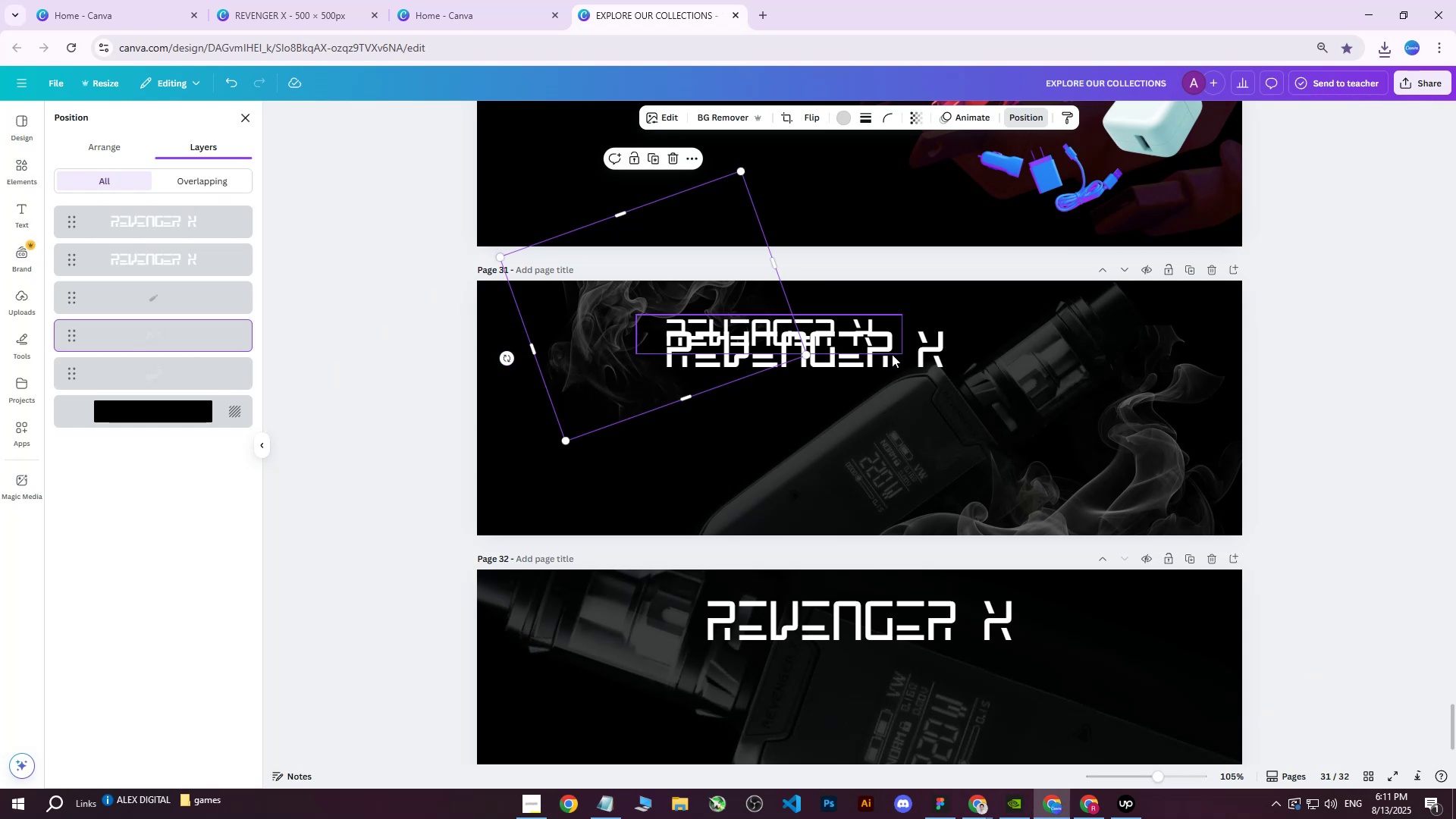 
left_click([922, 357])
 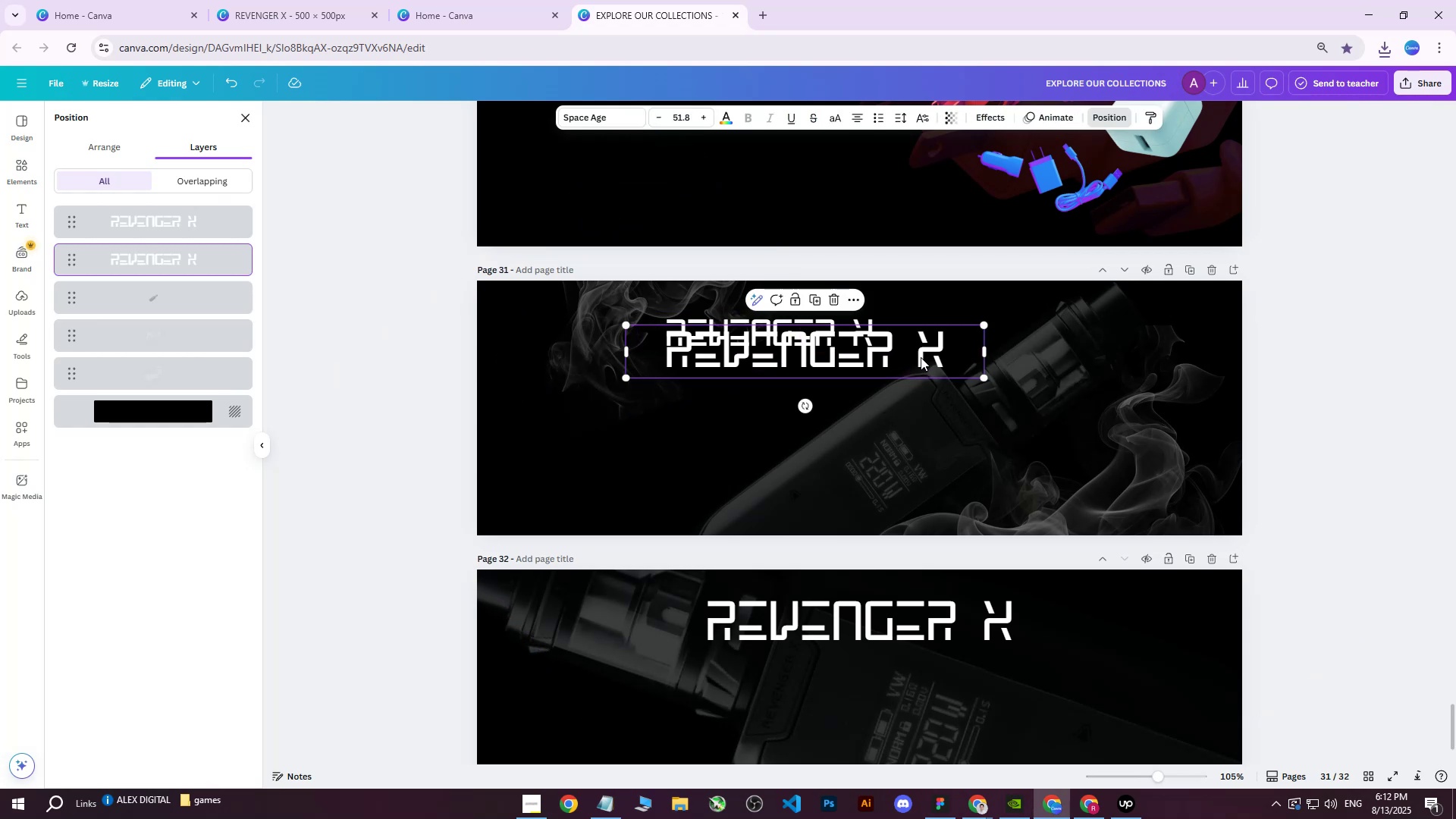 
key(Delete)
 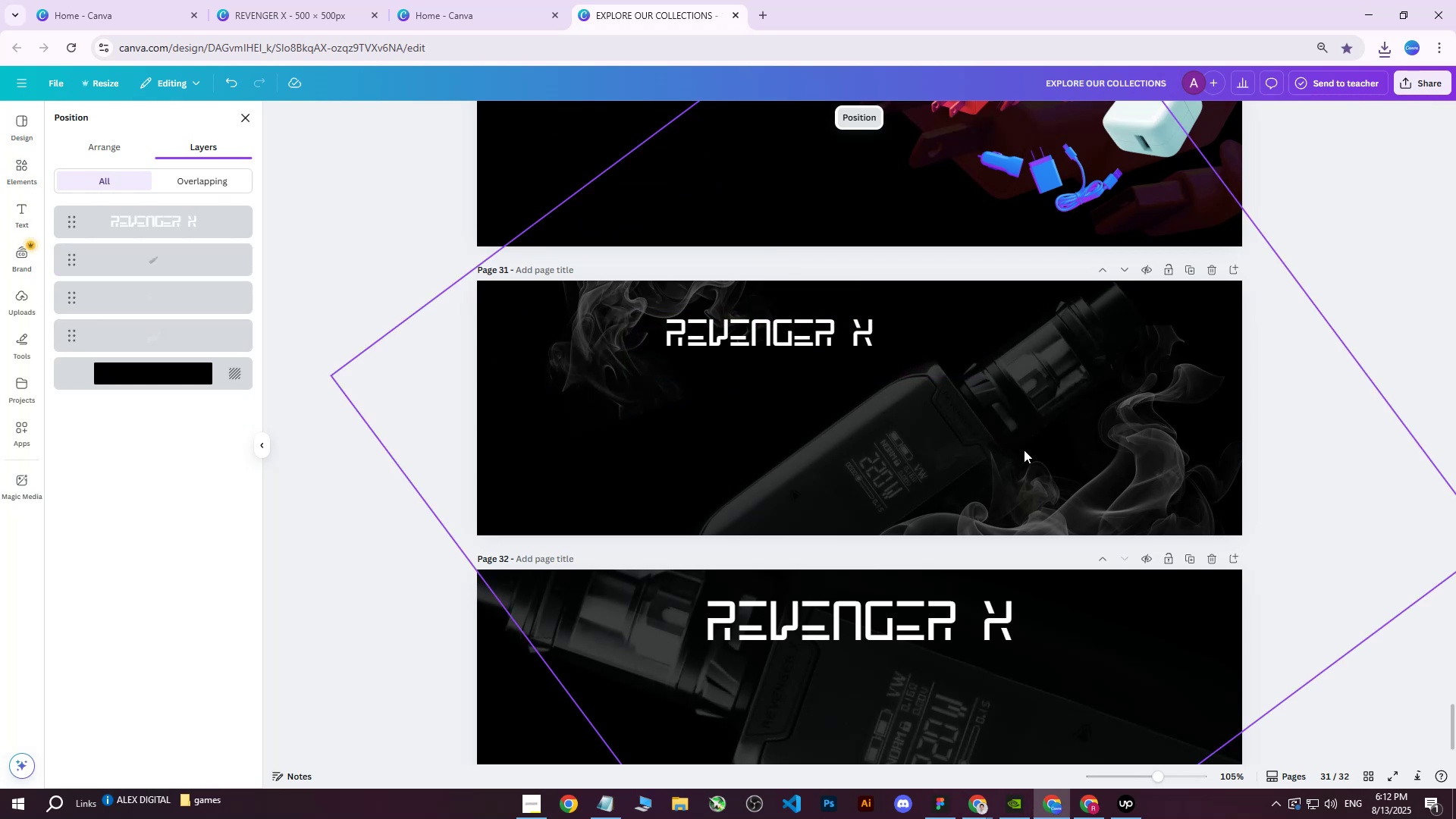 
left_click([1093, 804])
 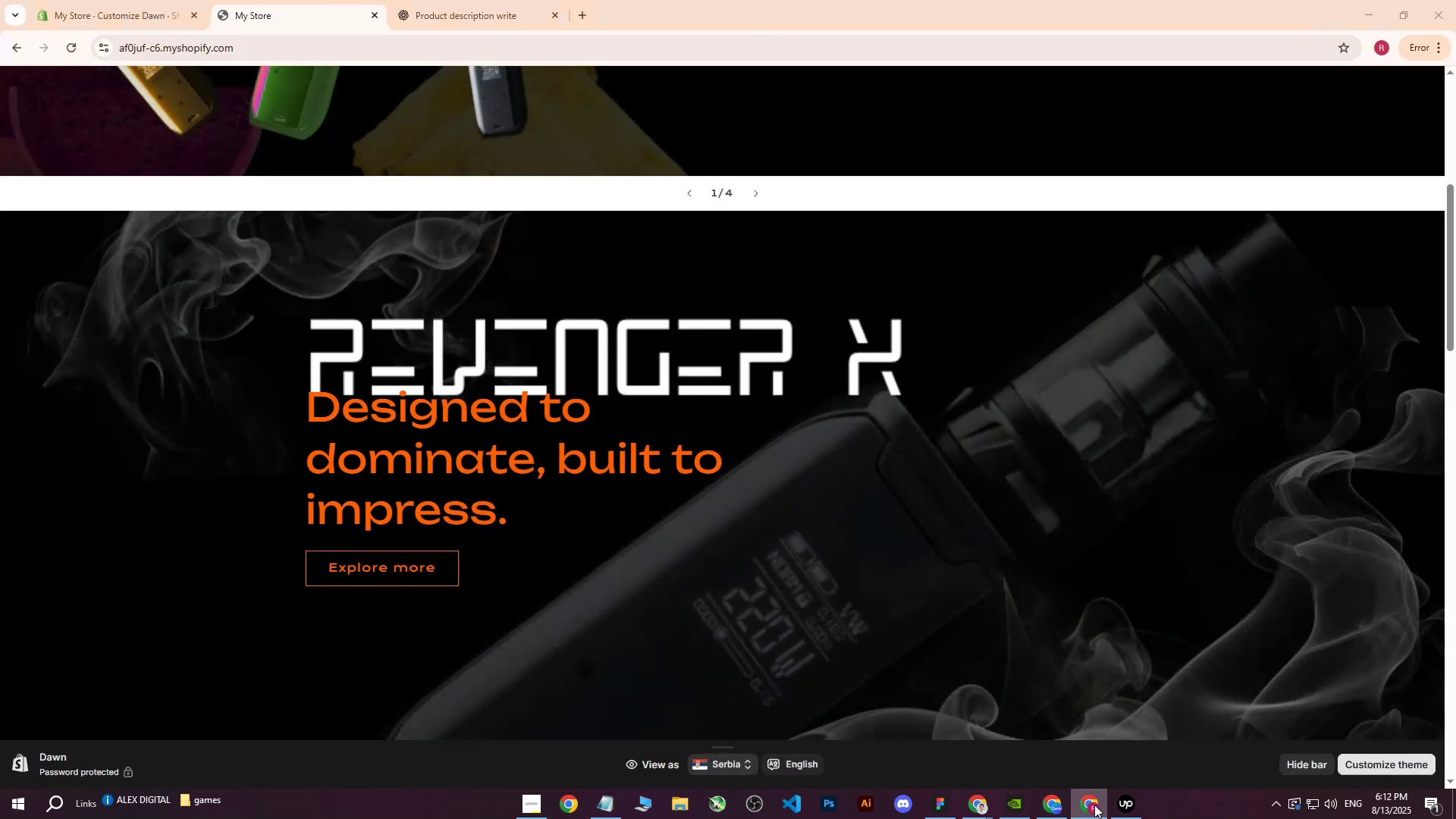 
left_click([1141, 482])
 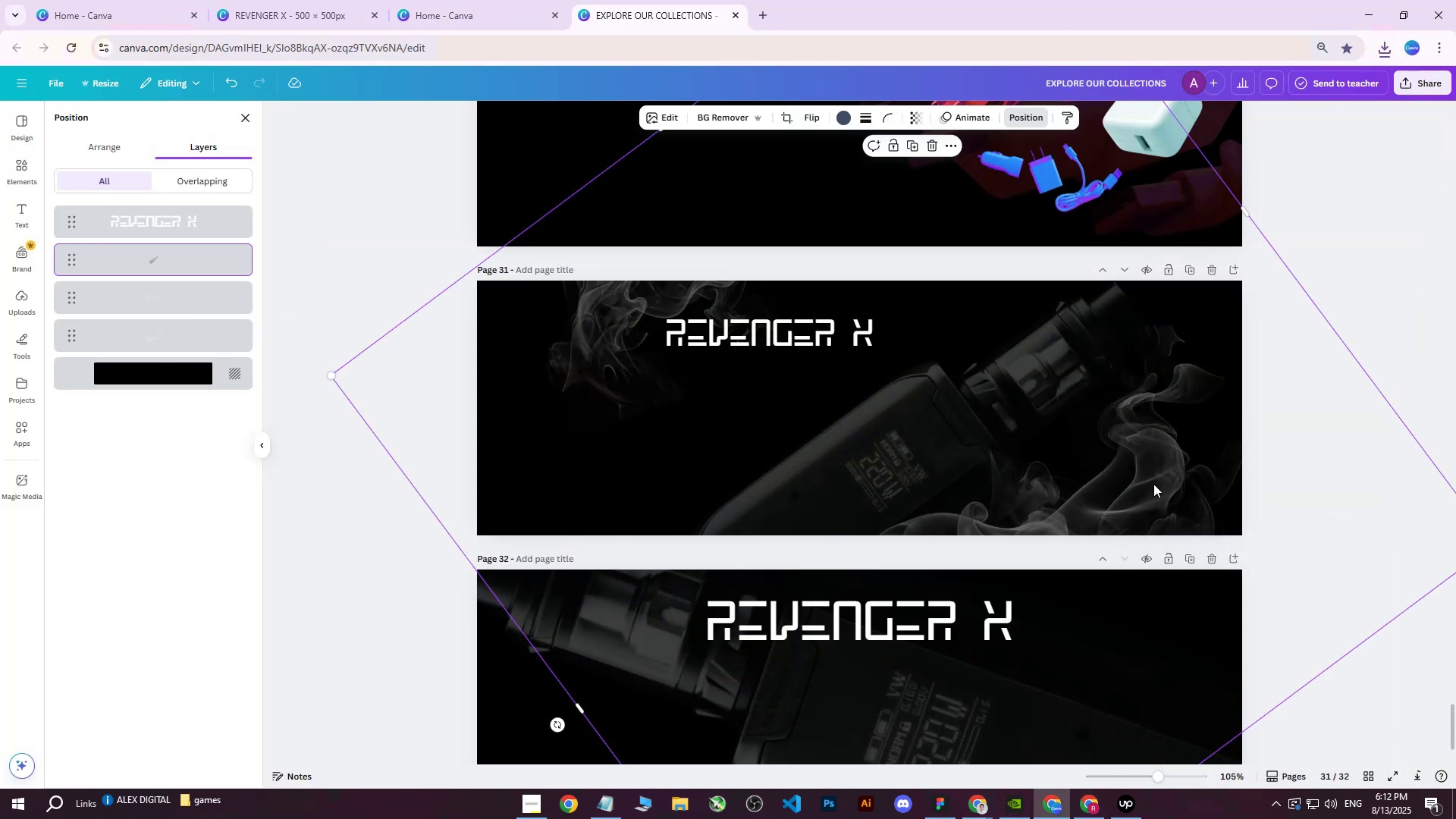 
left_click_drag(start_coordinate=[1169, 481], to_coordinate=[1180, 472])
 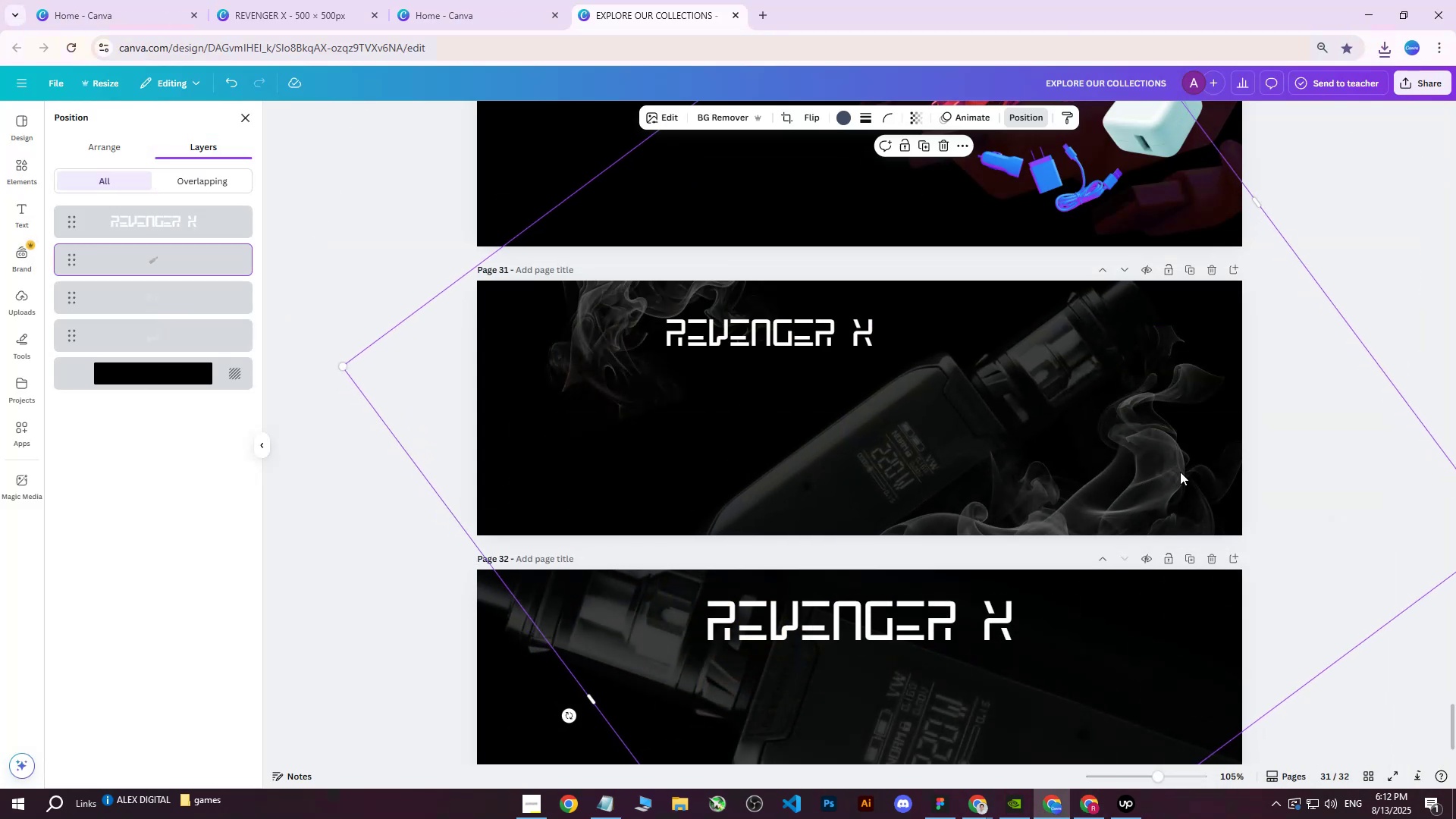 
key(Control+ControlLeft)
 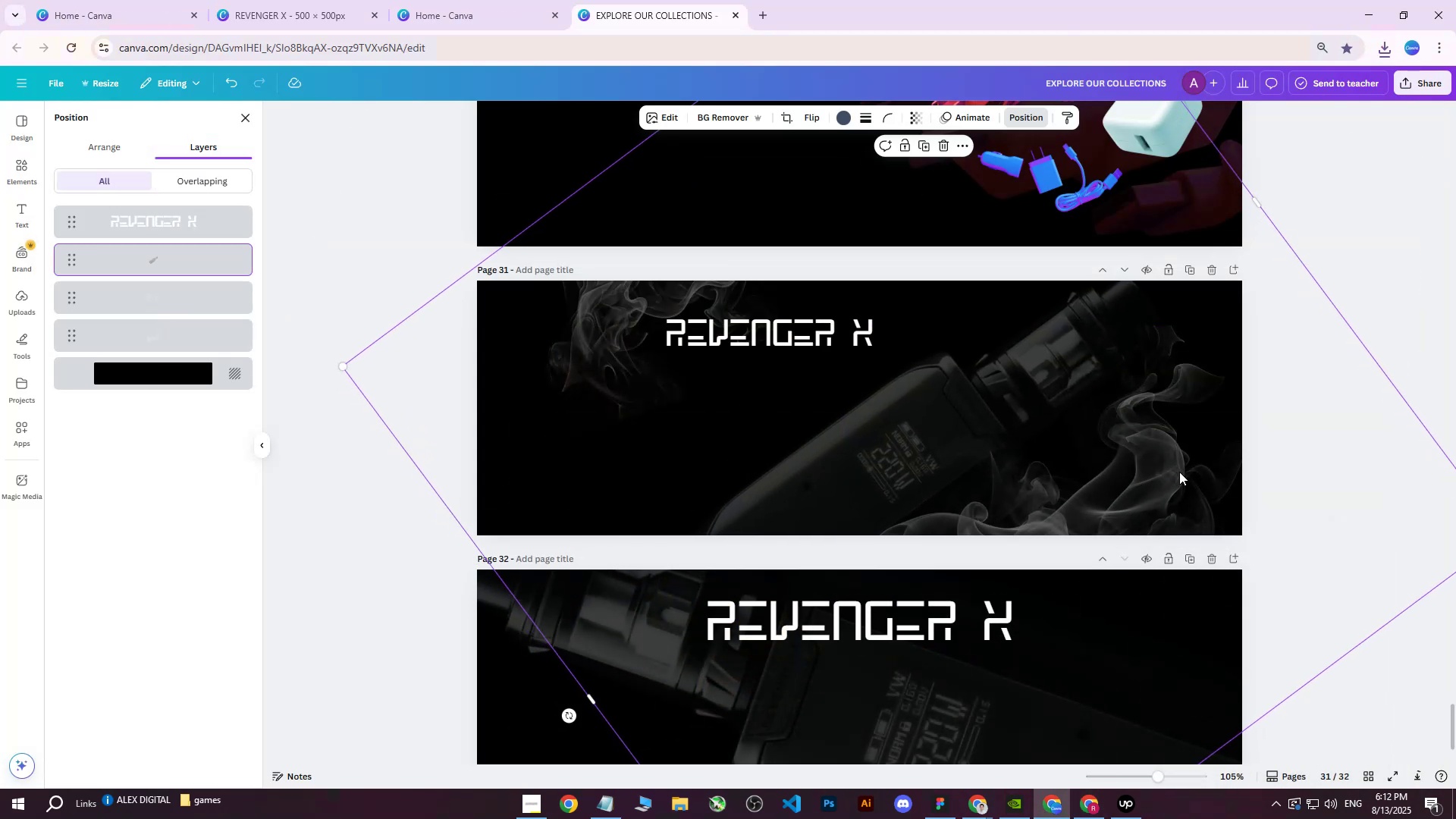 
key(Control+Z)
 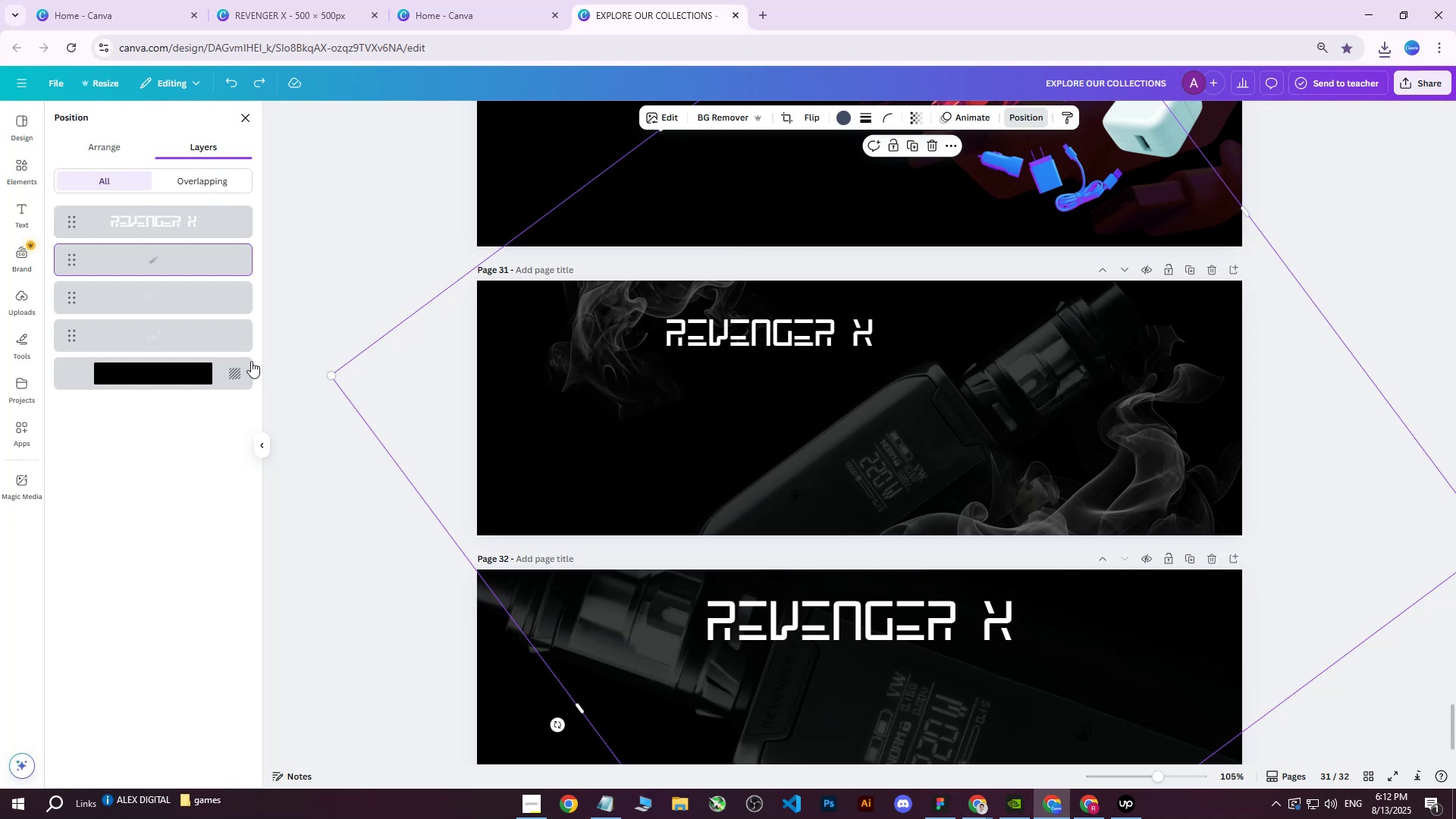 
left_click([149, 345])
 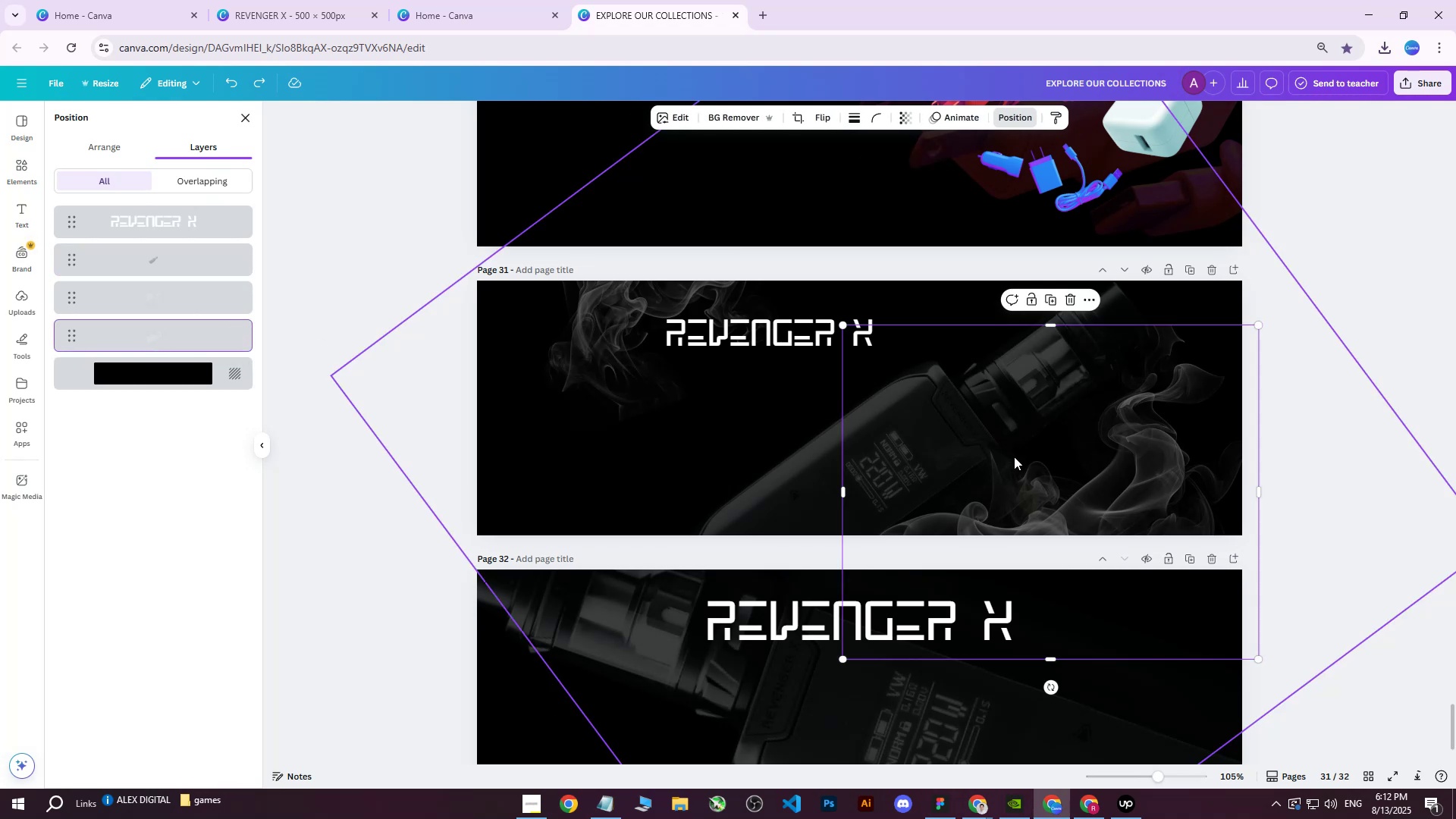 
left_click_drag(start_coordinate=[1097, 472], to_coordinate=[1122, 465])
 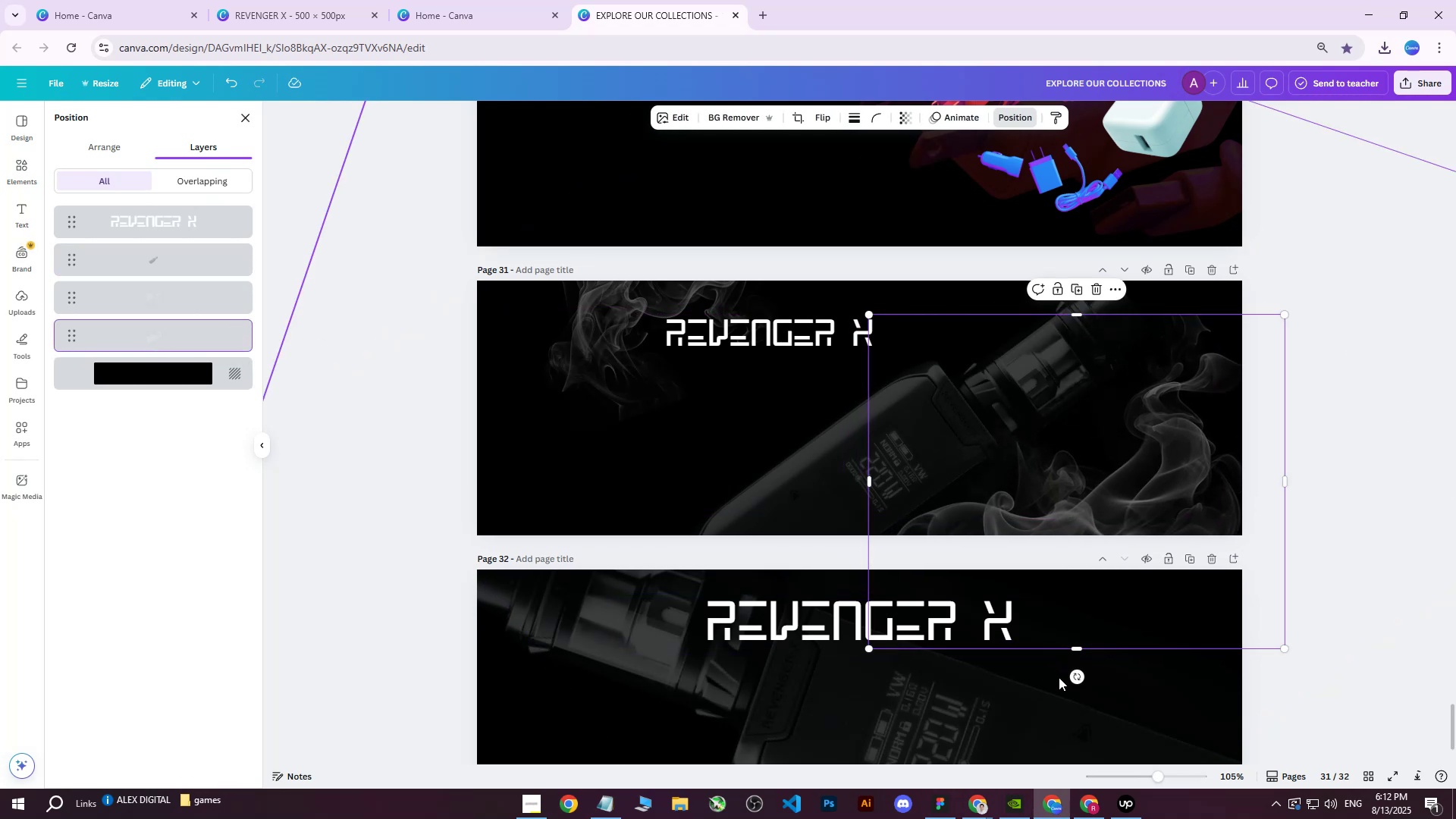 
left_click_drag(start_coordinate=[1075, 680], to_coordinate=[1106, 677])
 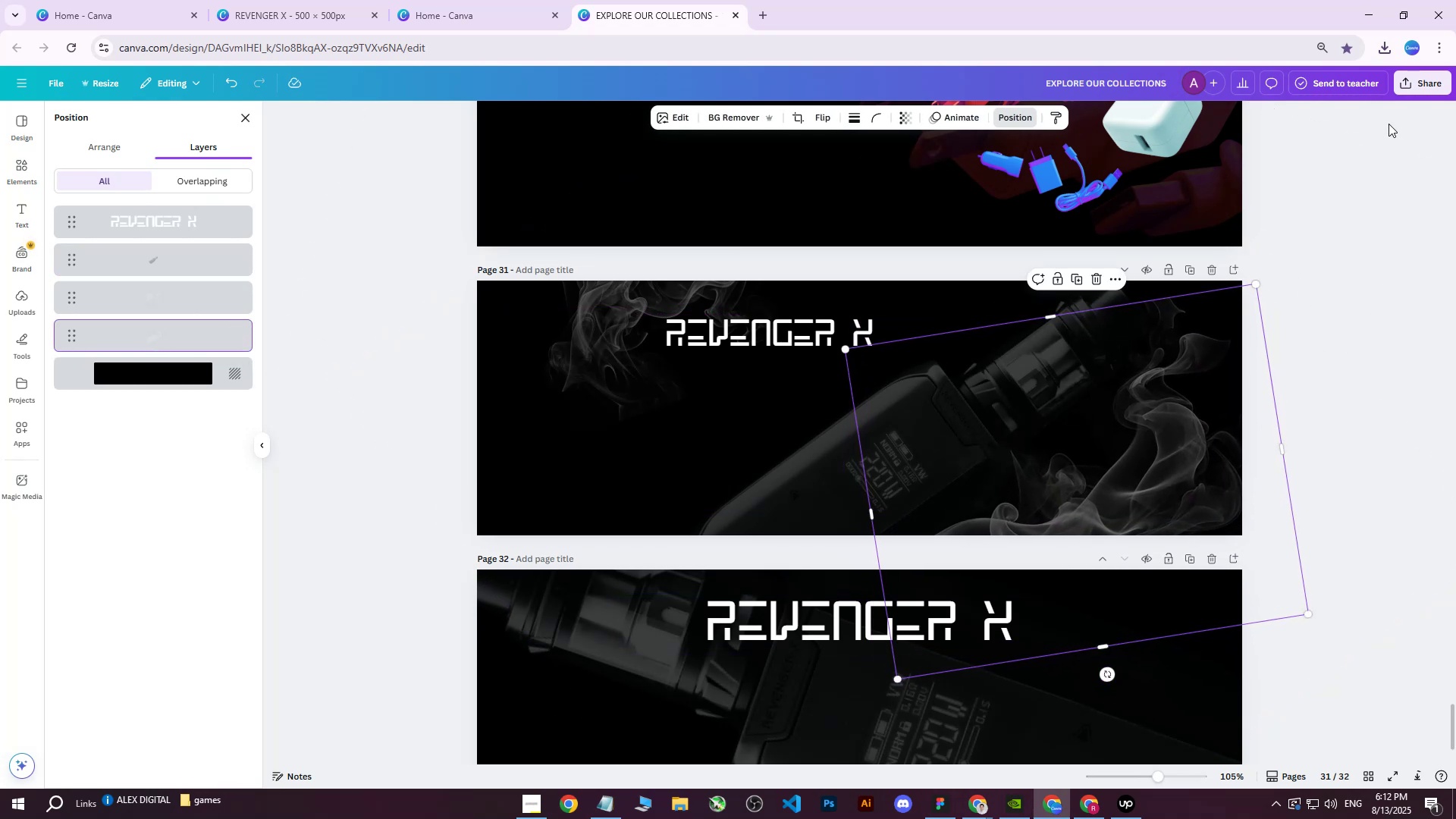 
left_click([1425, 80])
 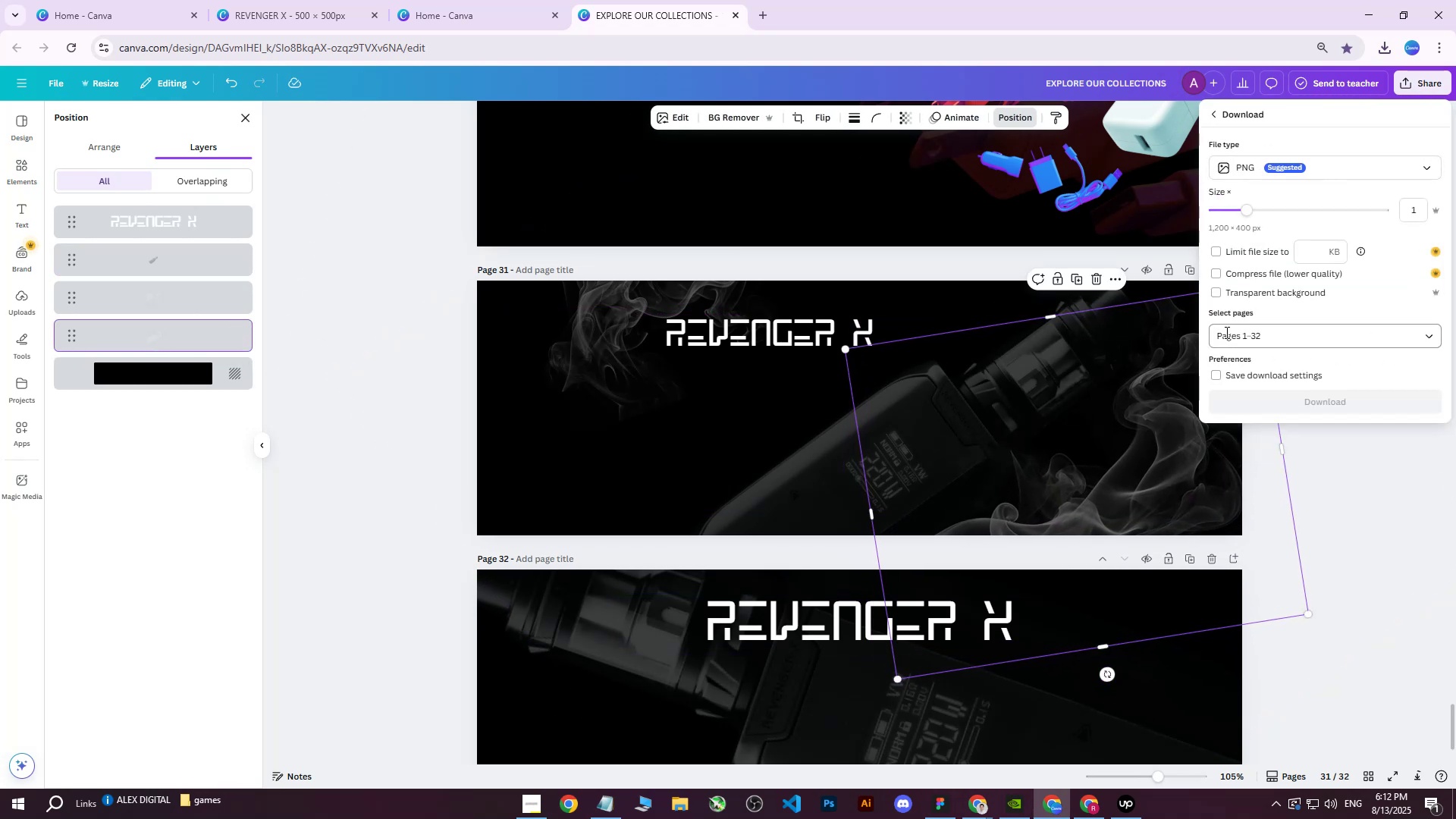 
double_click([1245, 344])
 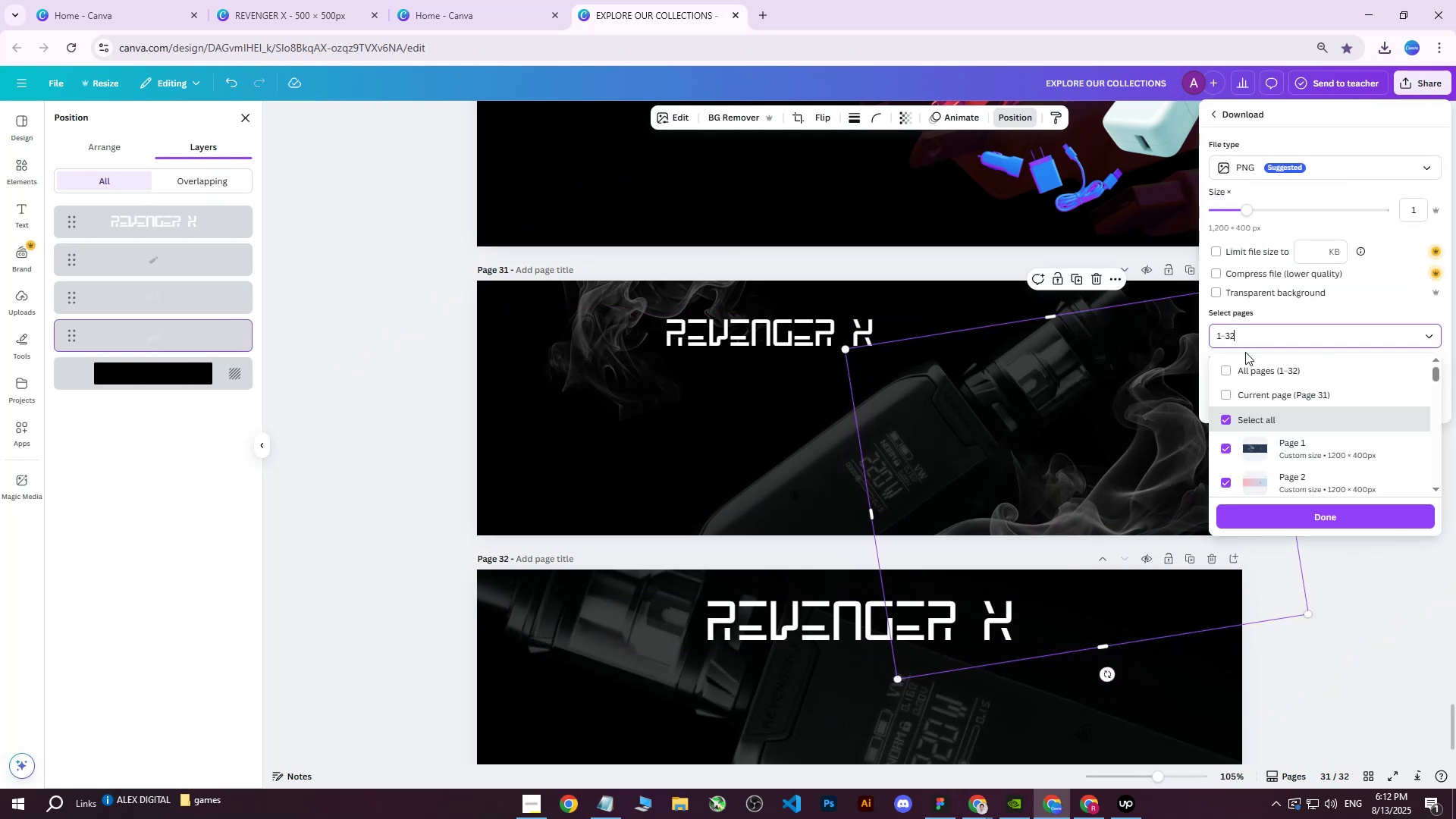 
triple_click([1245, 358])
 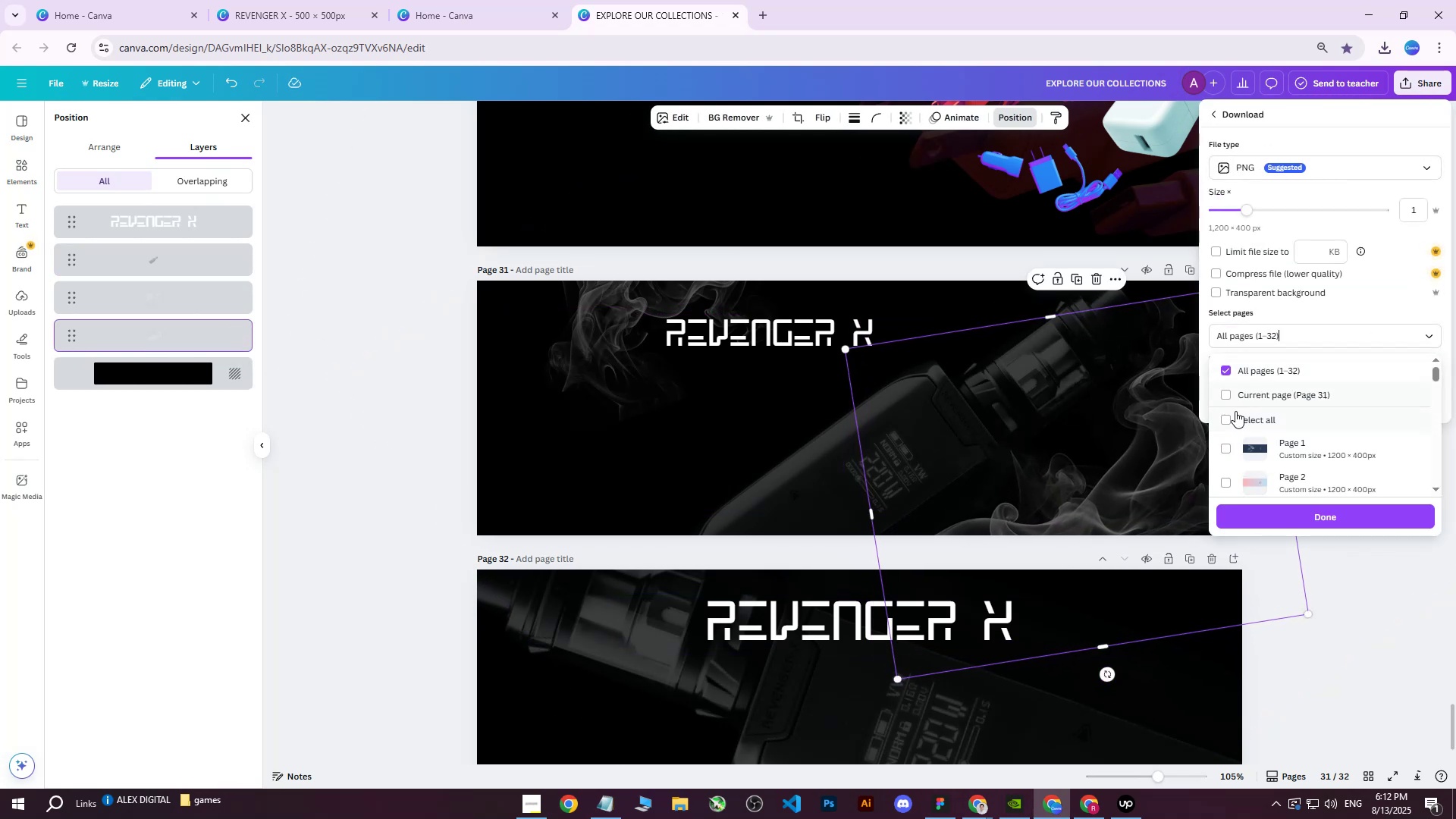 
left_click([1238, 405])
 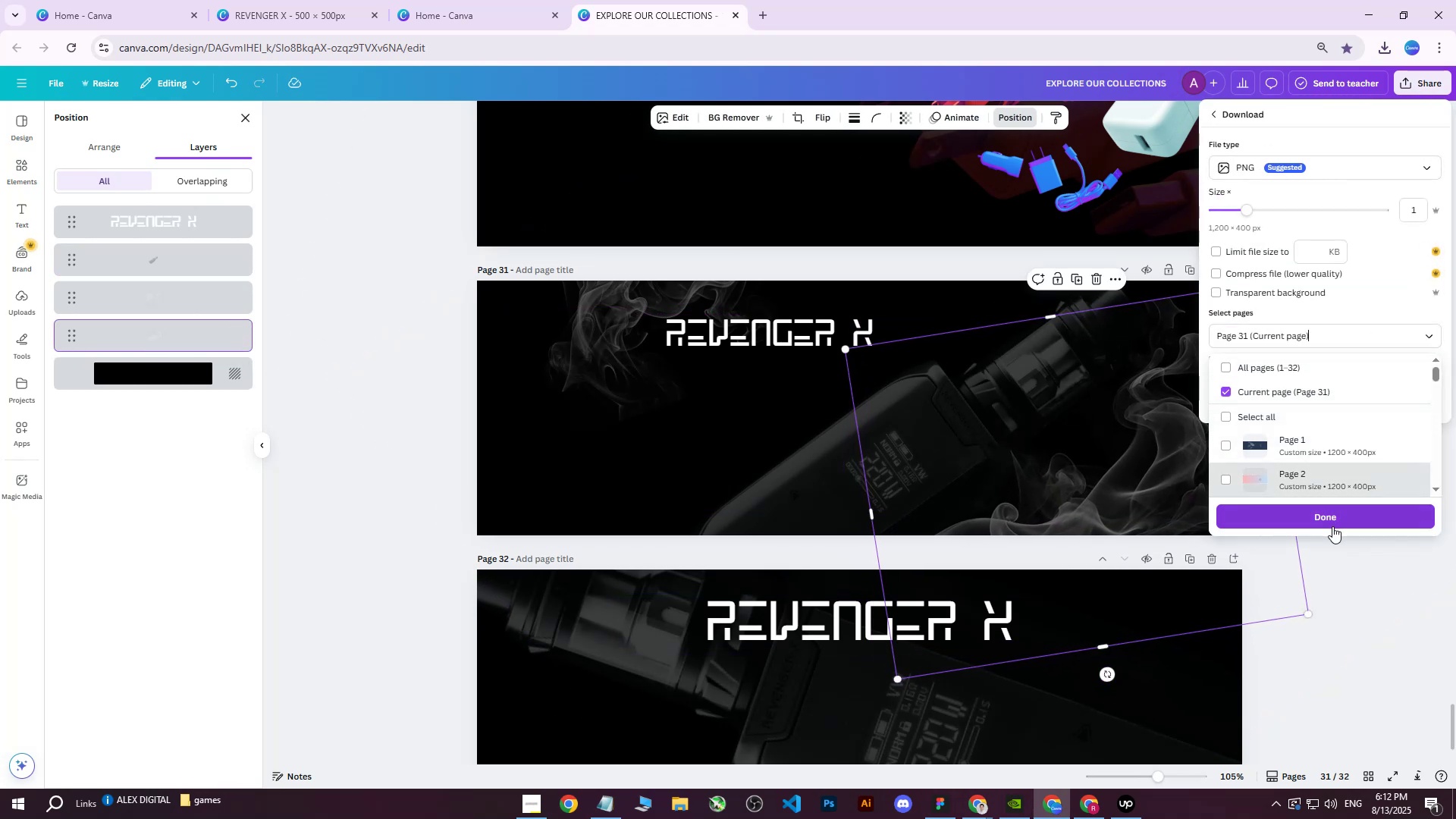 
left_click([1332, 516])
 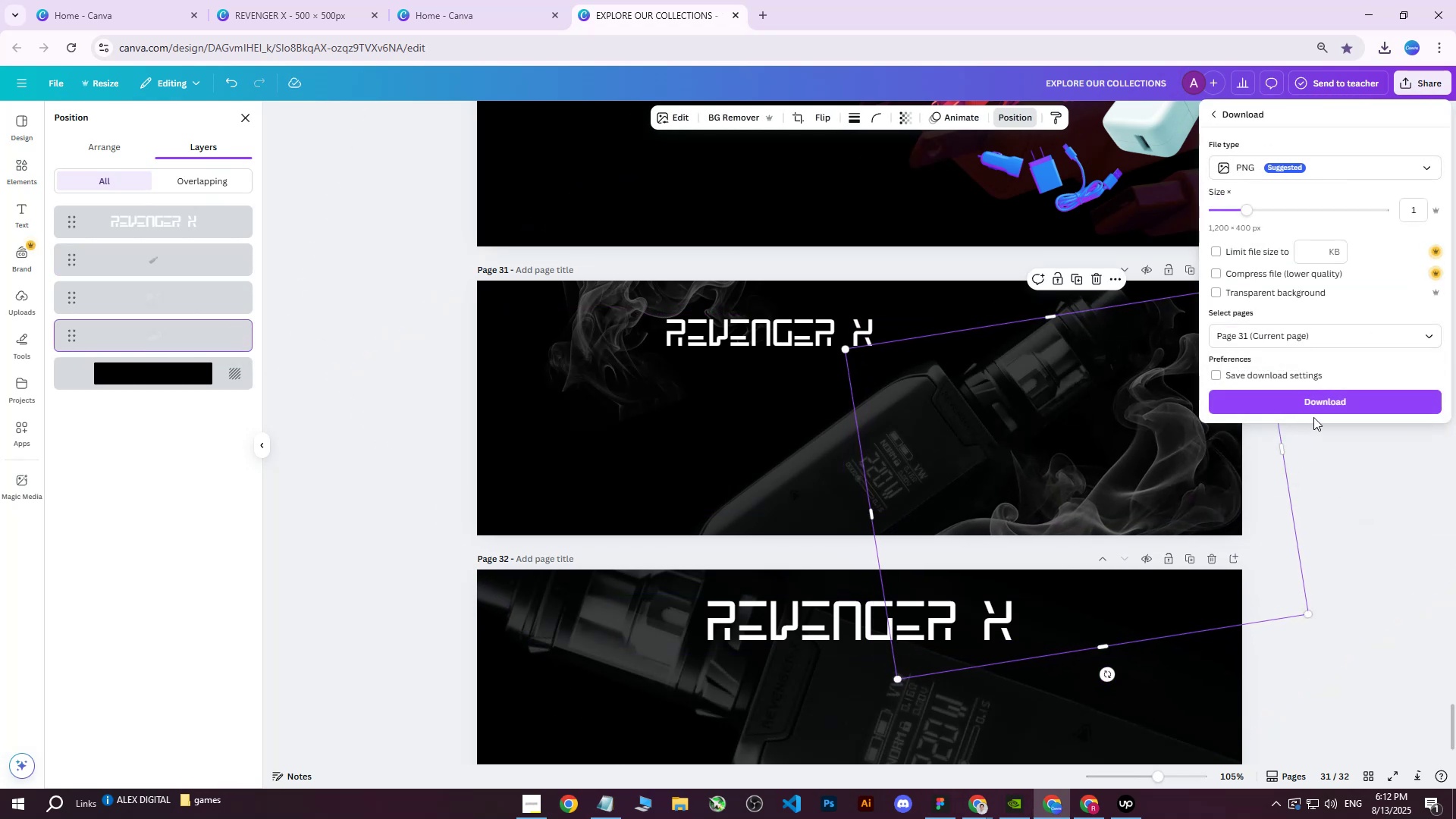 
left_click([1323, 403])
 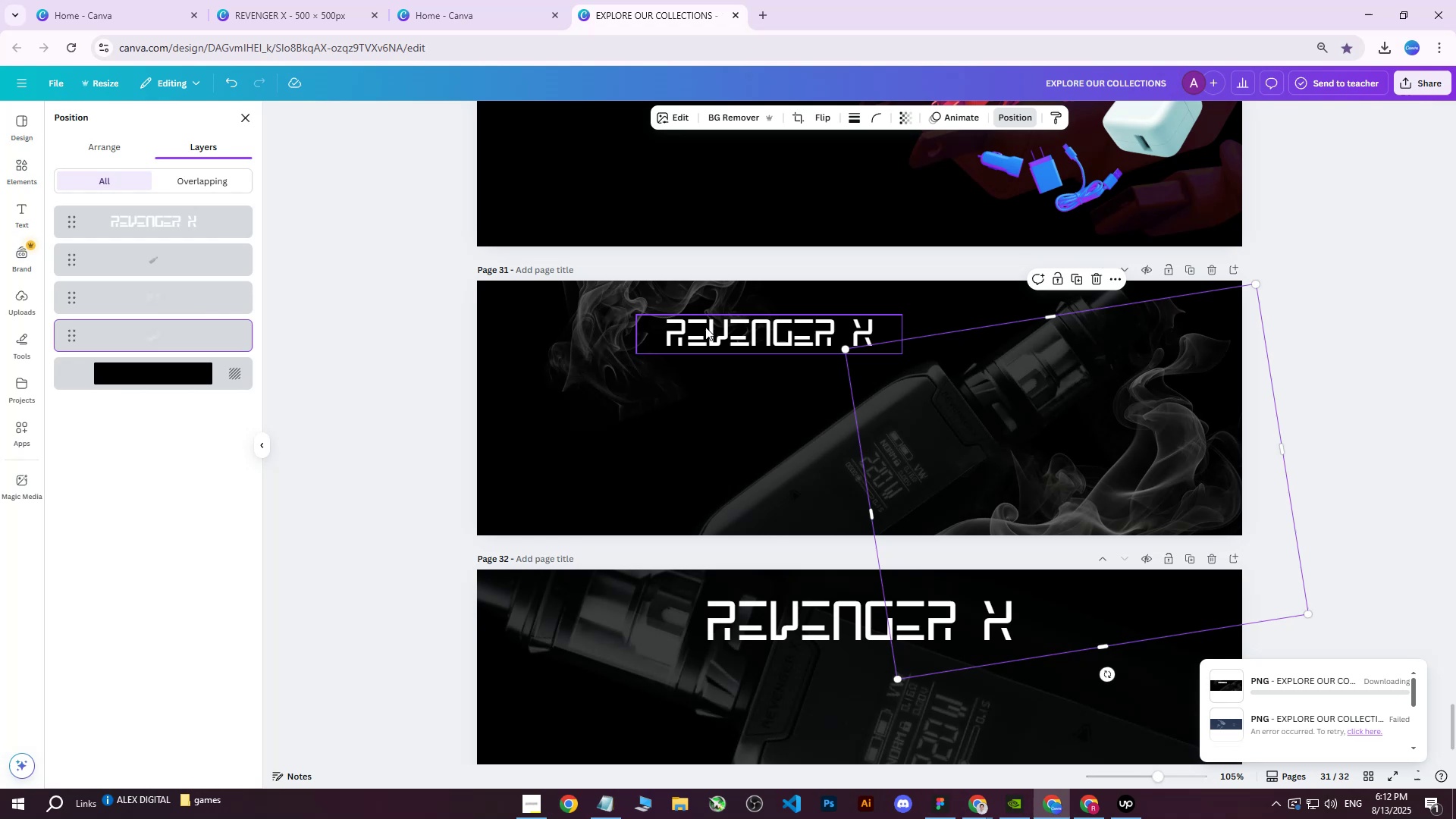 
double_click([485, 265])
 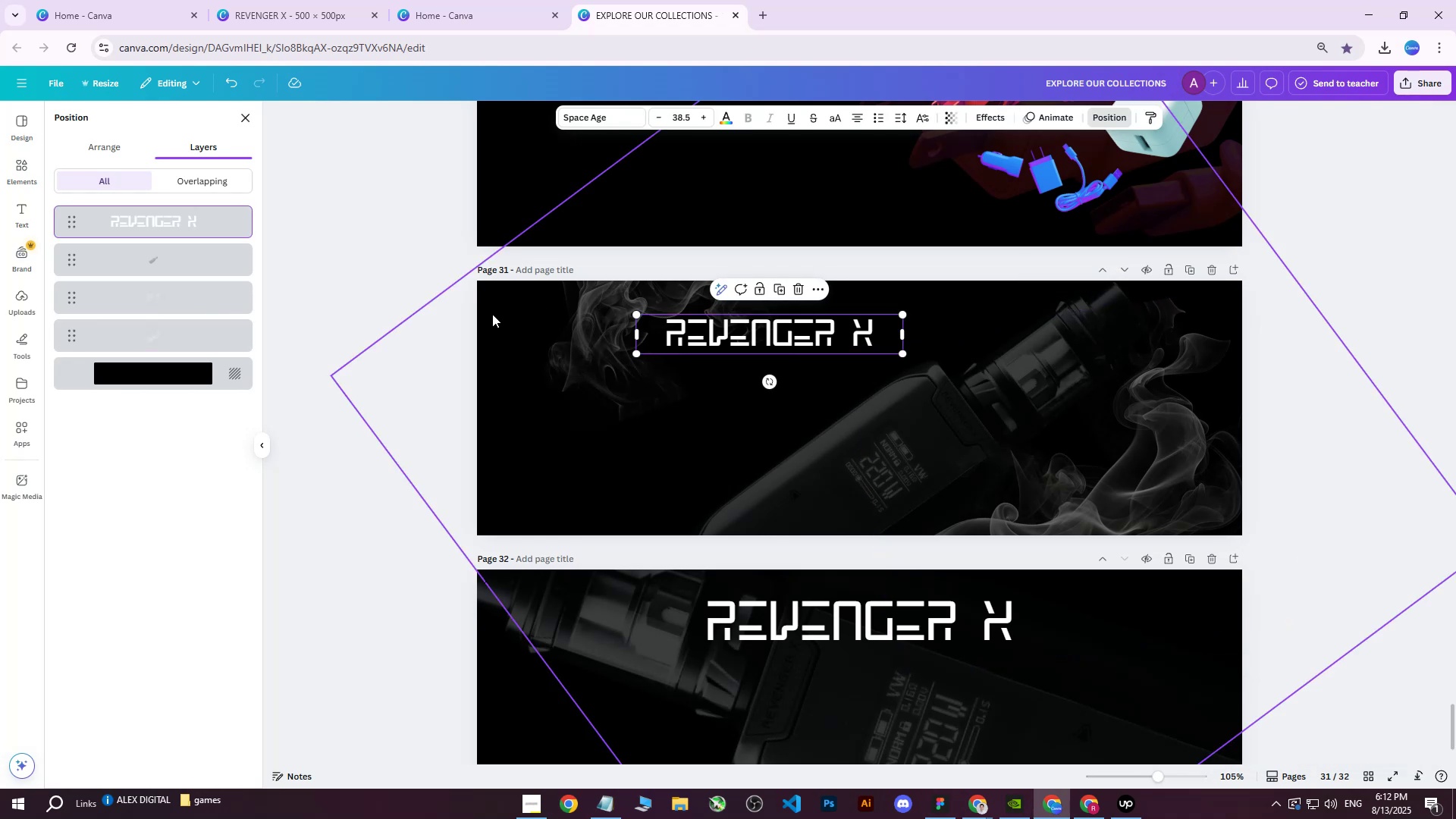 
triple_click([492, 318])
 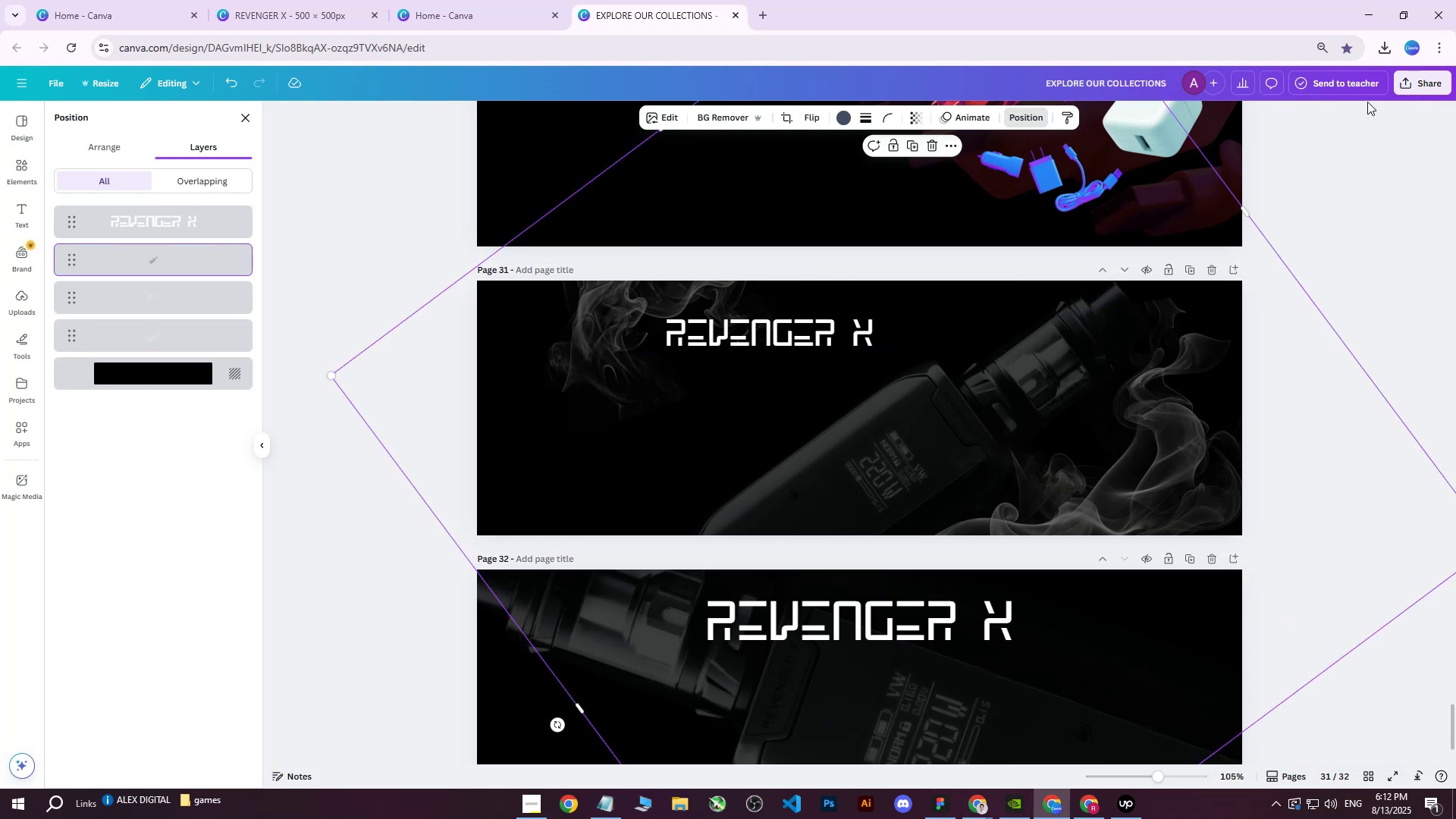 
left_click([1407, 88])
 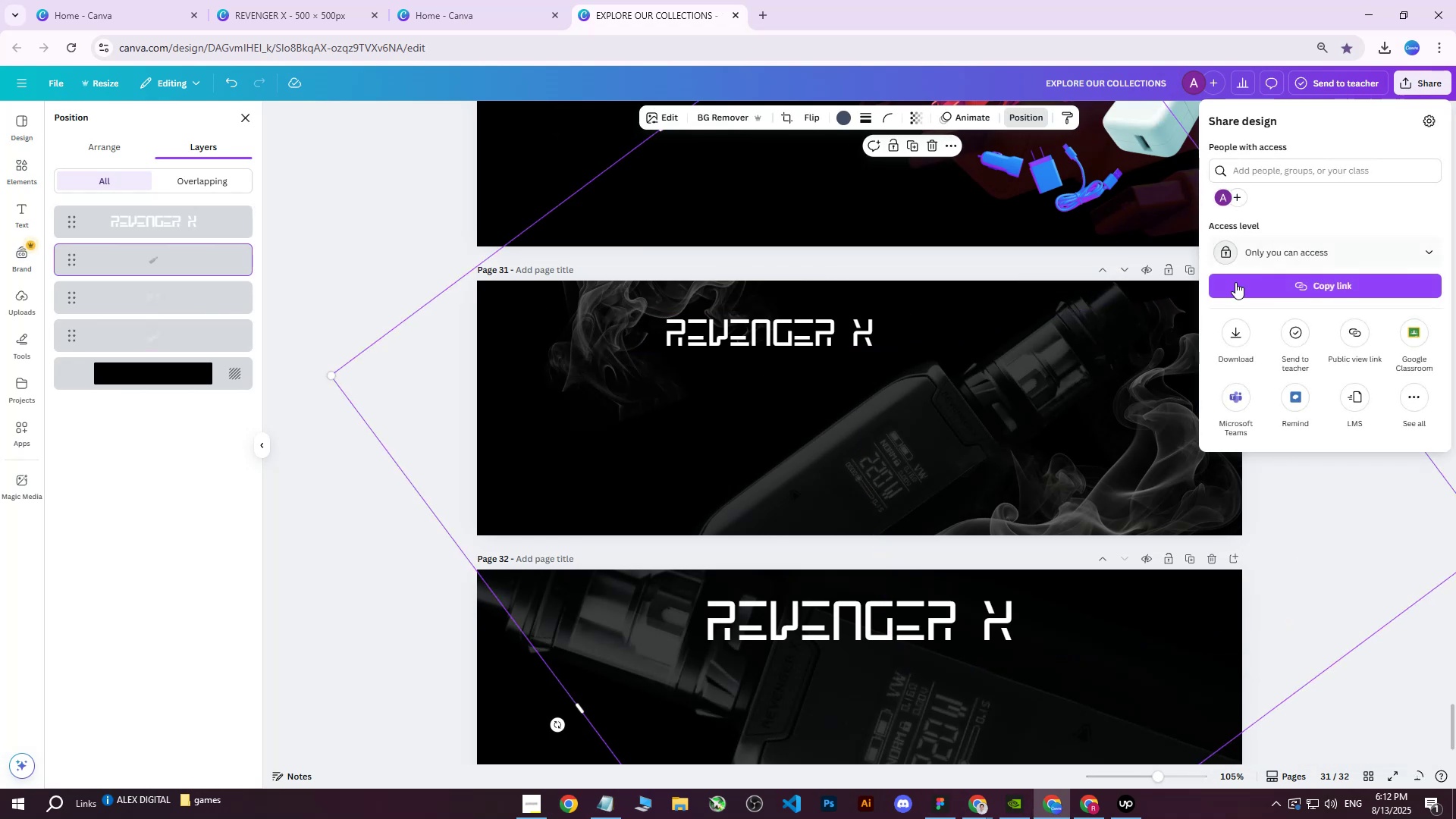 
left_click([1226, 344])
 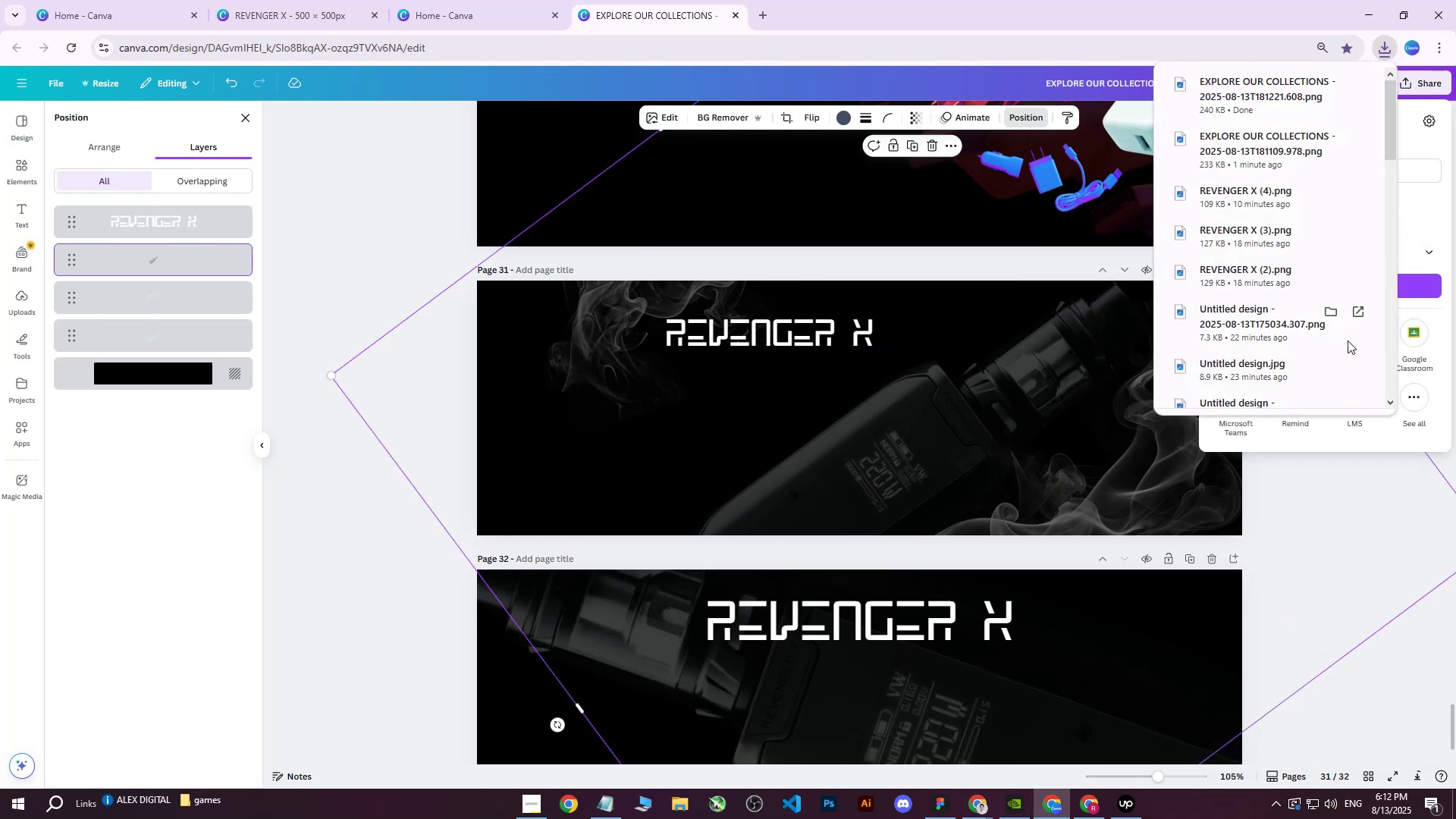 
left_click([1305, 548])
 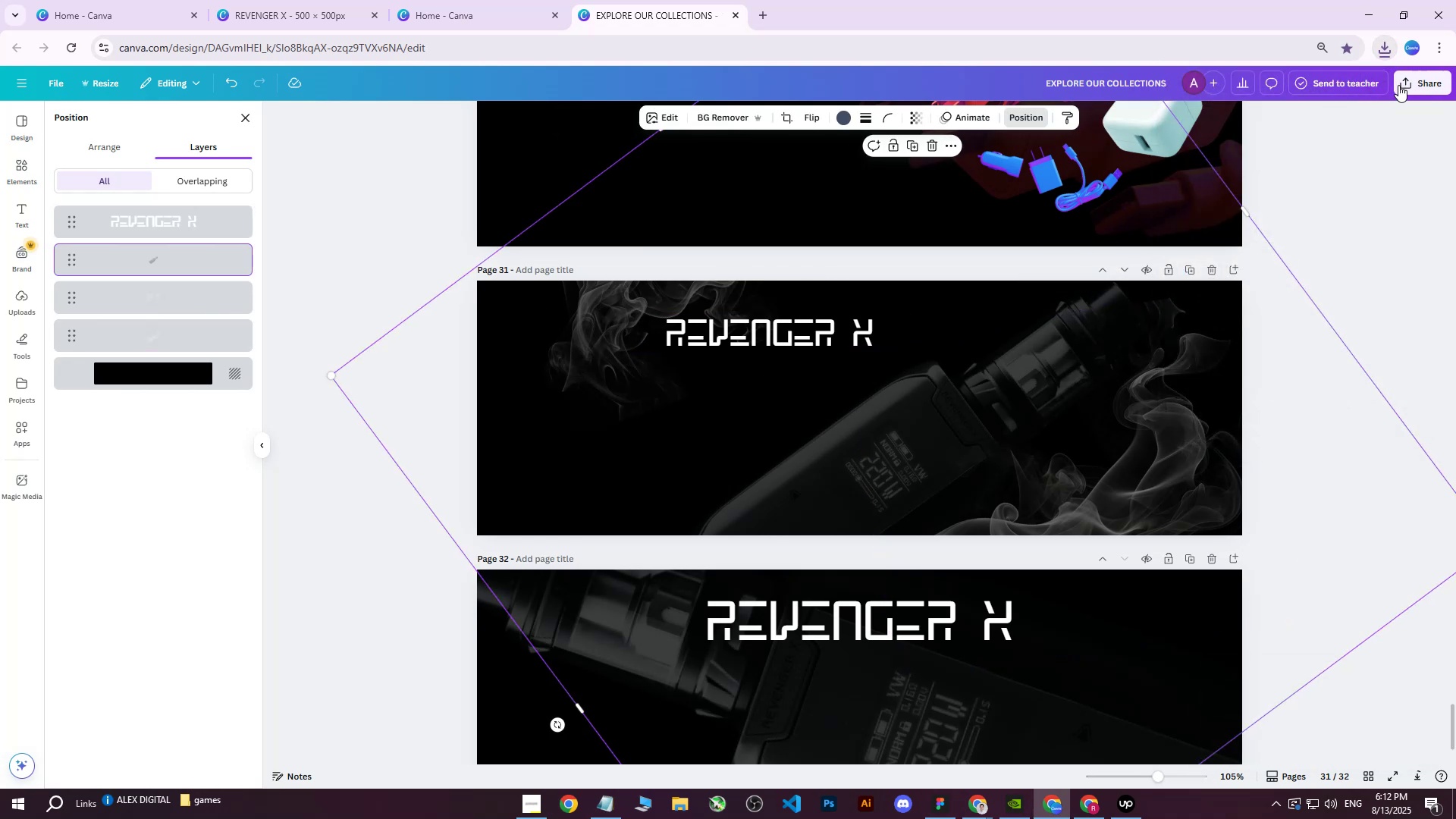 
left_click([1401, 82])
 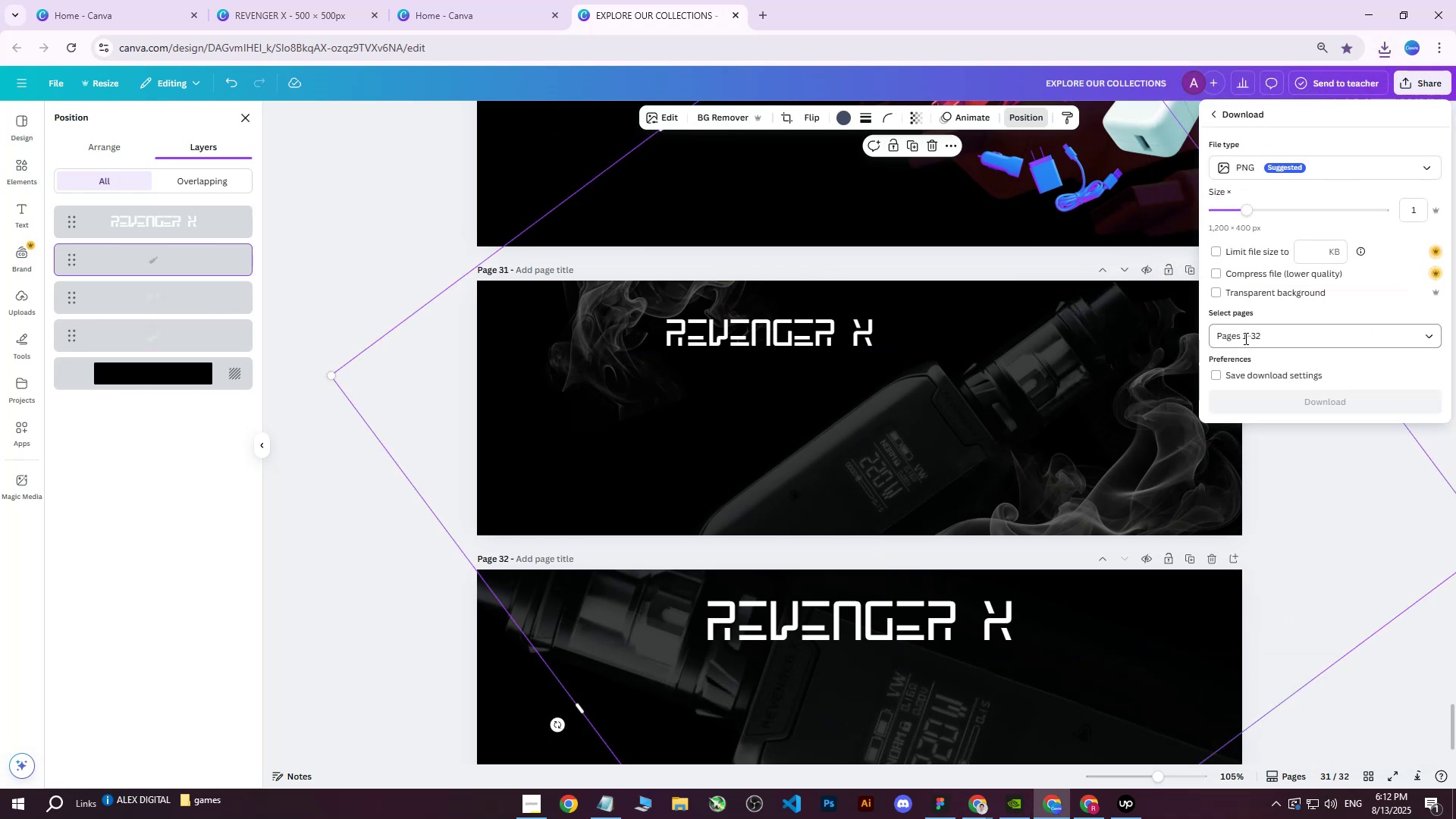 
double_click([1249, 372])
 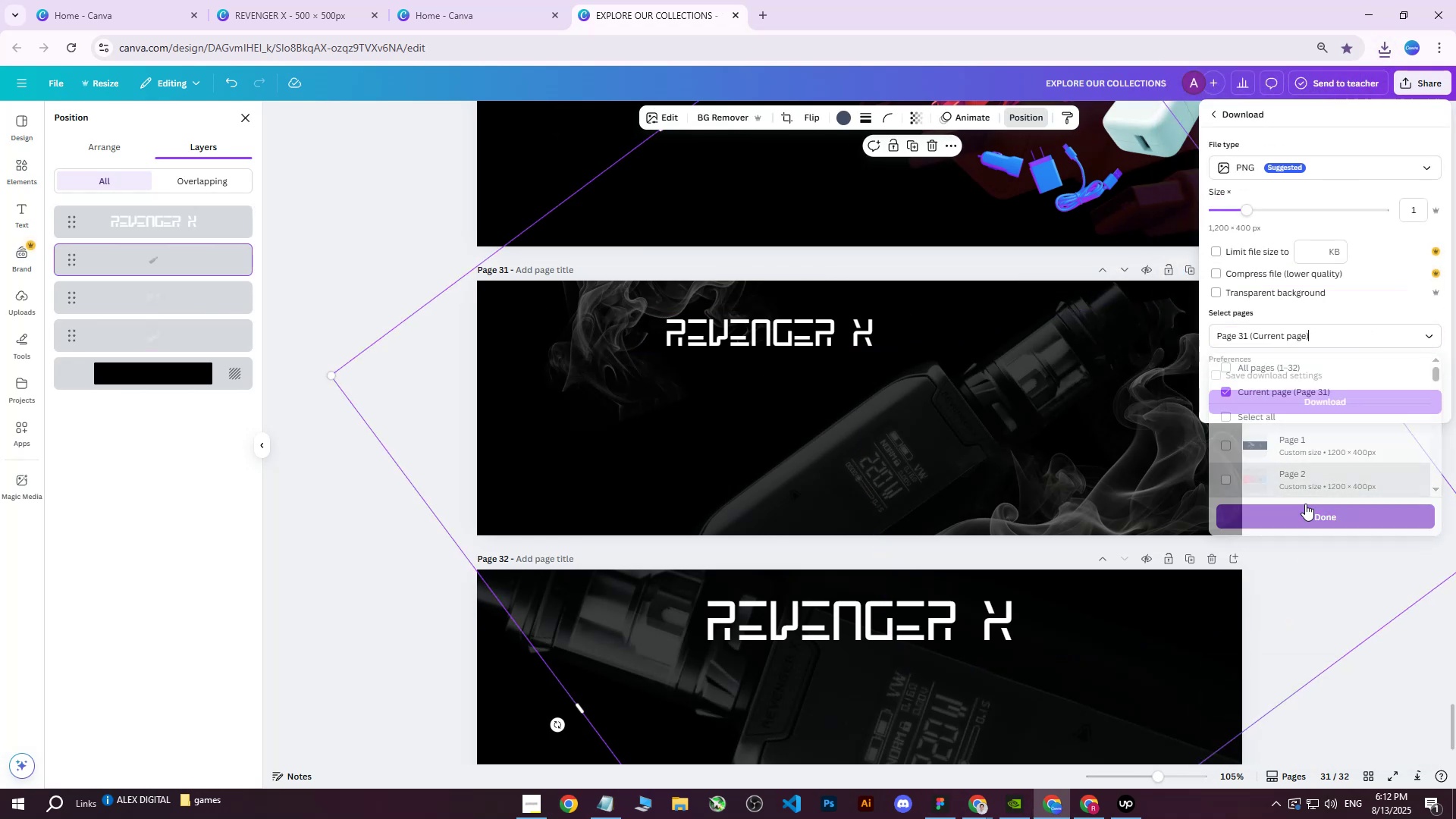 
double_click([1335, 403])
 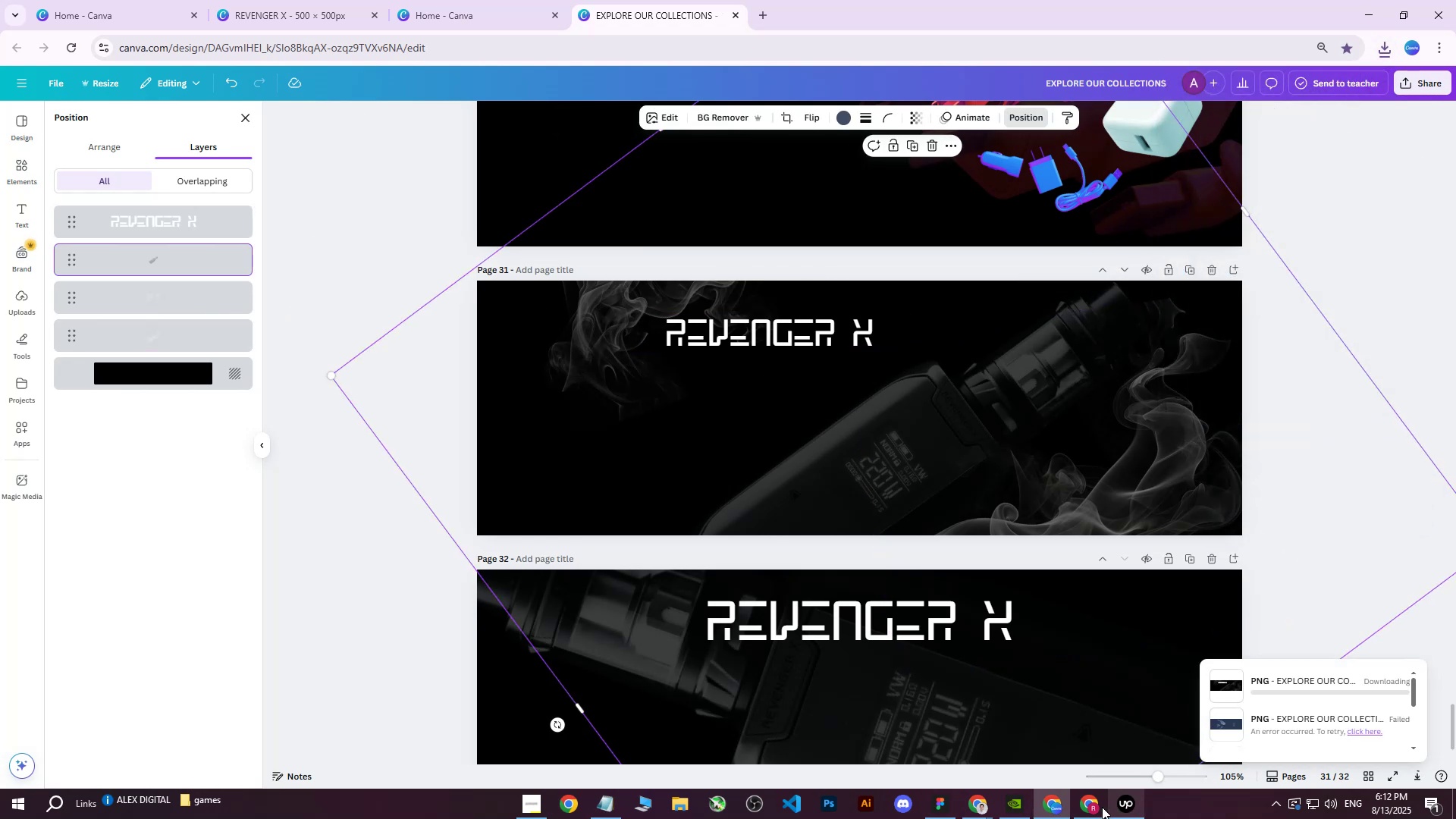 
left_click([1078, 804])
 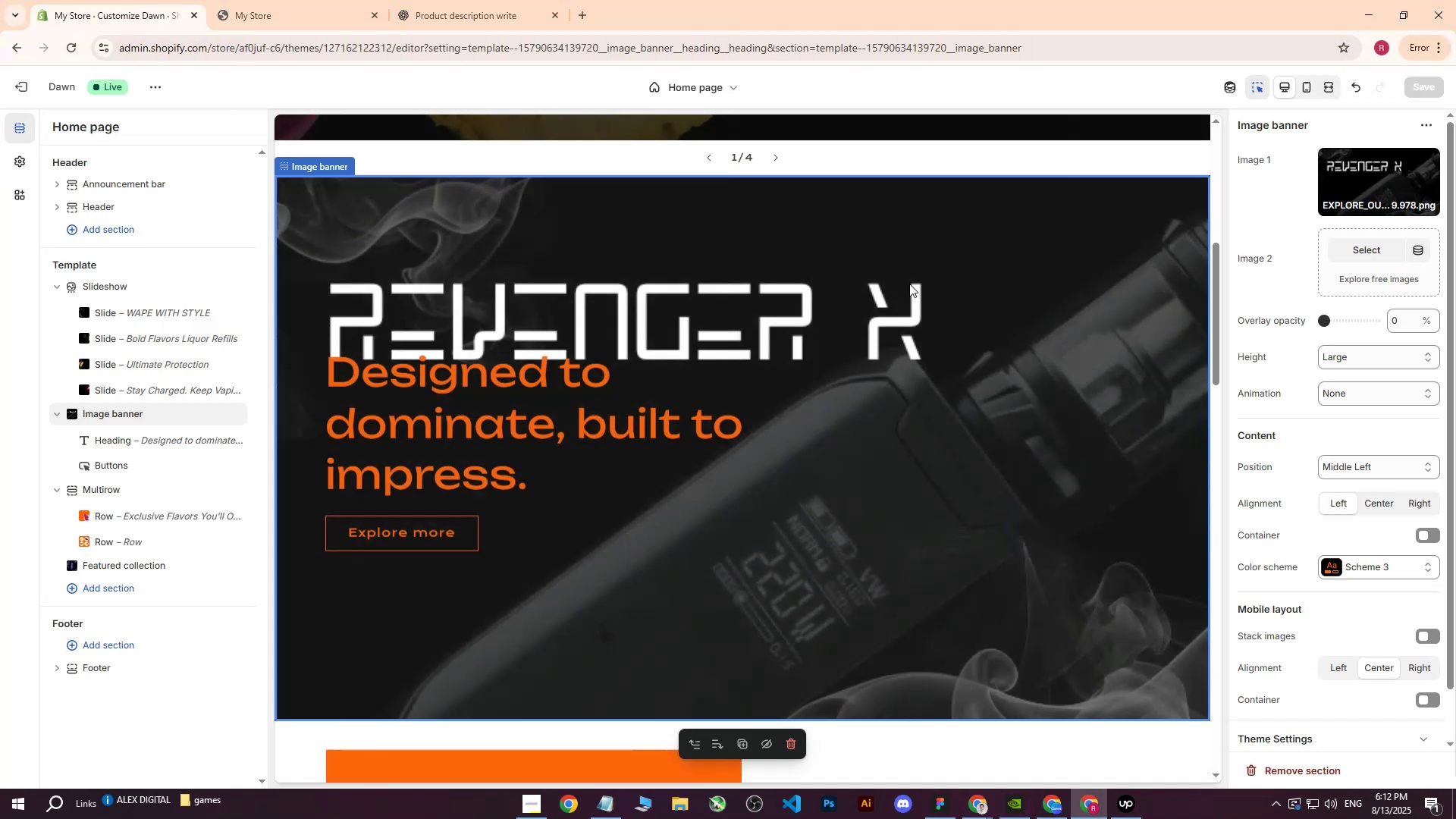 
left_click([1390, 185])
 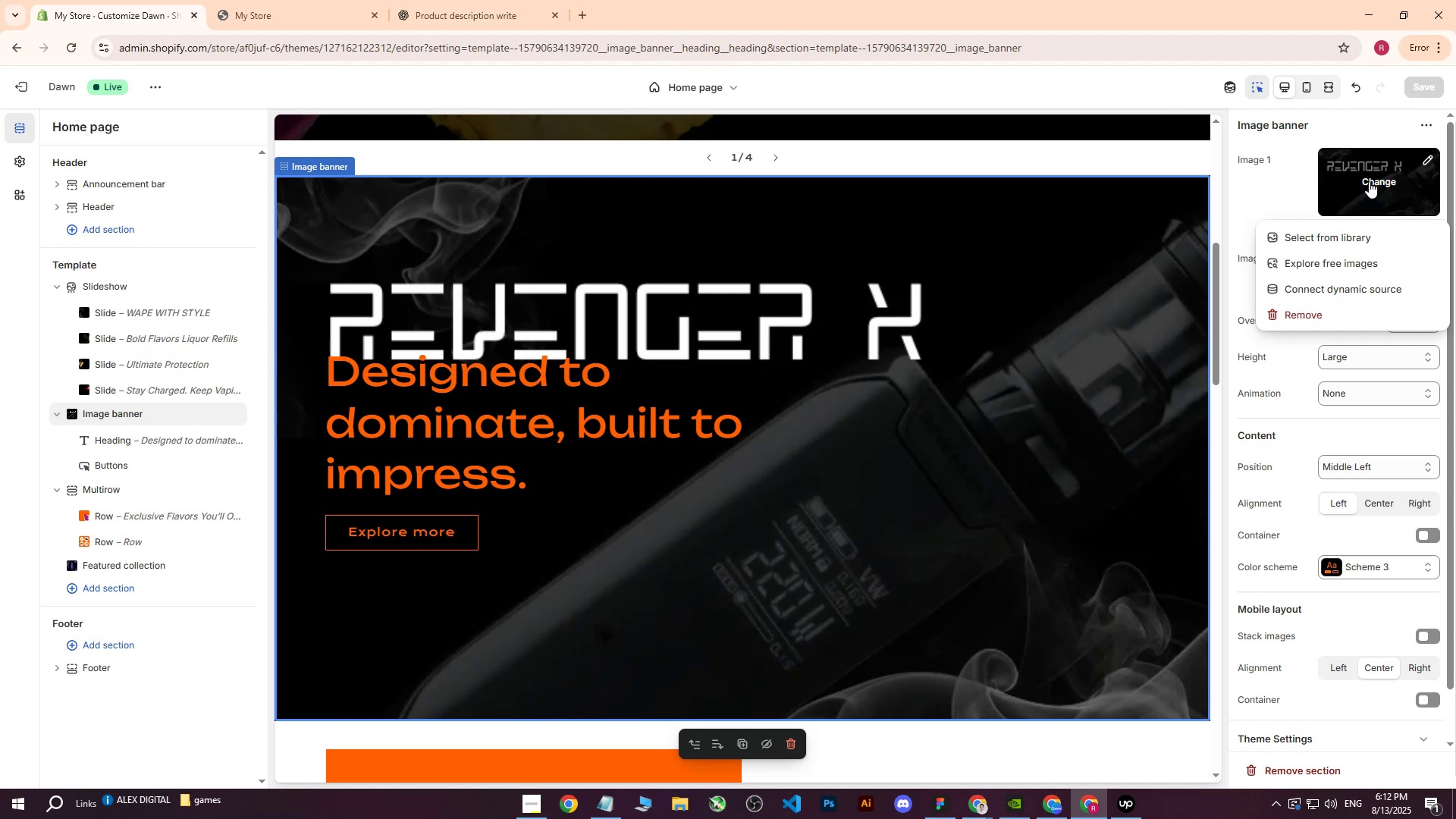 
left_click([1334, 239])
 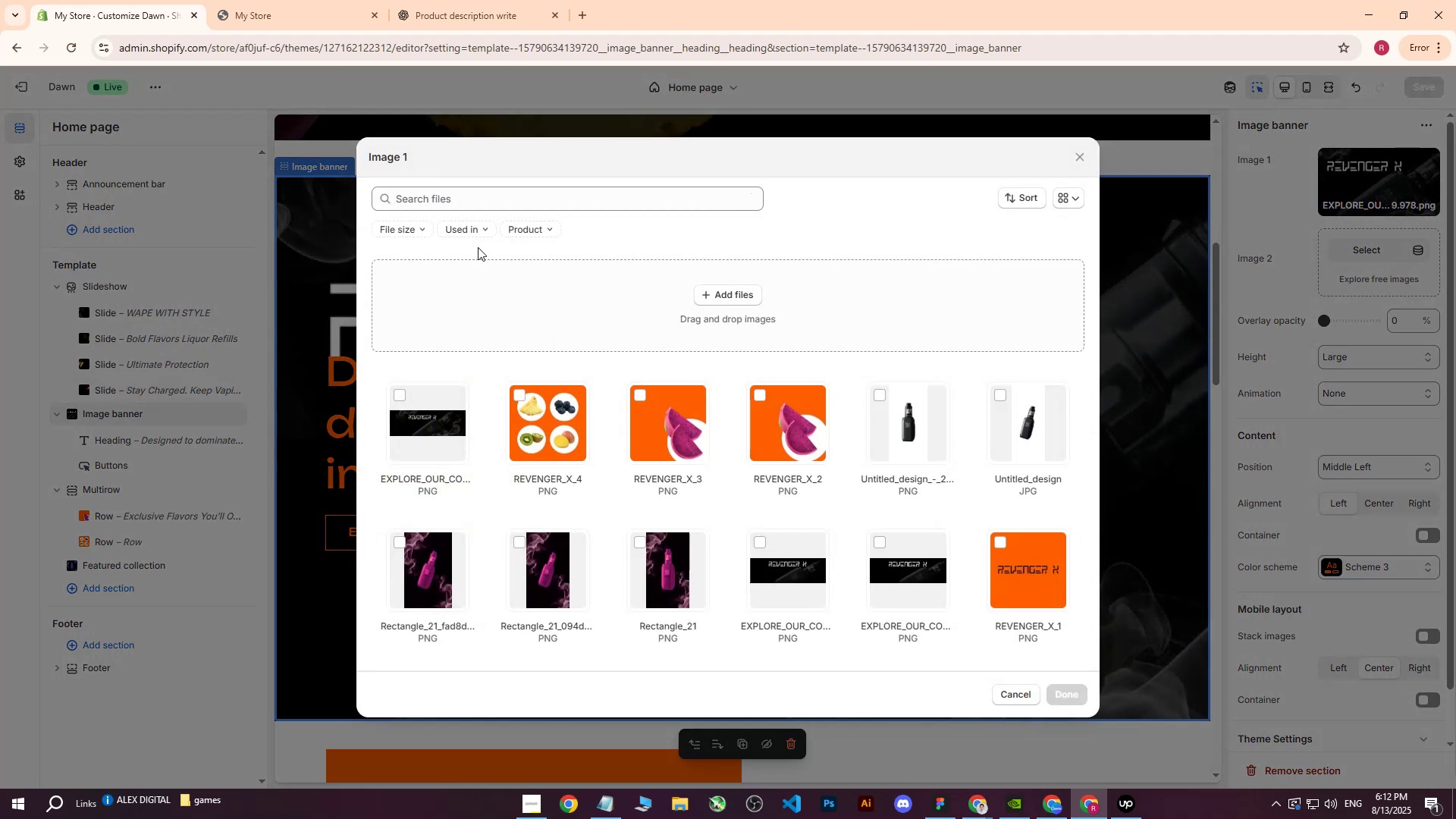 
left_click_drag(start_coordinate=[713, 290], to_coordinate=[719, 294])
 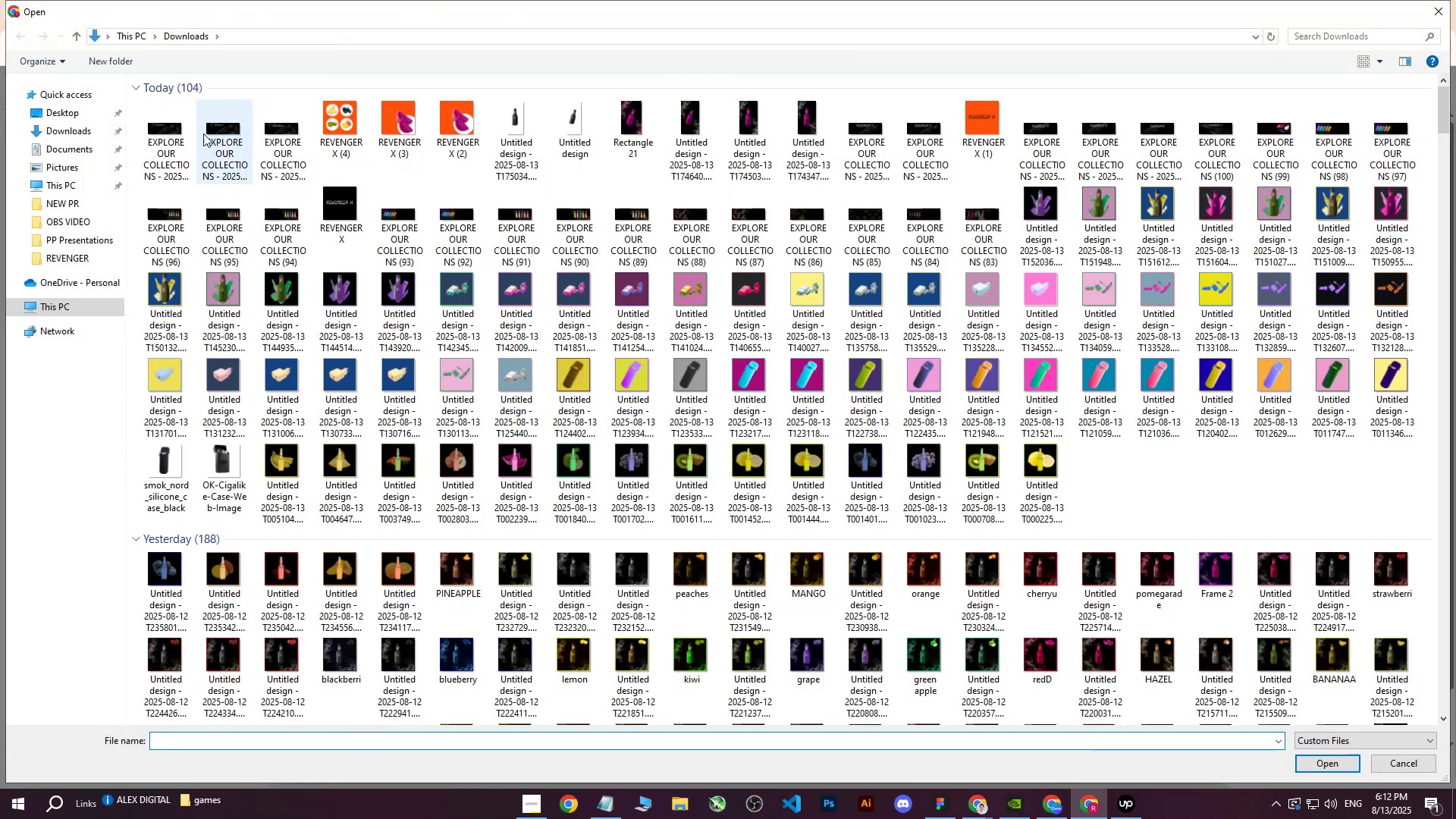 
left_click([170, 127])
 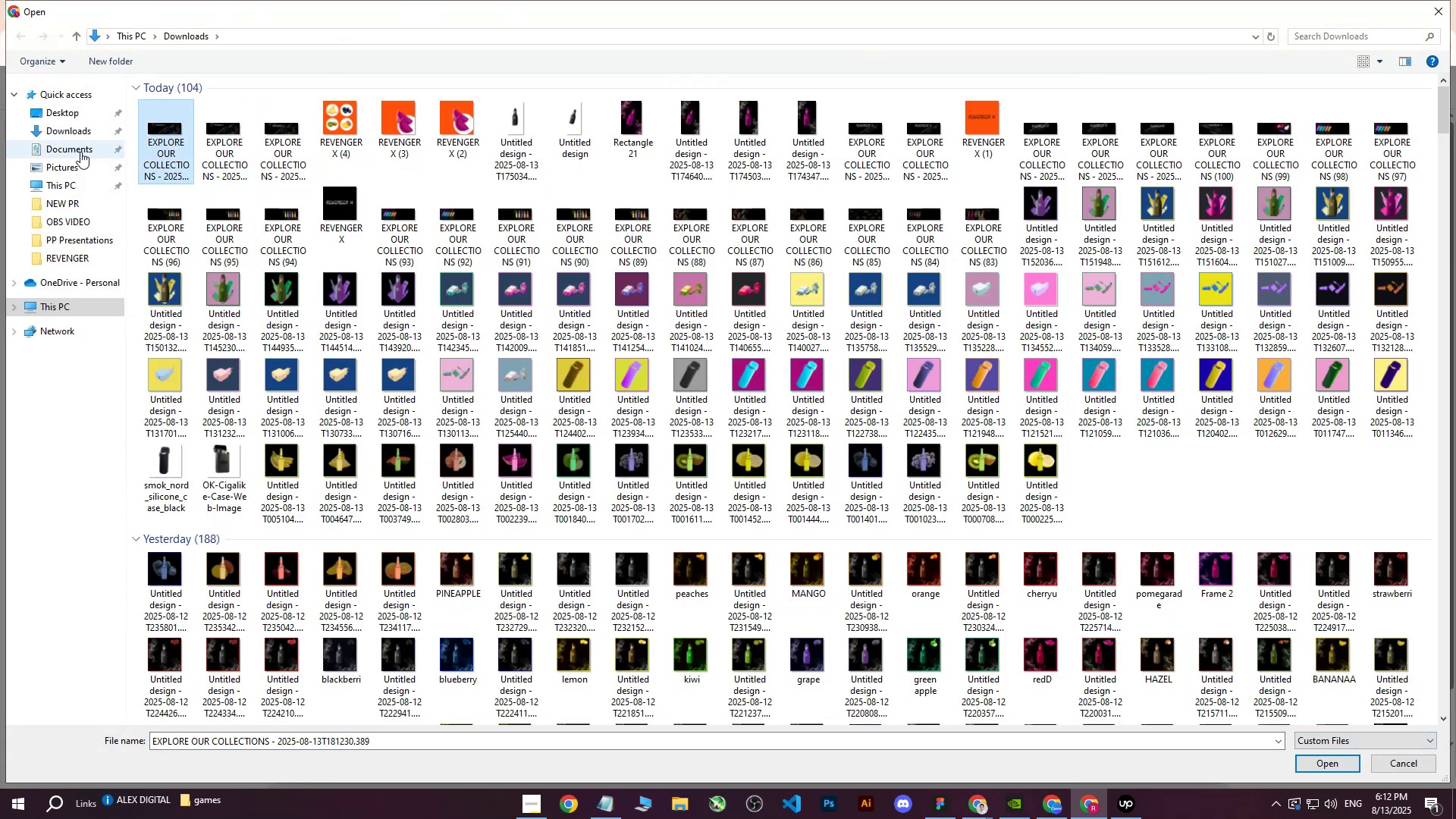 
double_click([61, 122])
 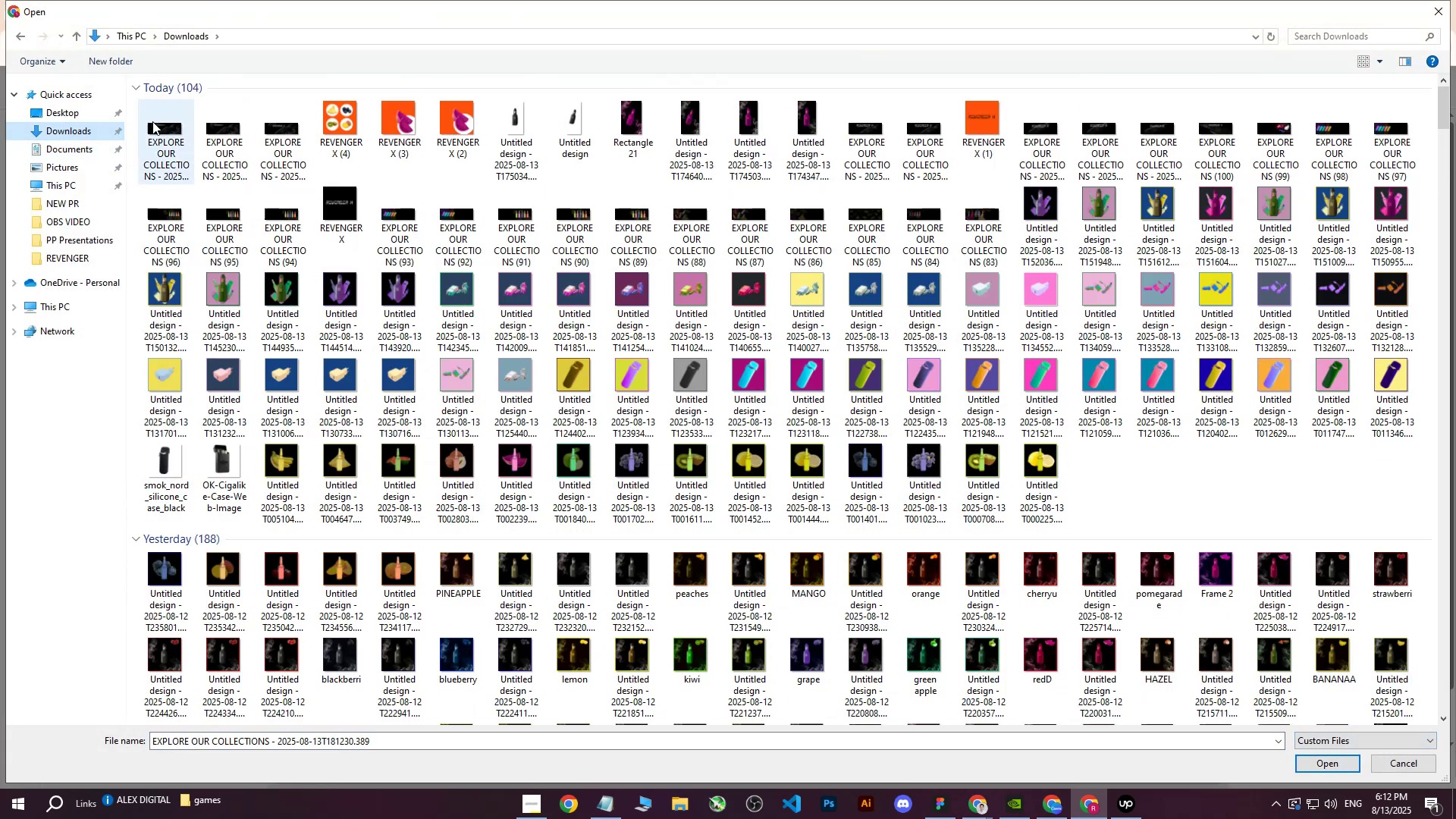 
left_click([171, 111])
 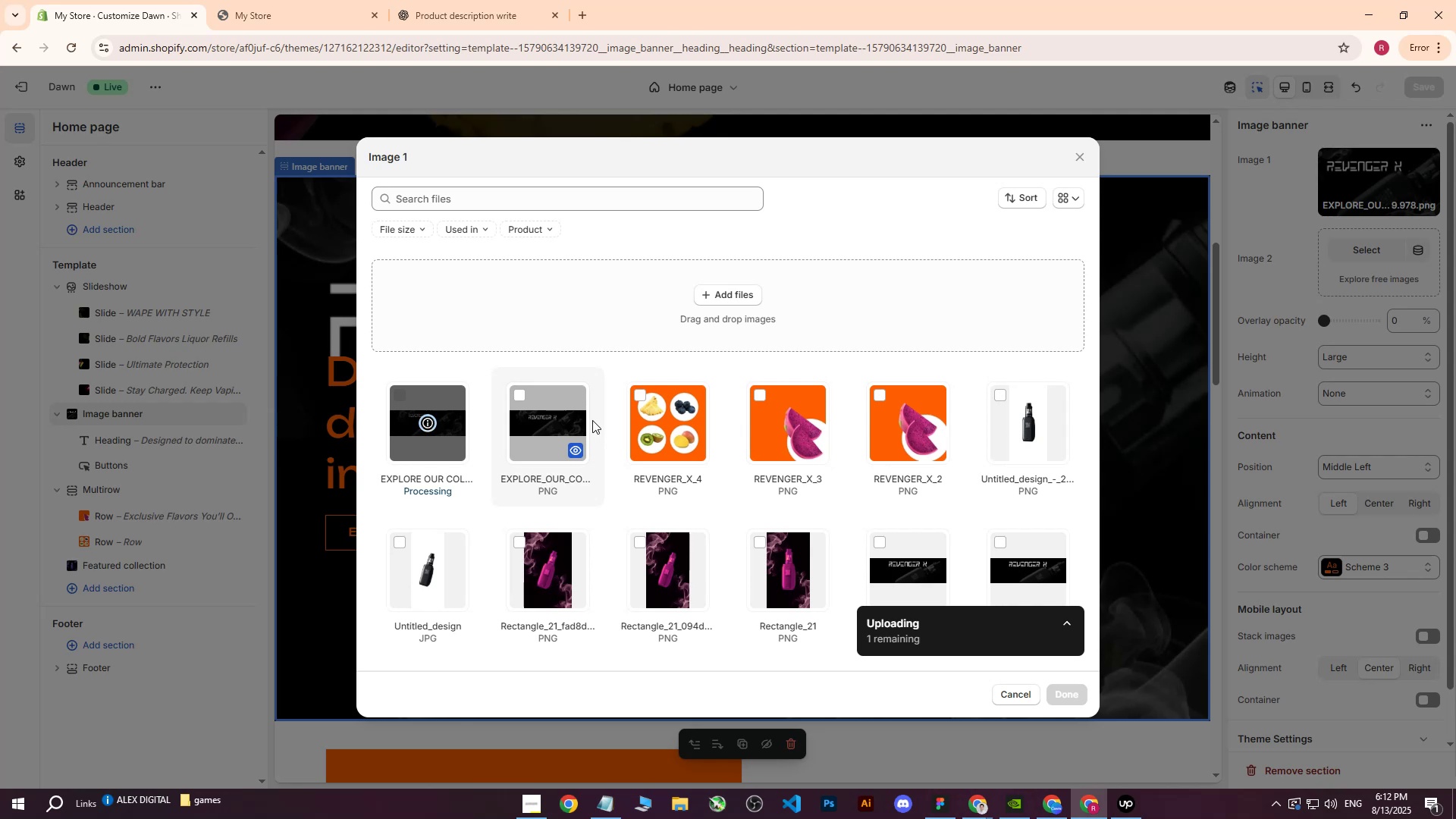 
wait(11.08)
 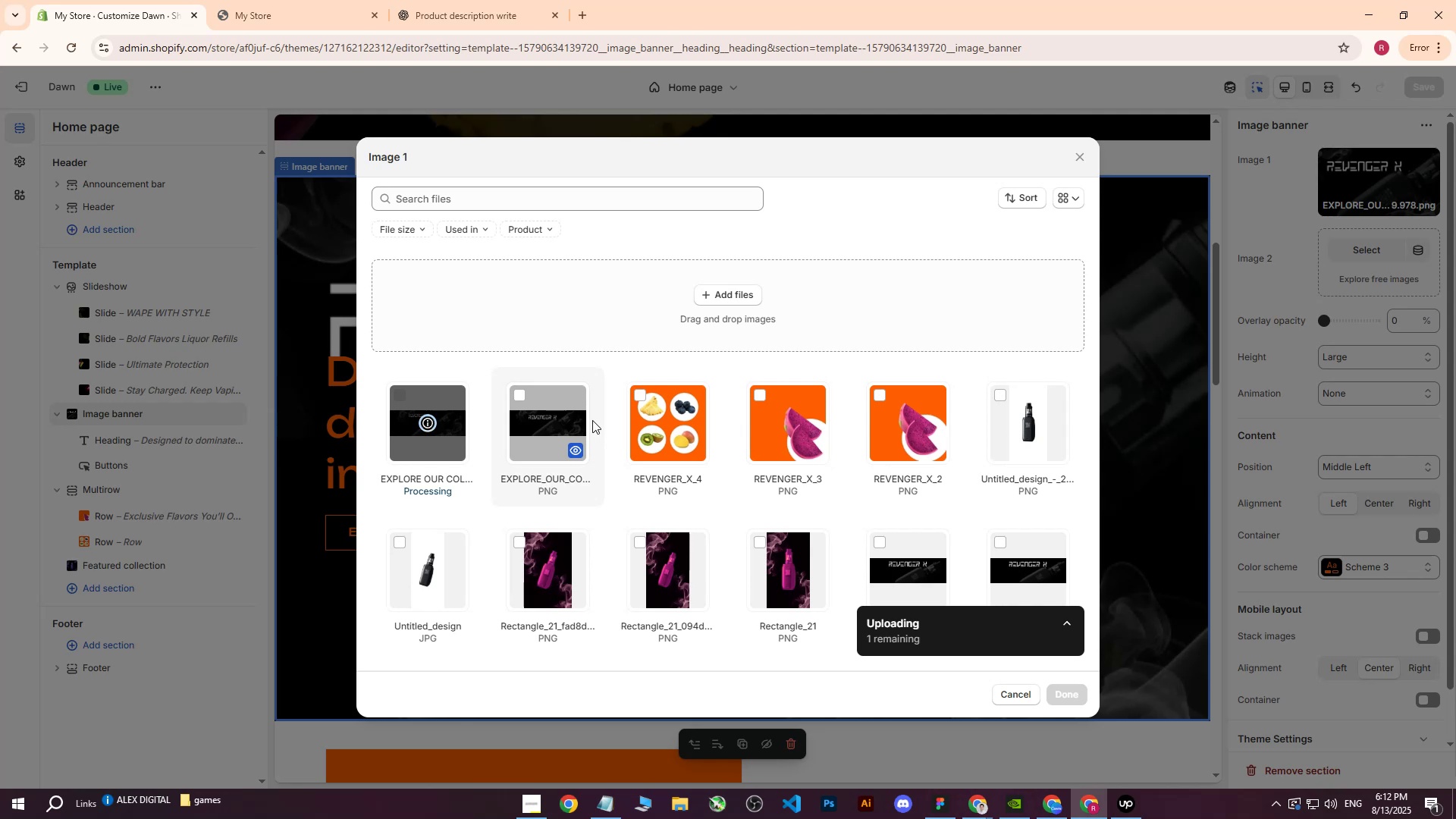 
left_click([1069, 697])
 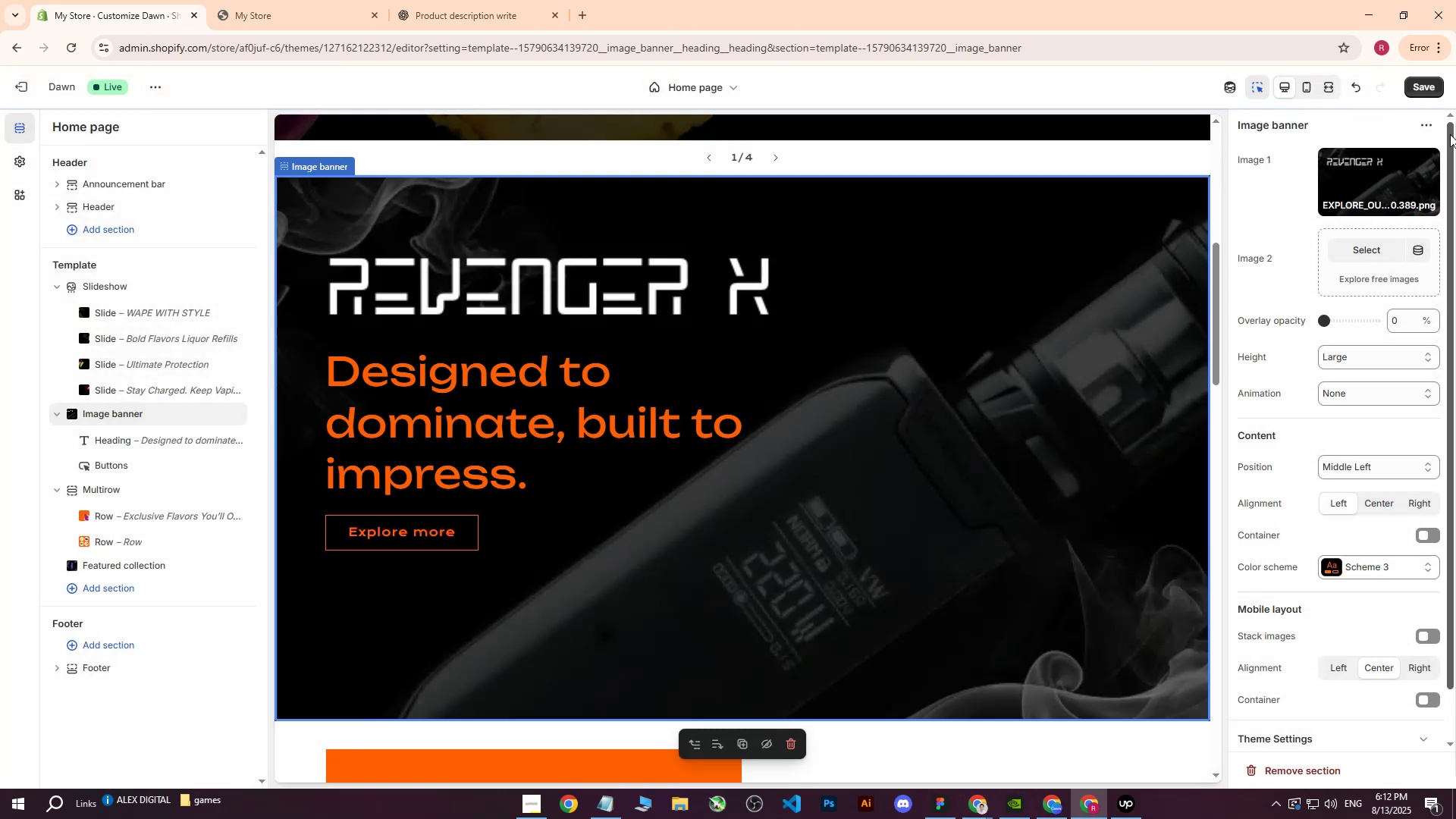 
left_click([1424, 87])
 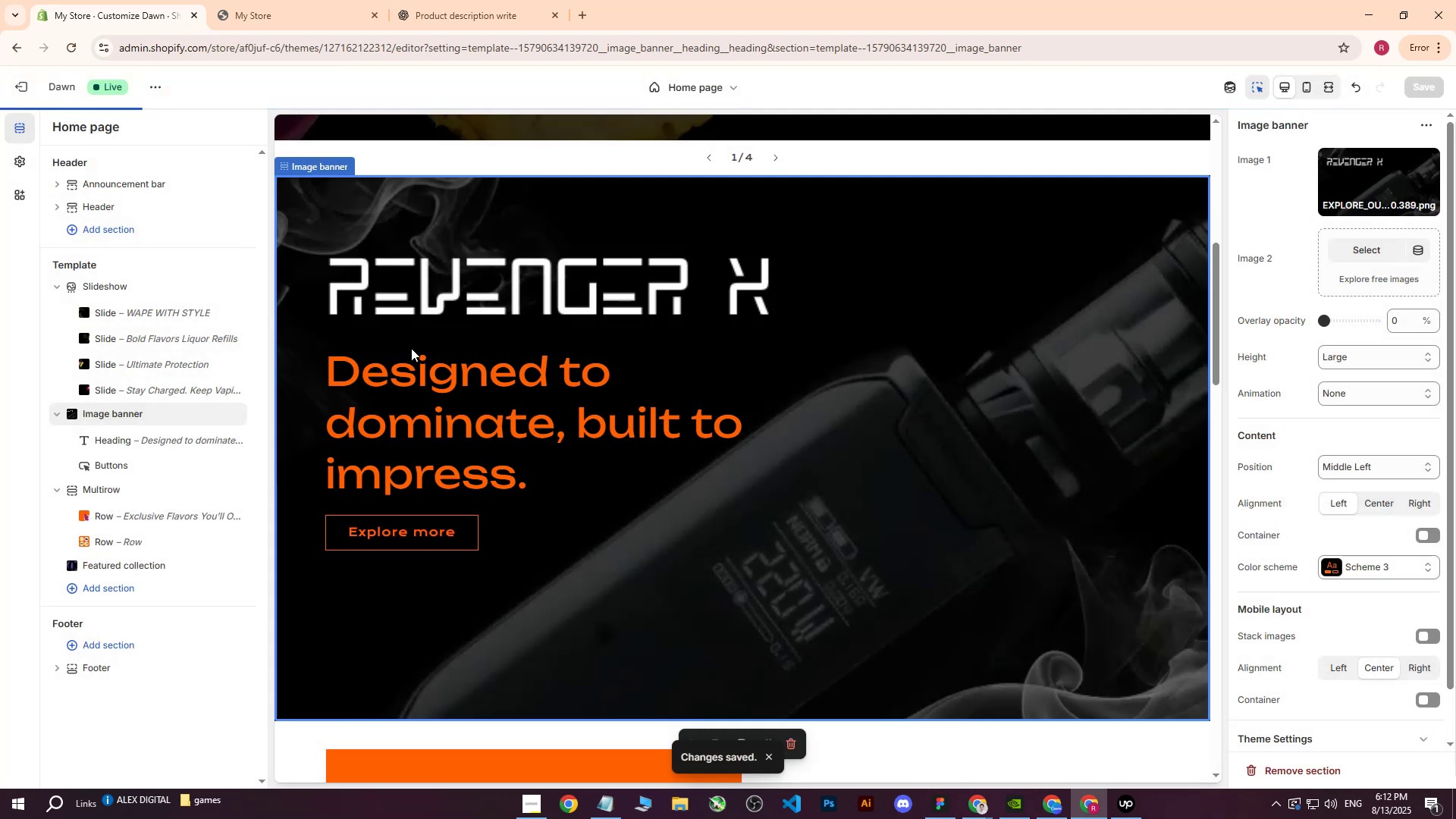 
left_click([286, 0])
 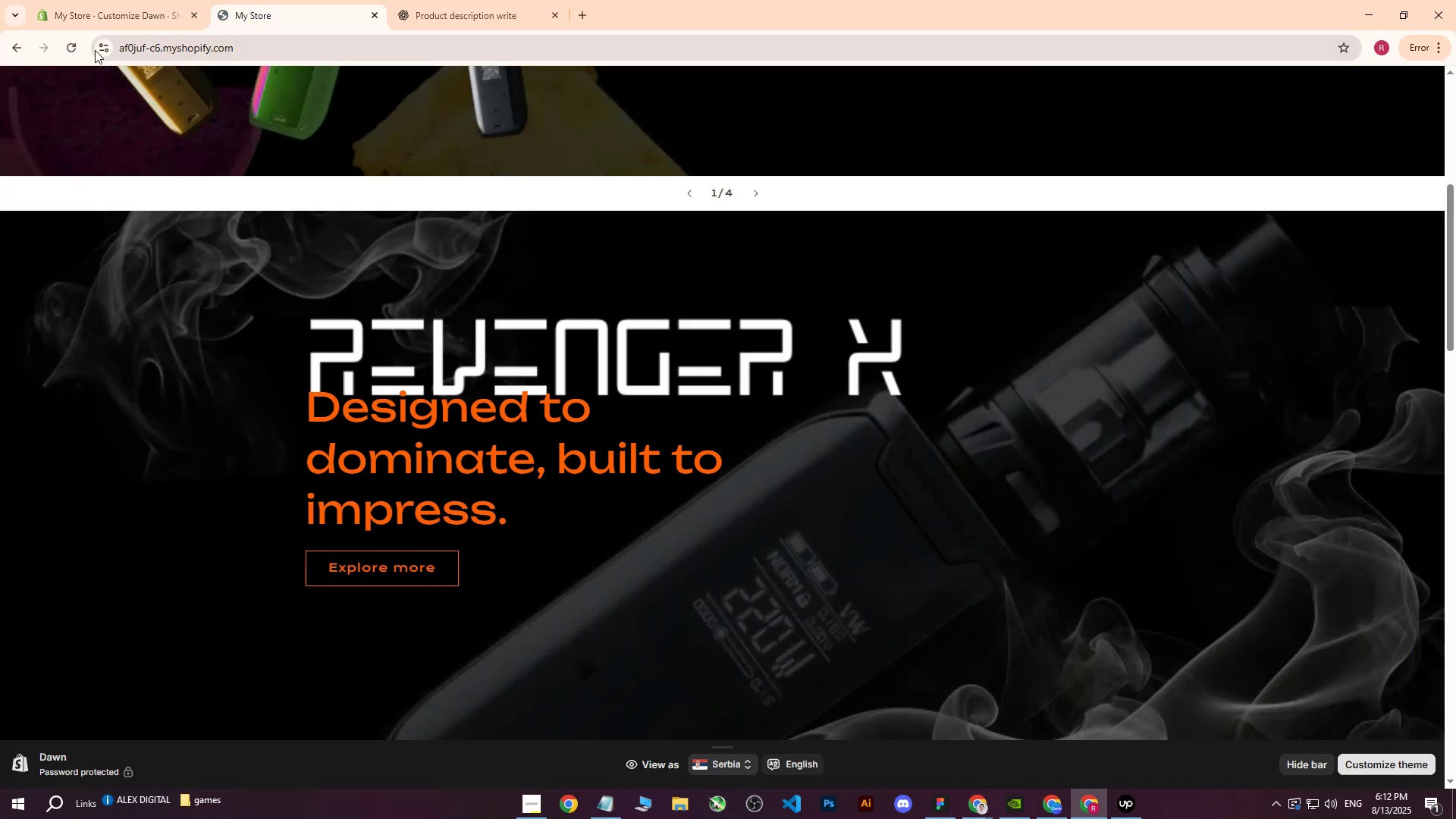 
left_click([68, 48])
 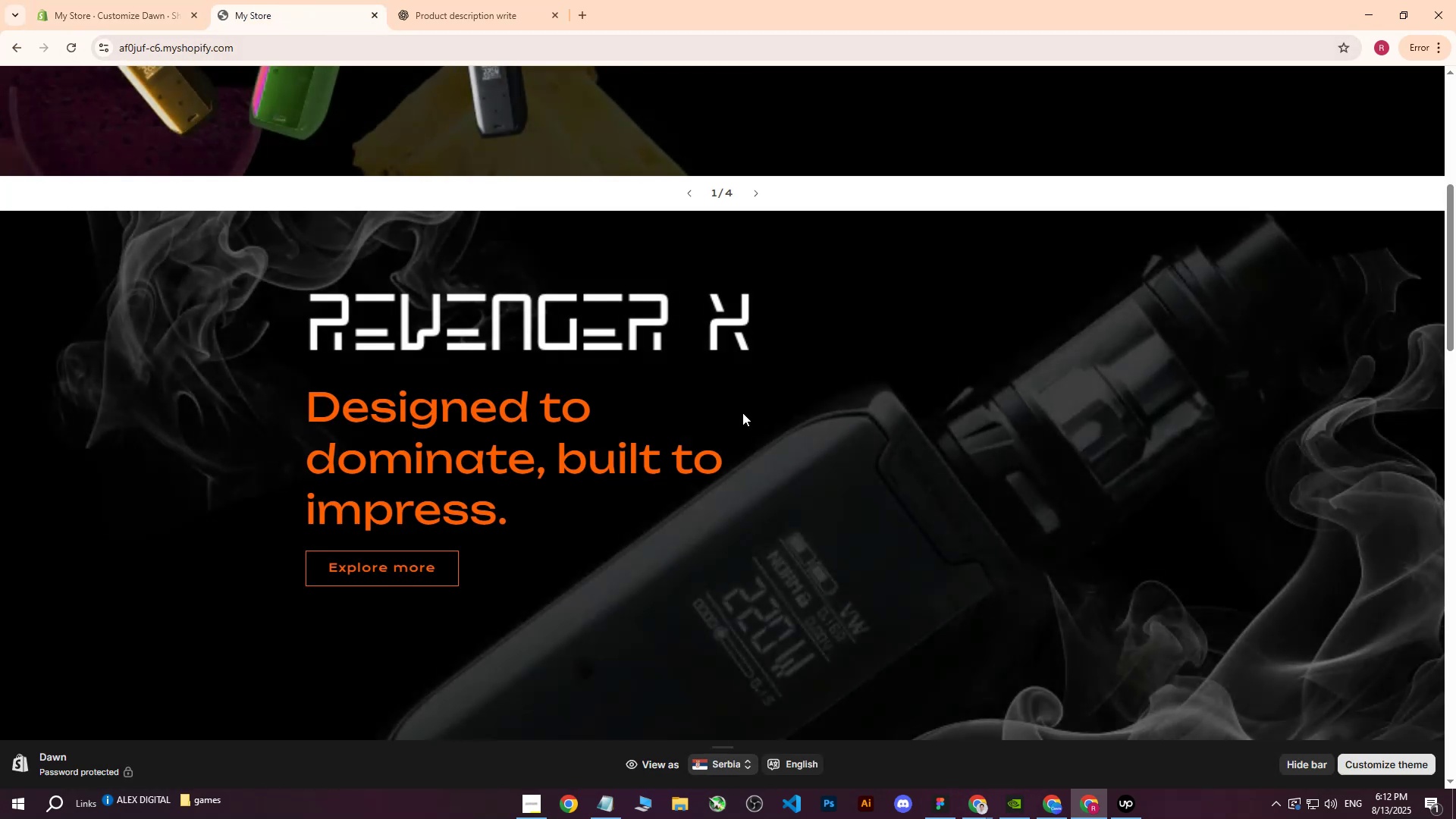 
scroll: coordinate [744, 406], scroll_direction: down, amount: 1.0
 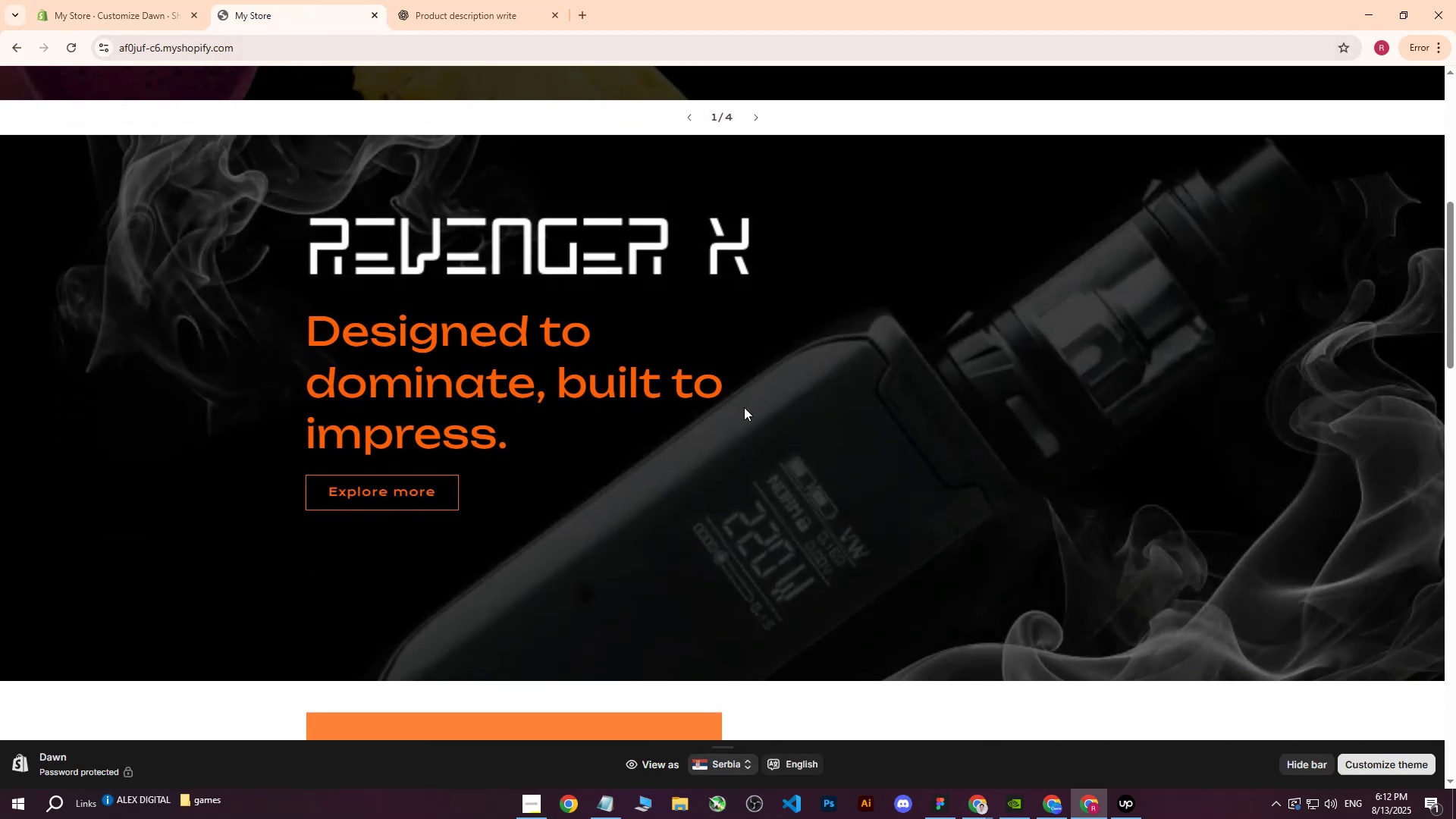 
scroll: coordinate [744, 407], scroll_direction: none, amount: 0.0
 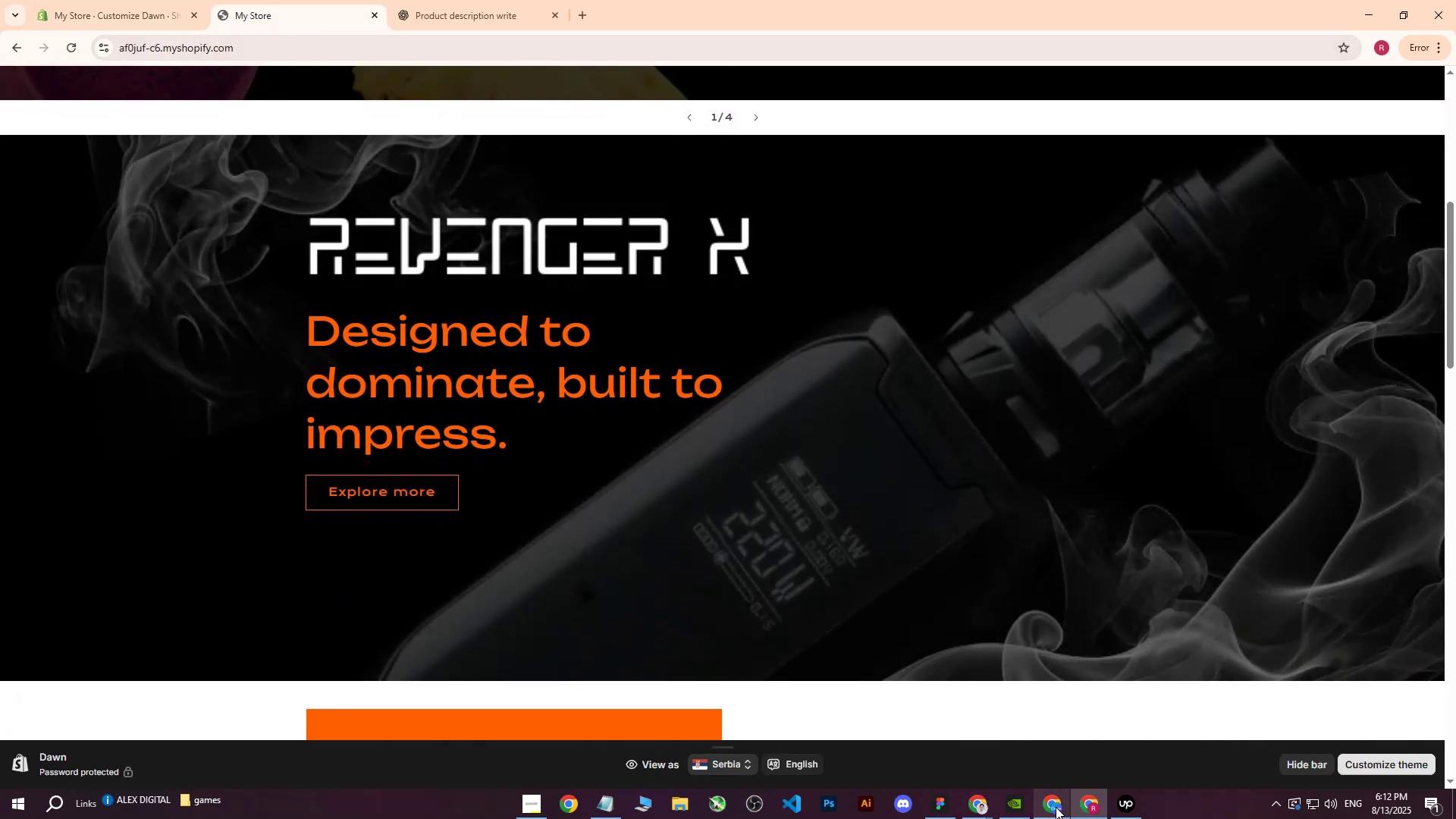 
wait(5.72)
 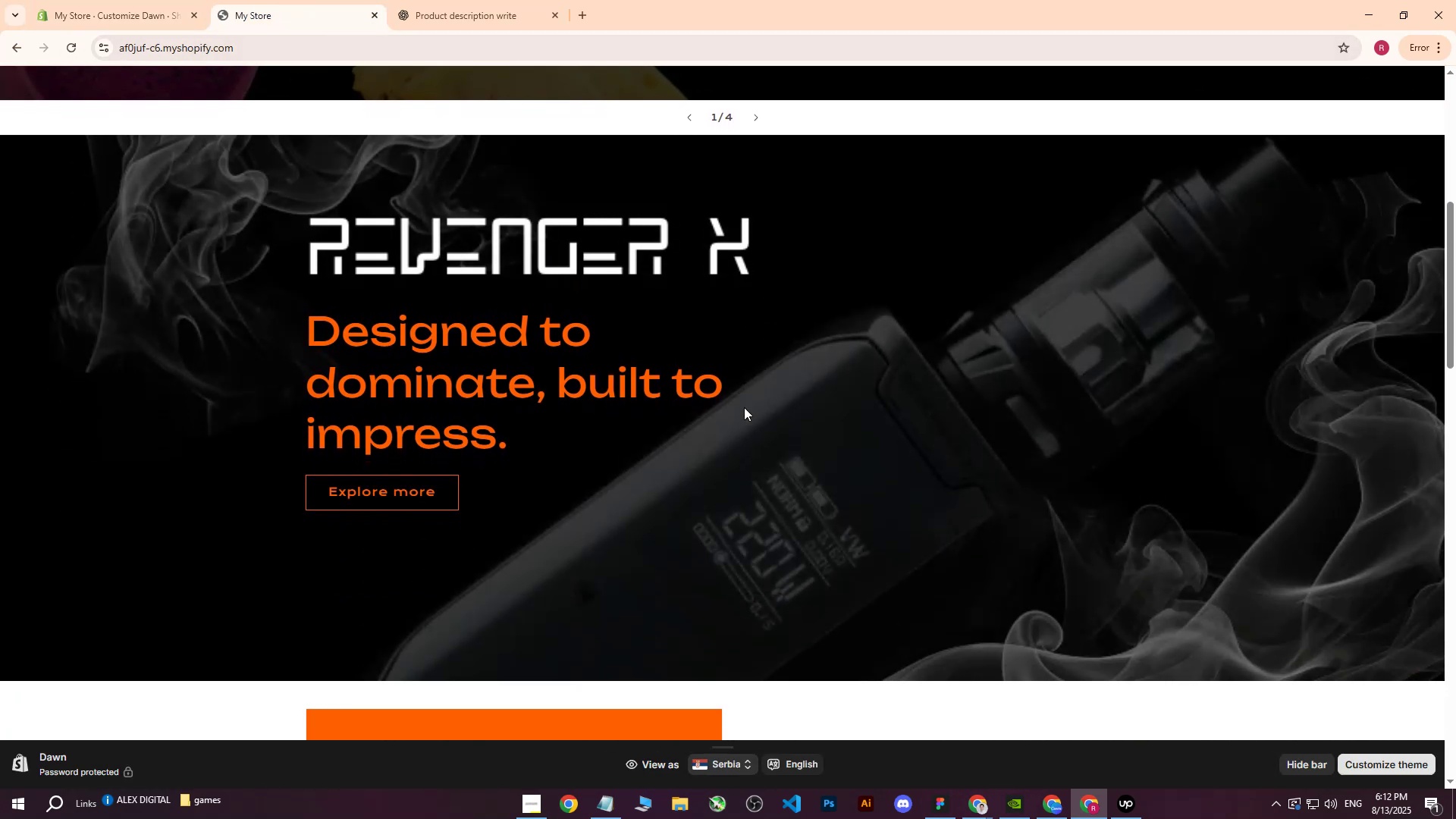 
left_click([1056, 807])
 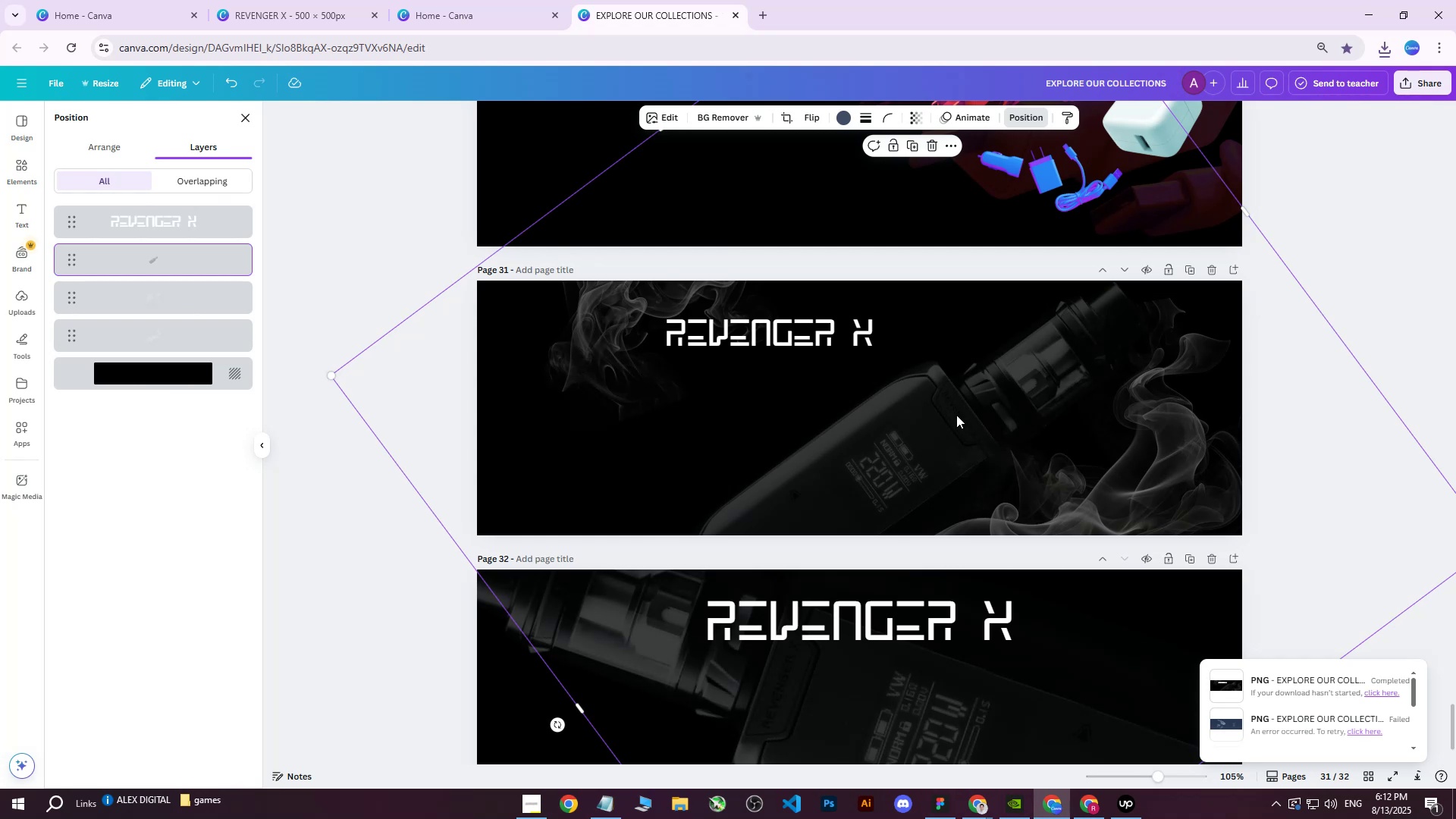 
left_click([956, 415])
 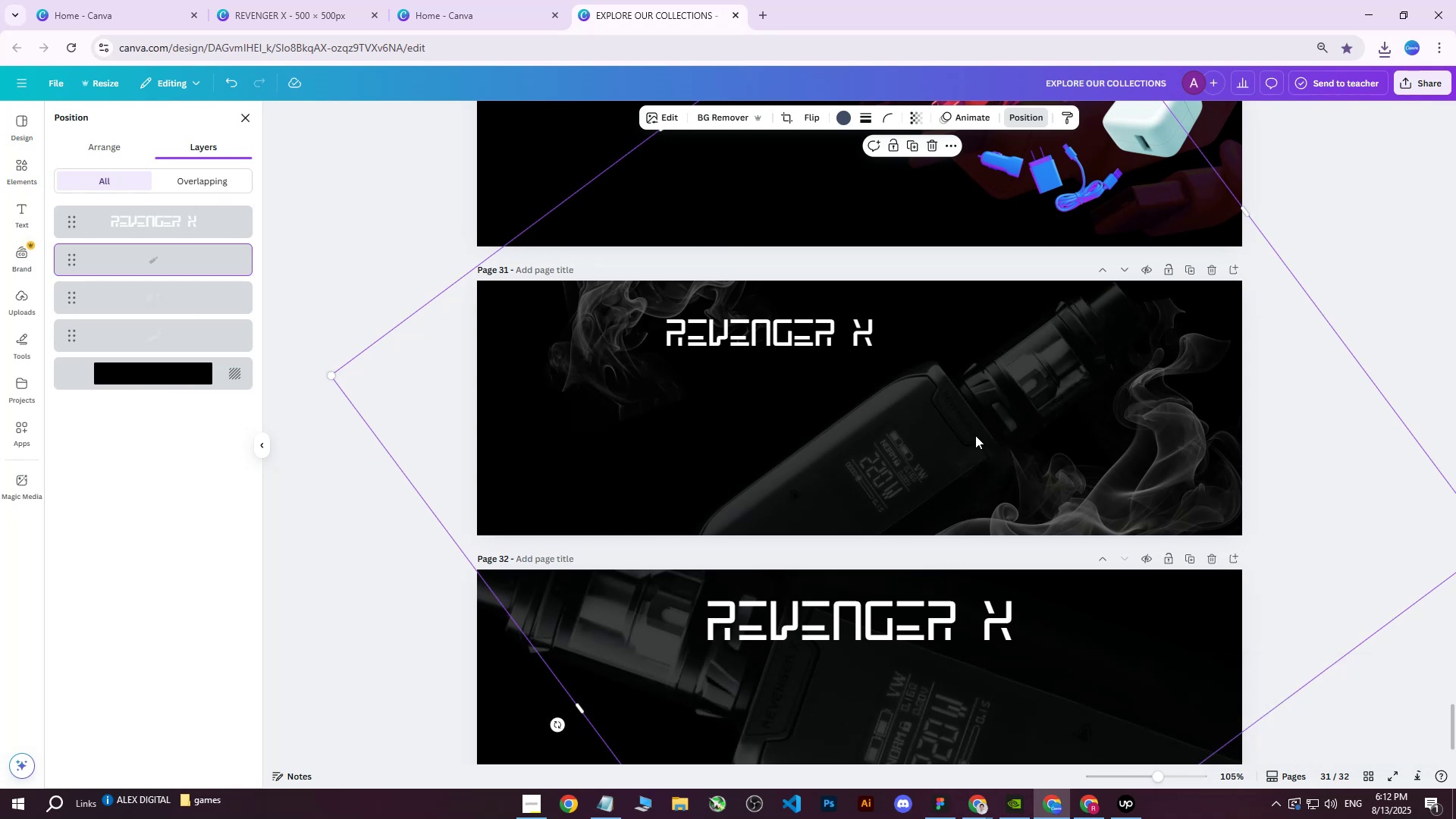 
left_click_drag(start_coordinate=[967, 415], to_coordinate=[934, 396])
 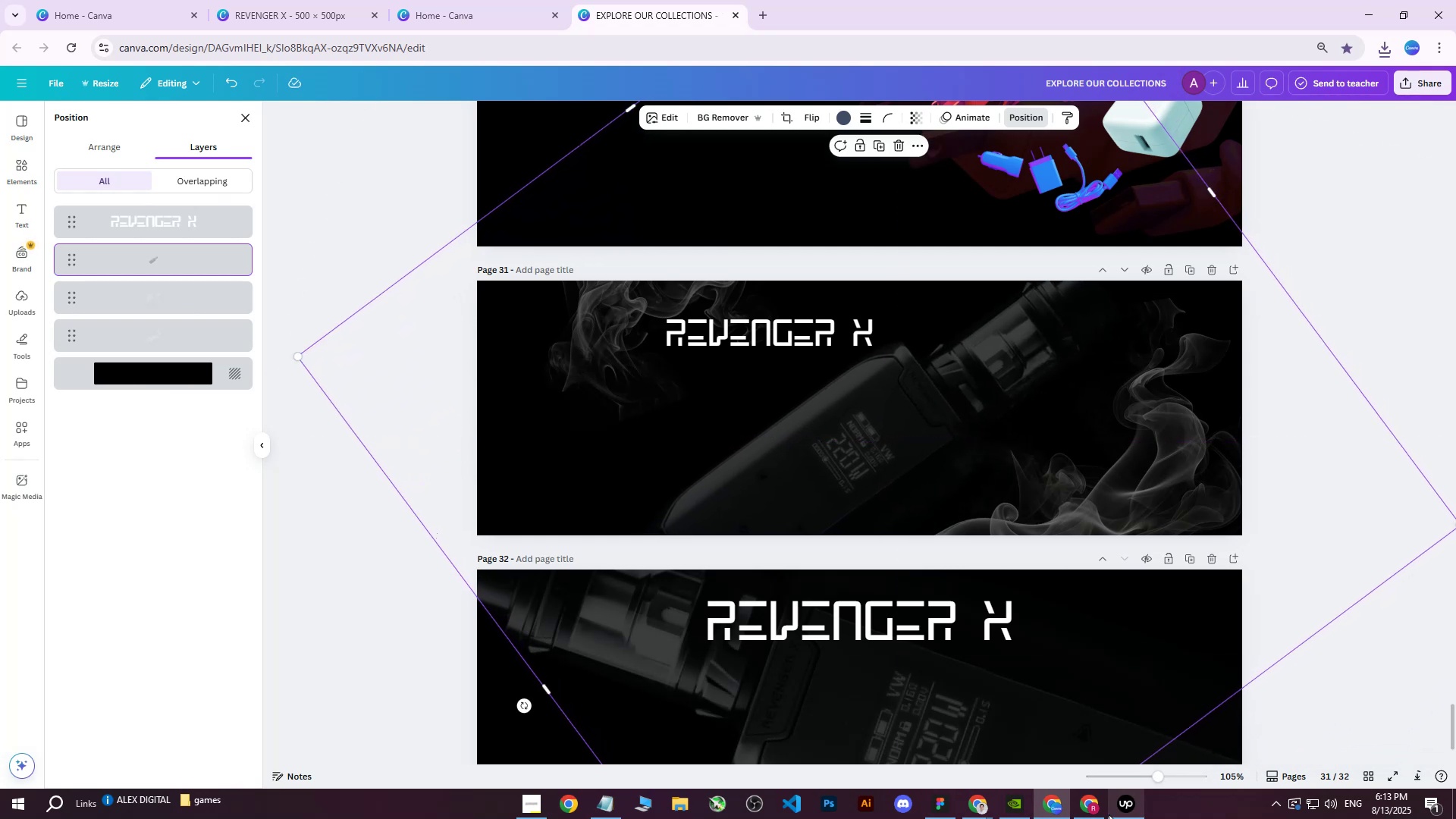 
left_click([1094, 811])
 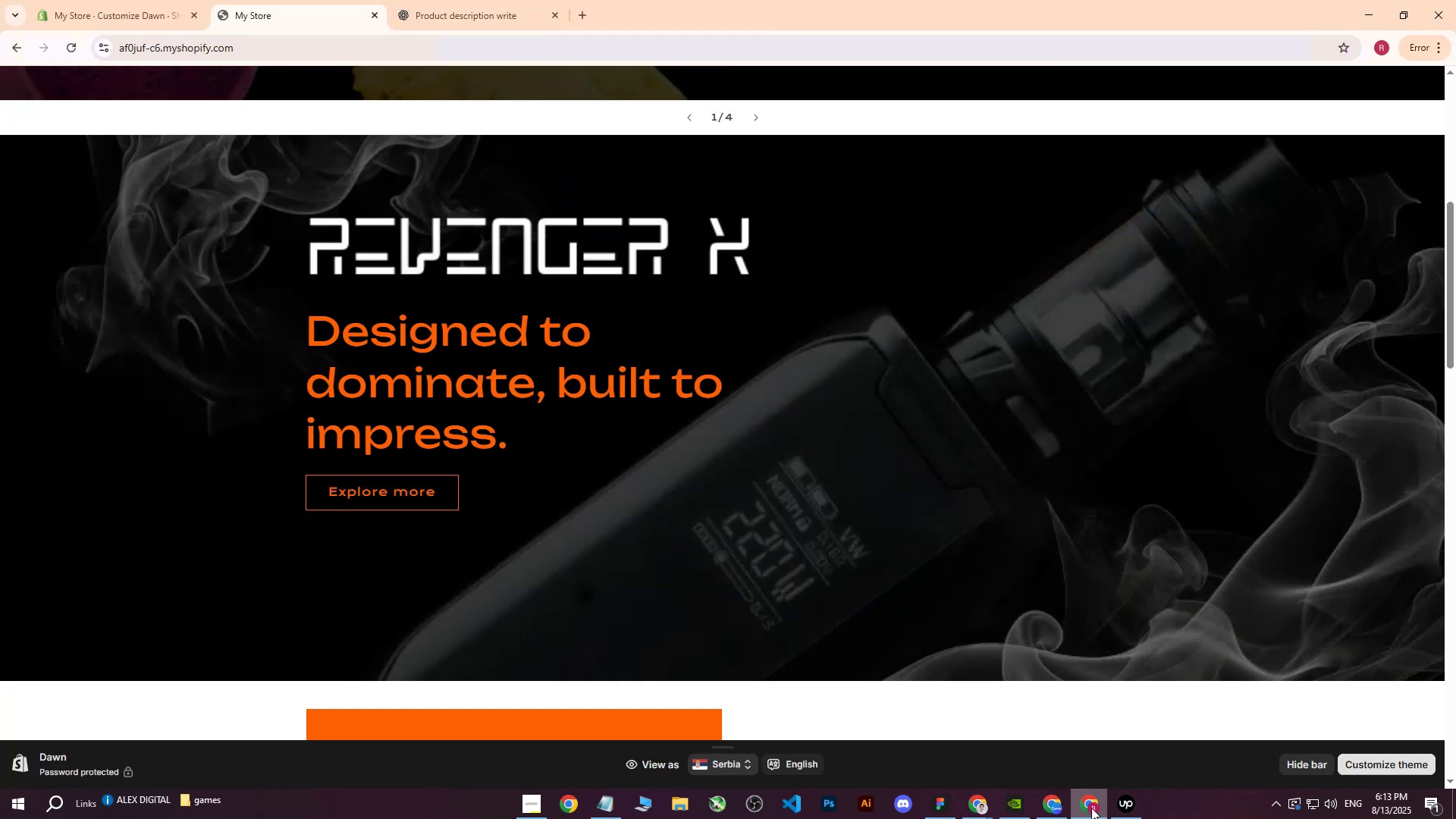 
left_click([1091, 808])
 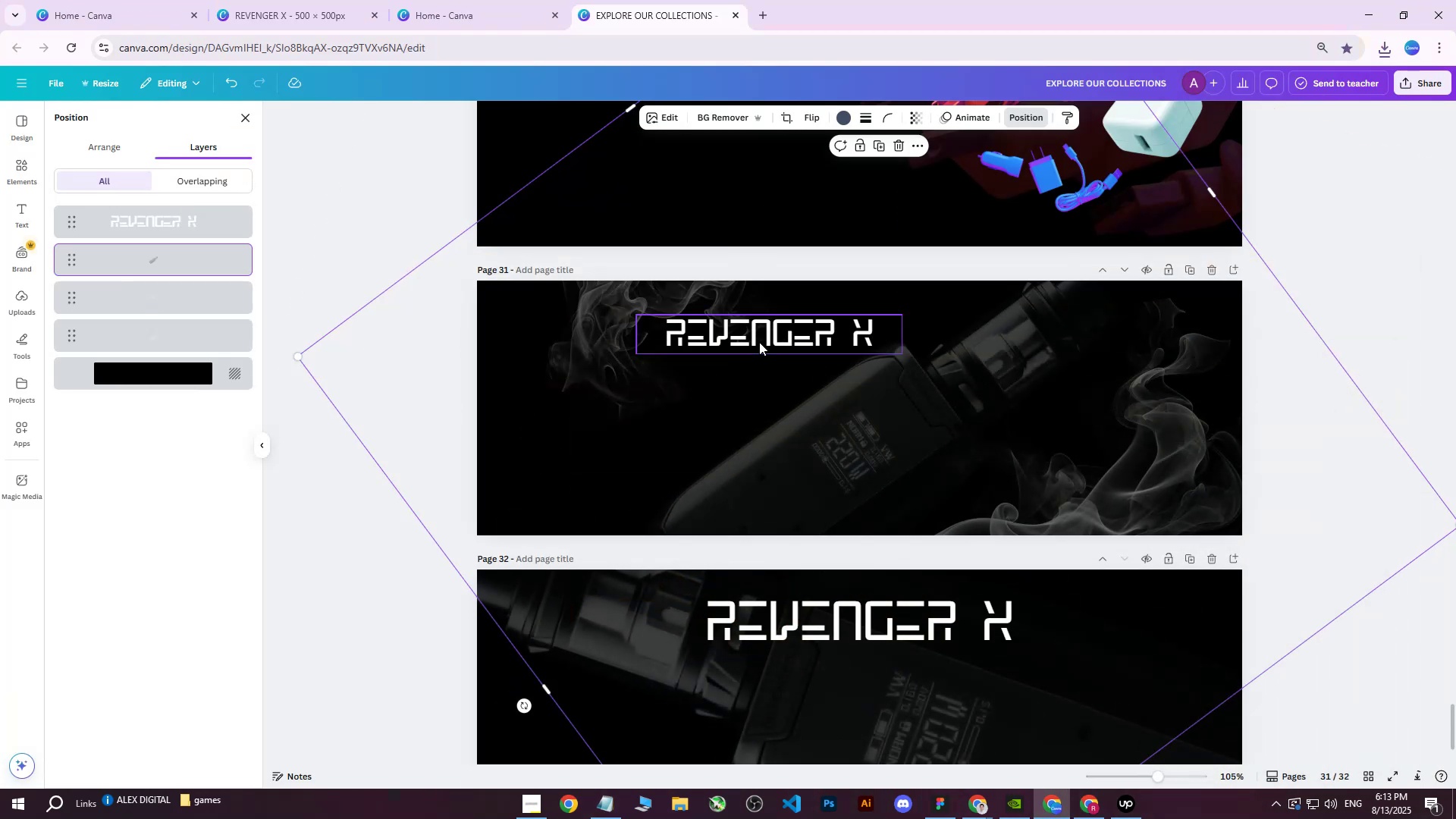 
left_click([752, 337])
 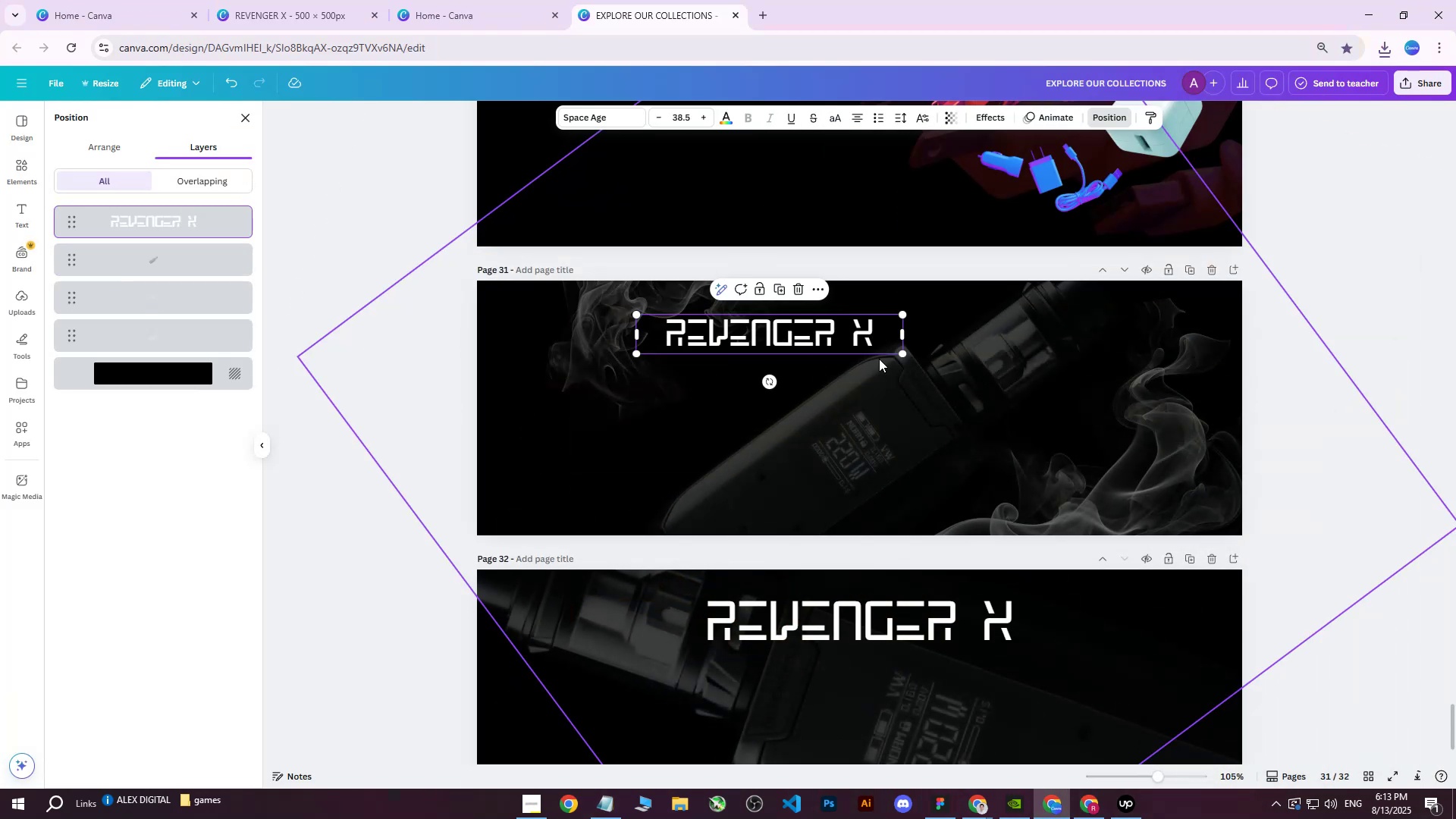 
key(ArrowDown)
 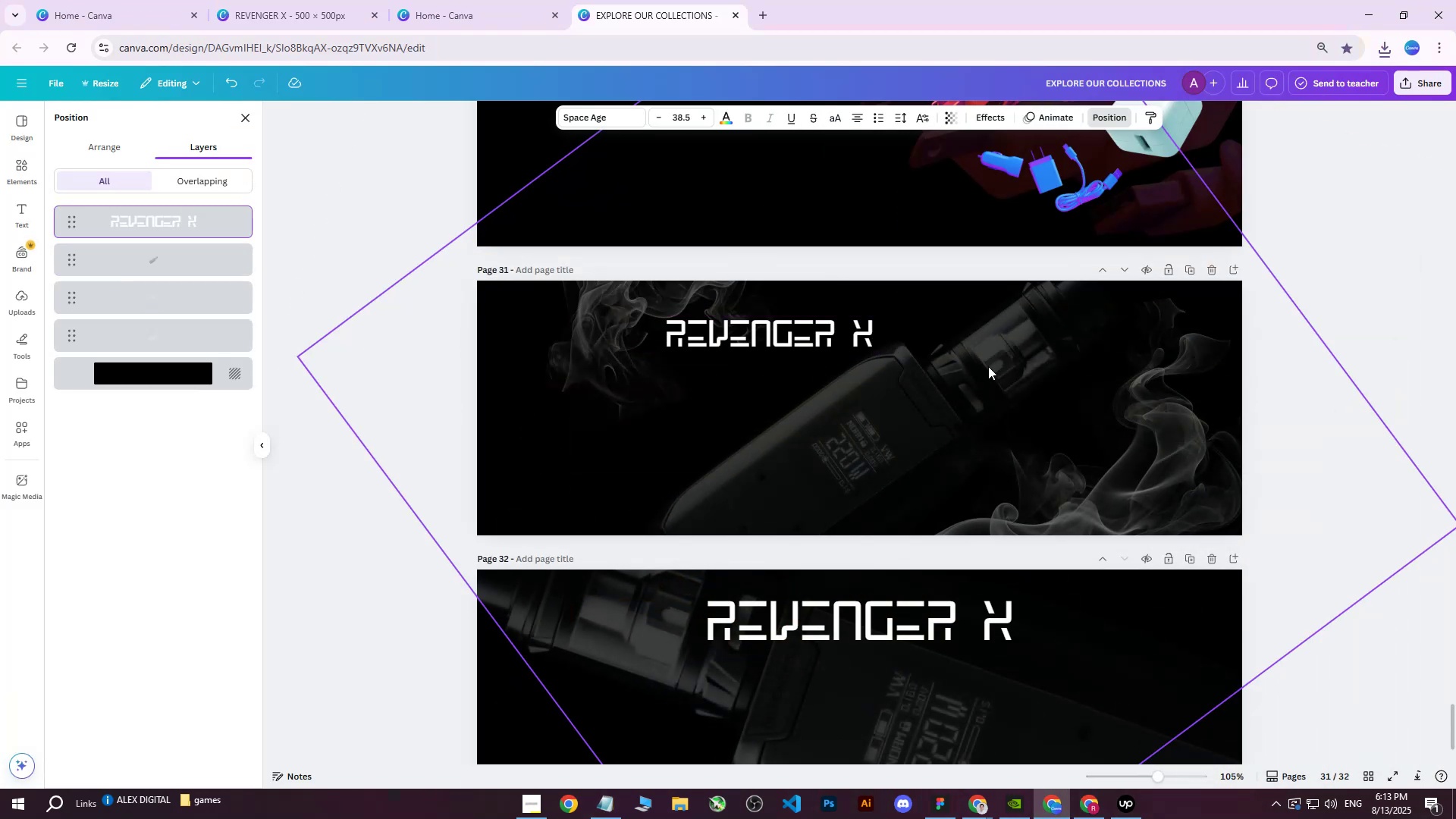 
key(ArrowDown)
 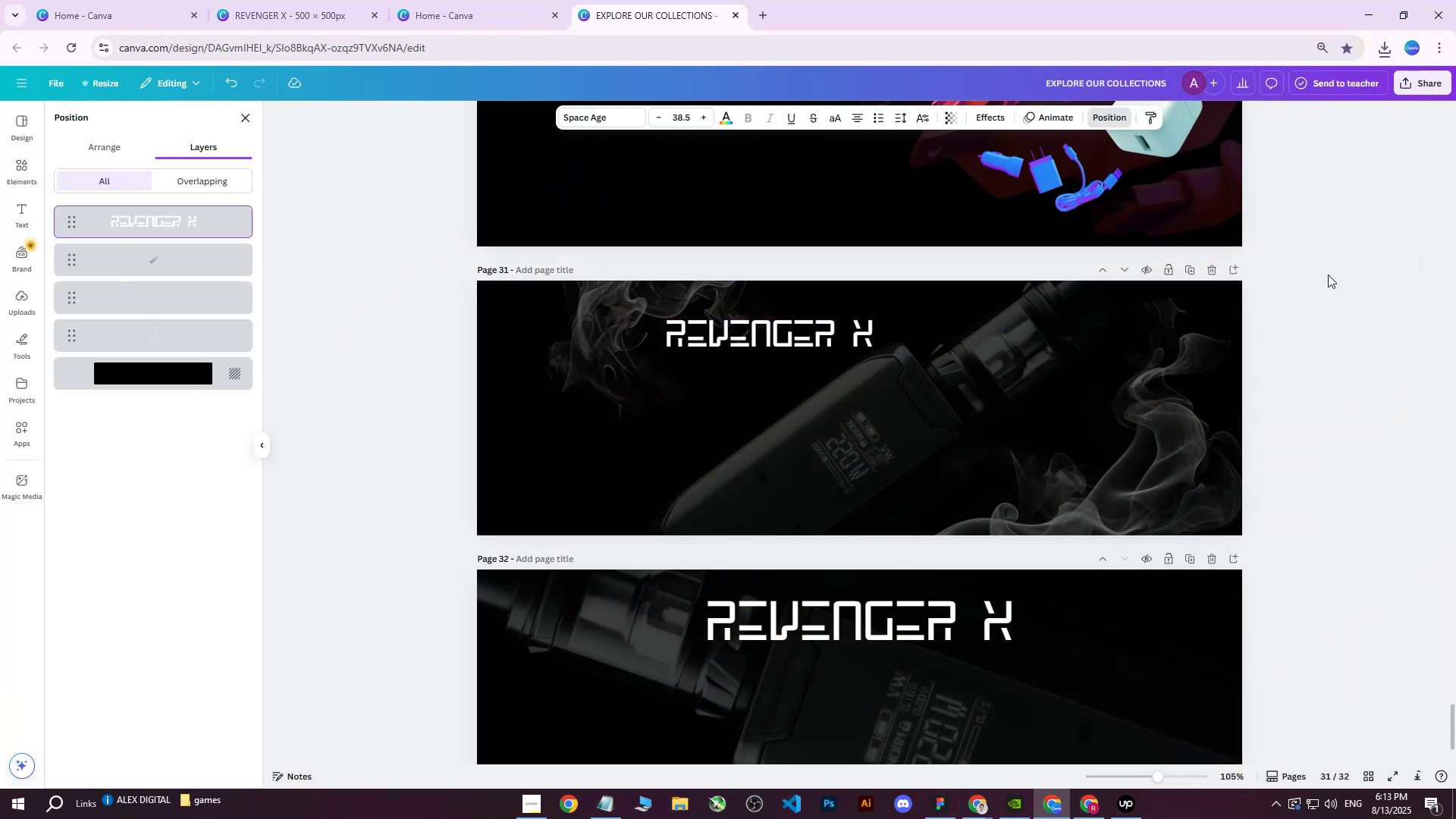 
left_click([1401, 255])
 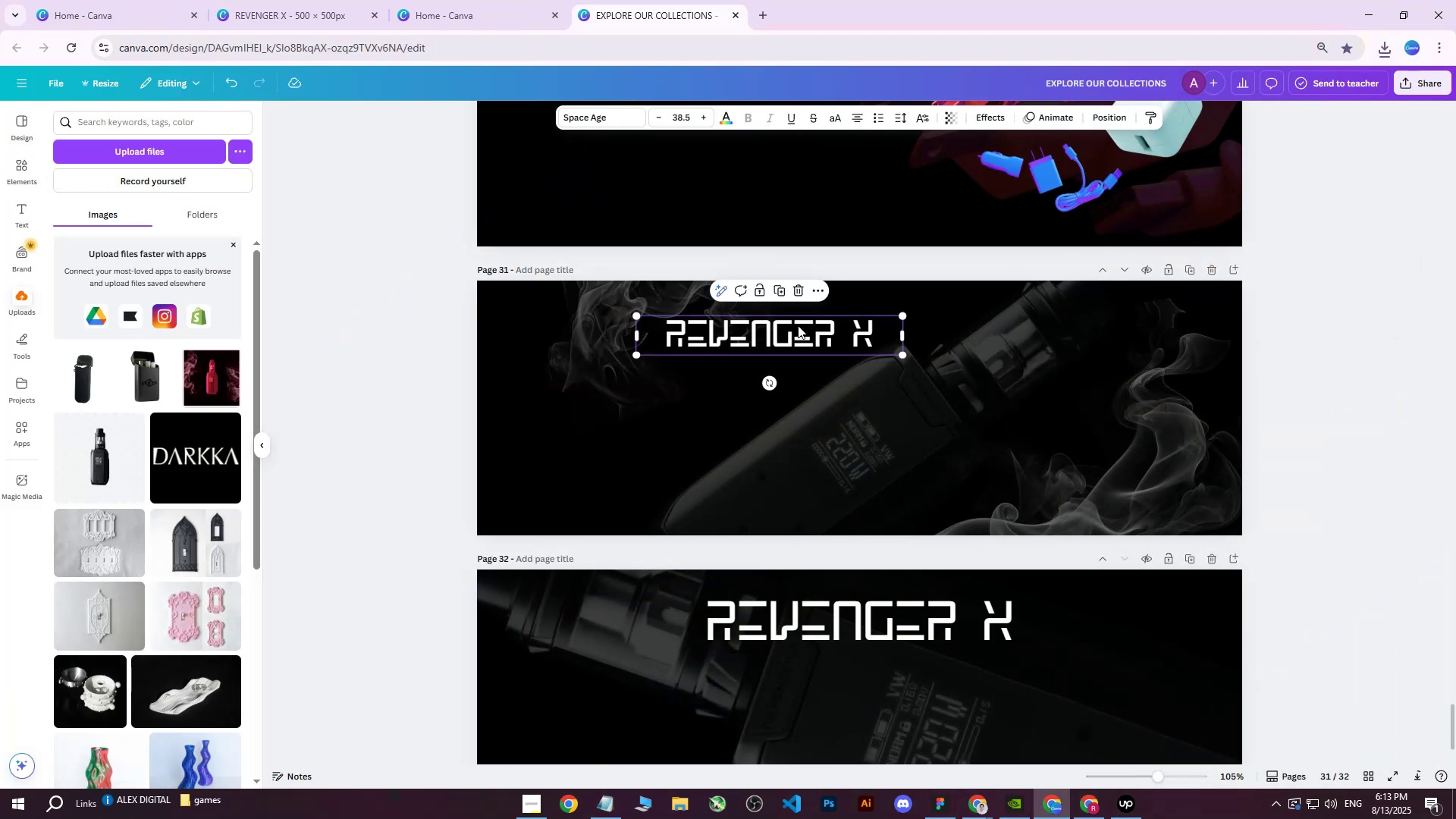 
key(ArrowDown)
 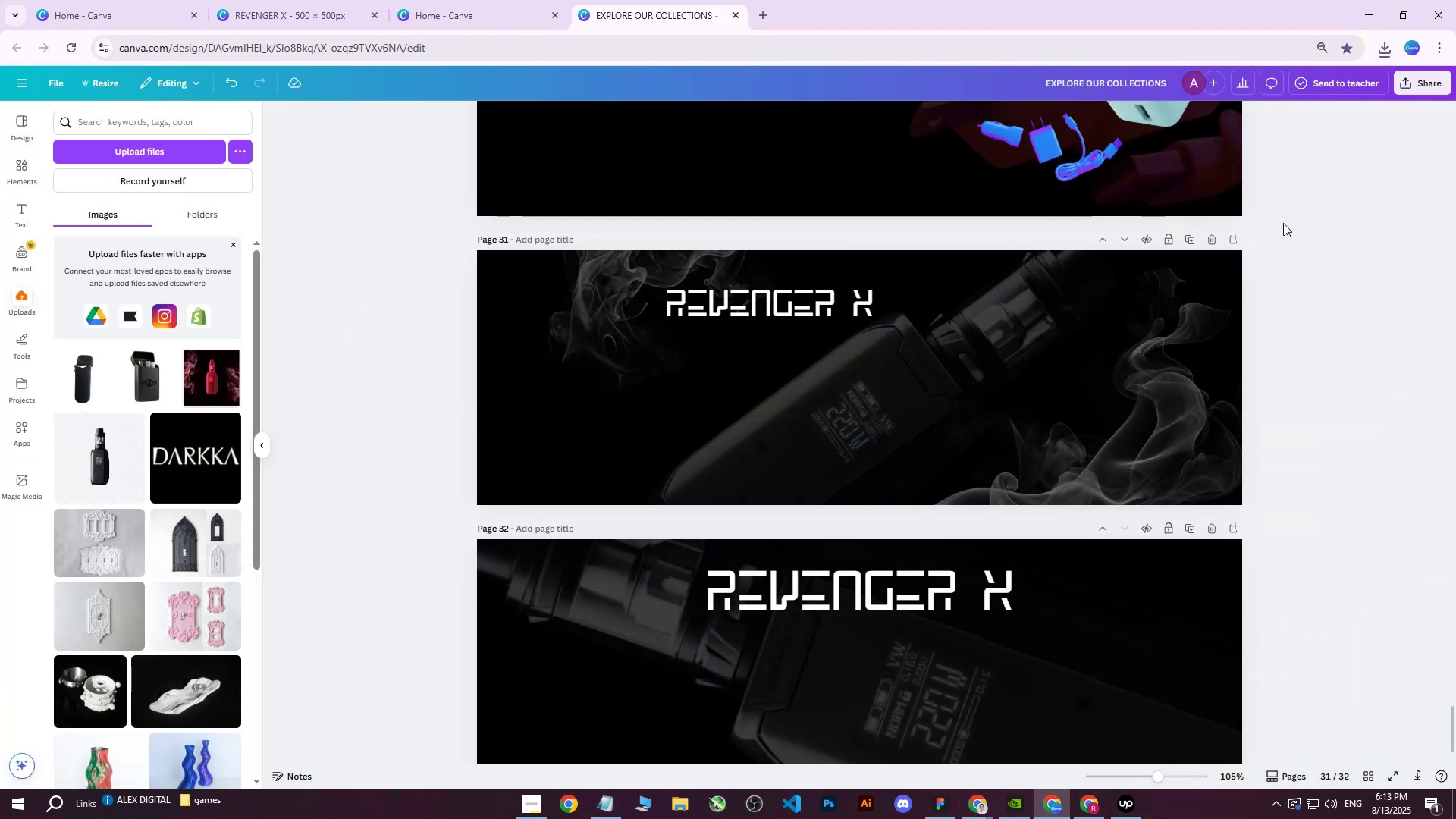 
double_click([814, 295])
 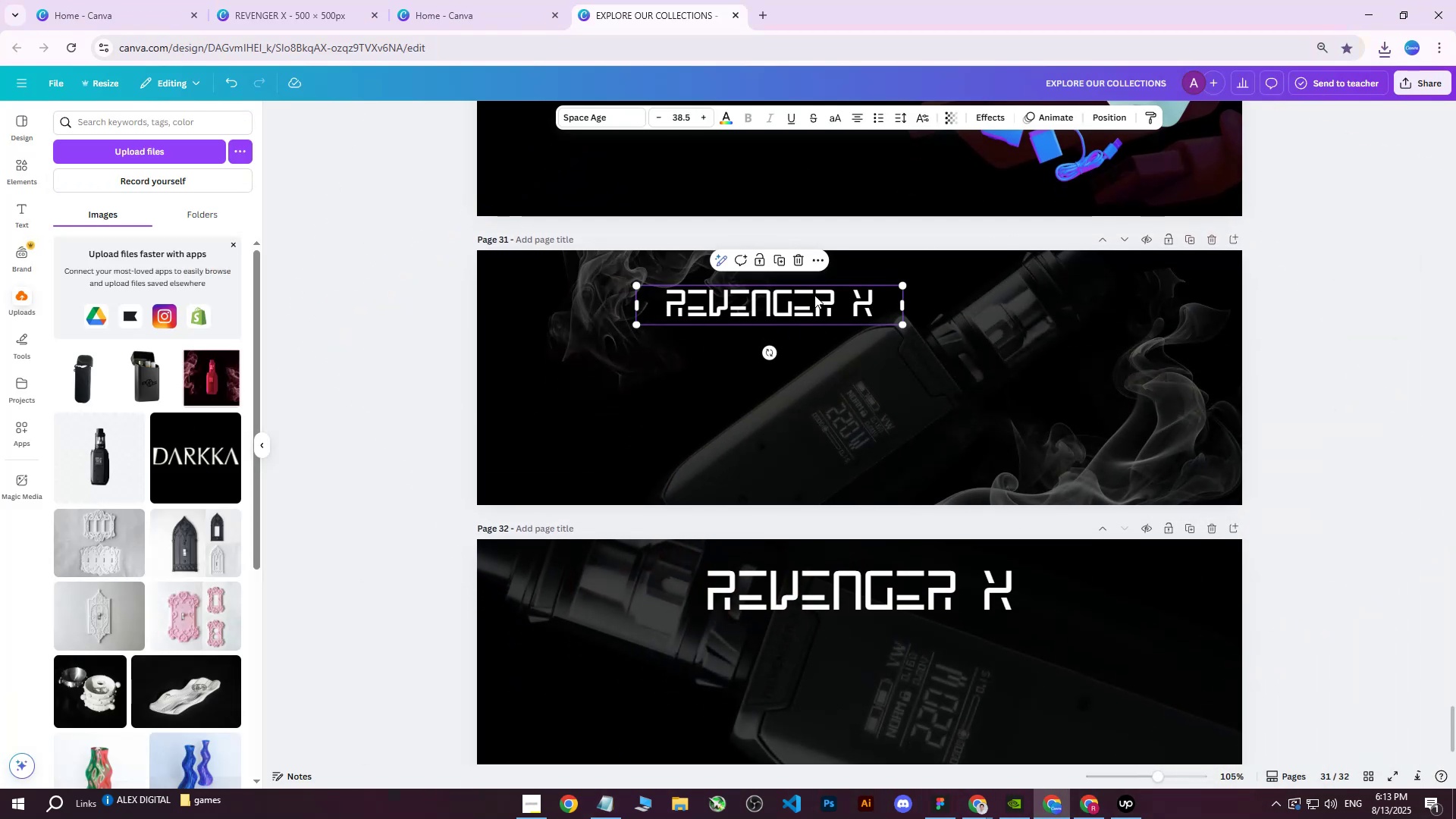 
key(ArrowDown)
 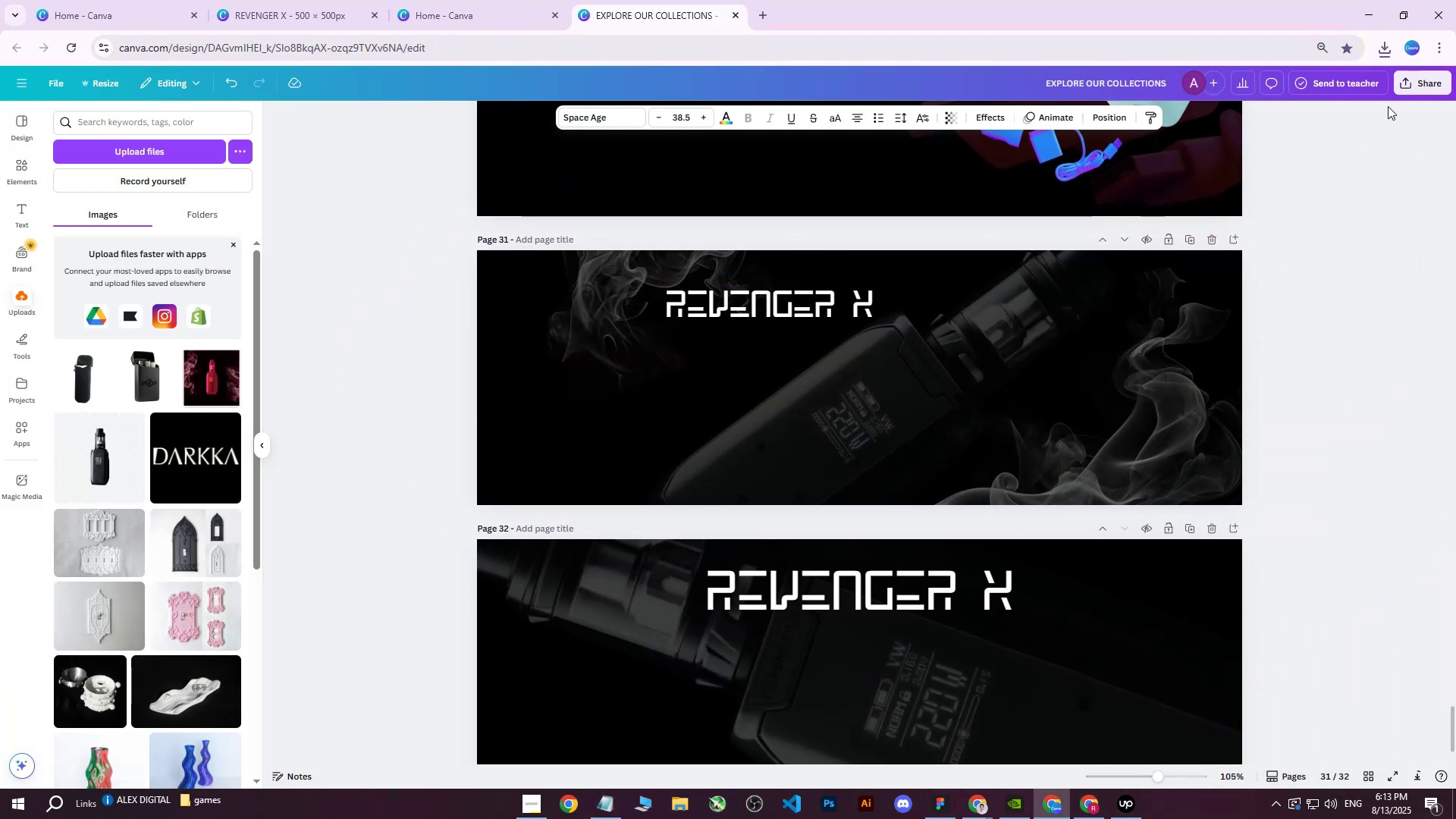 
left_click([1417, 86])
 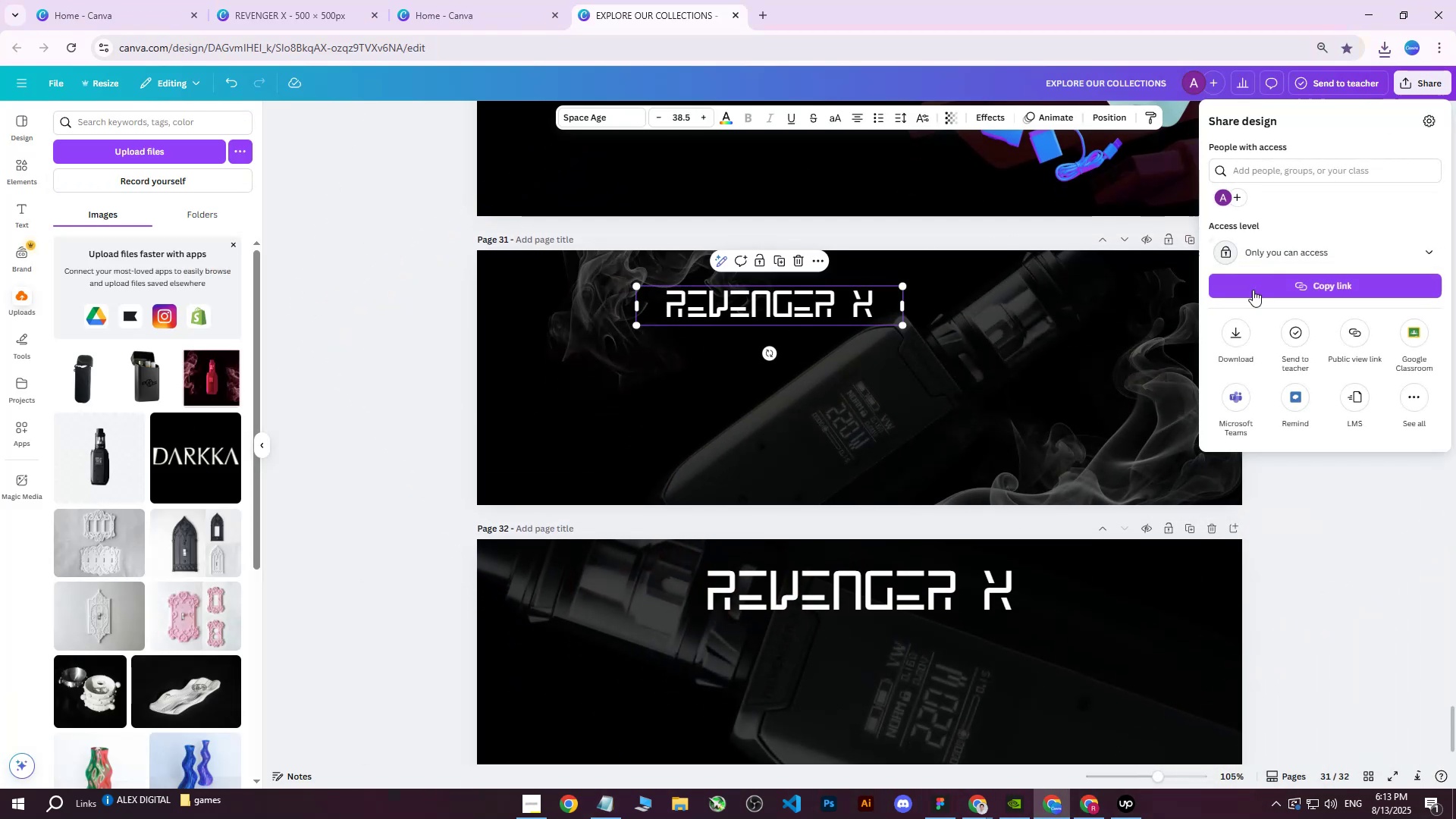 
left_click([1238, 337])
 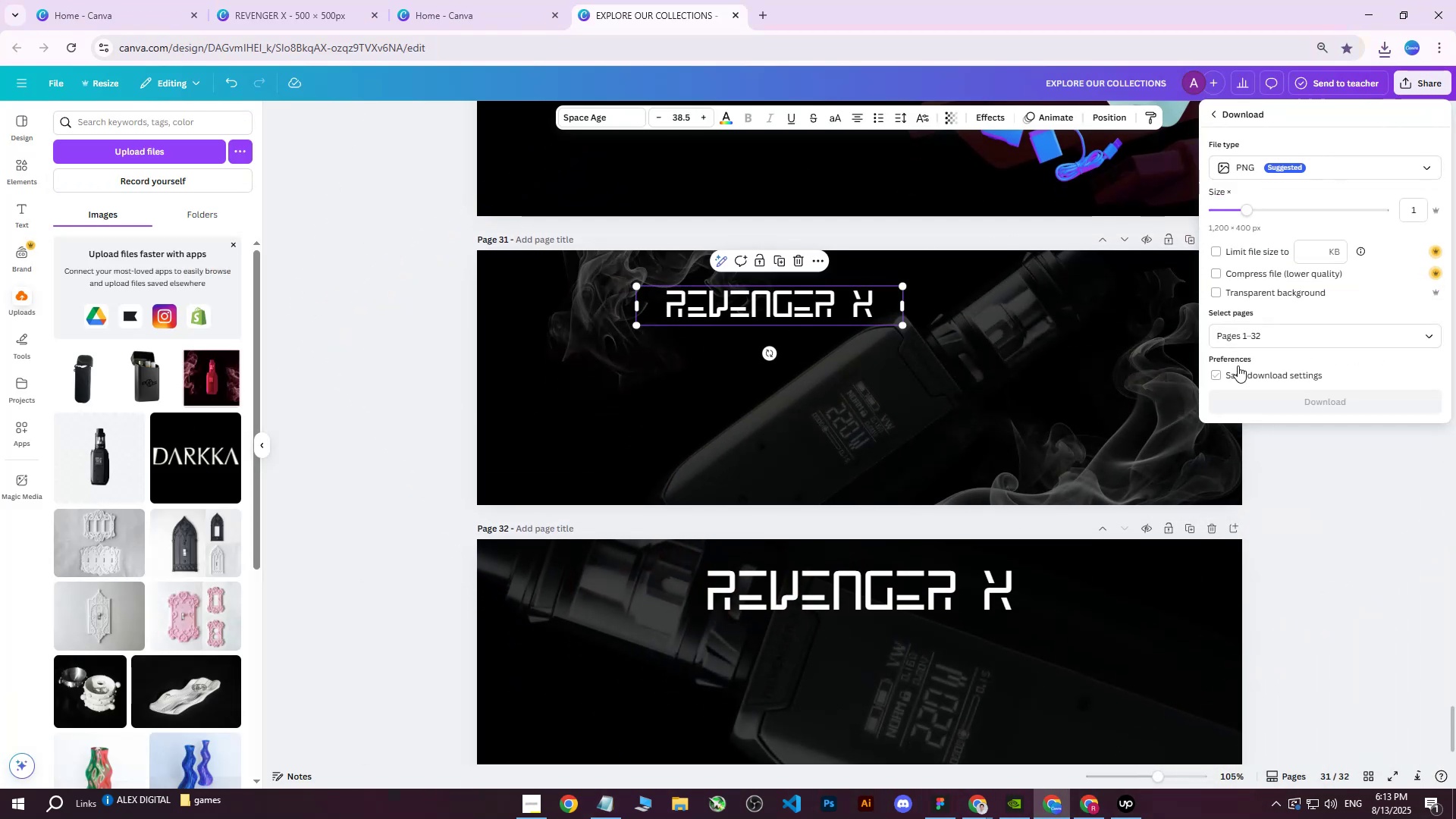 
left_click([1247, 337])
 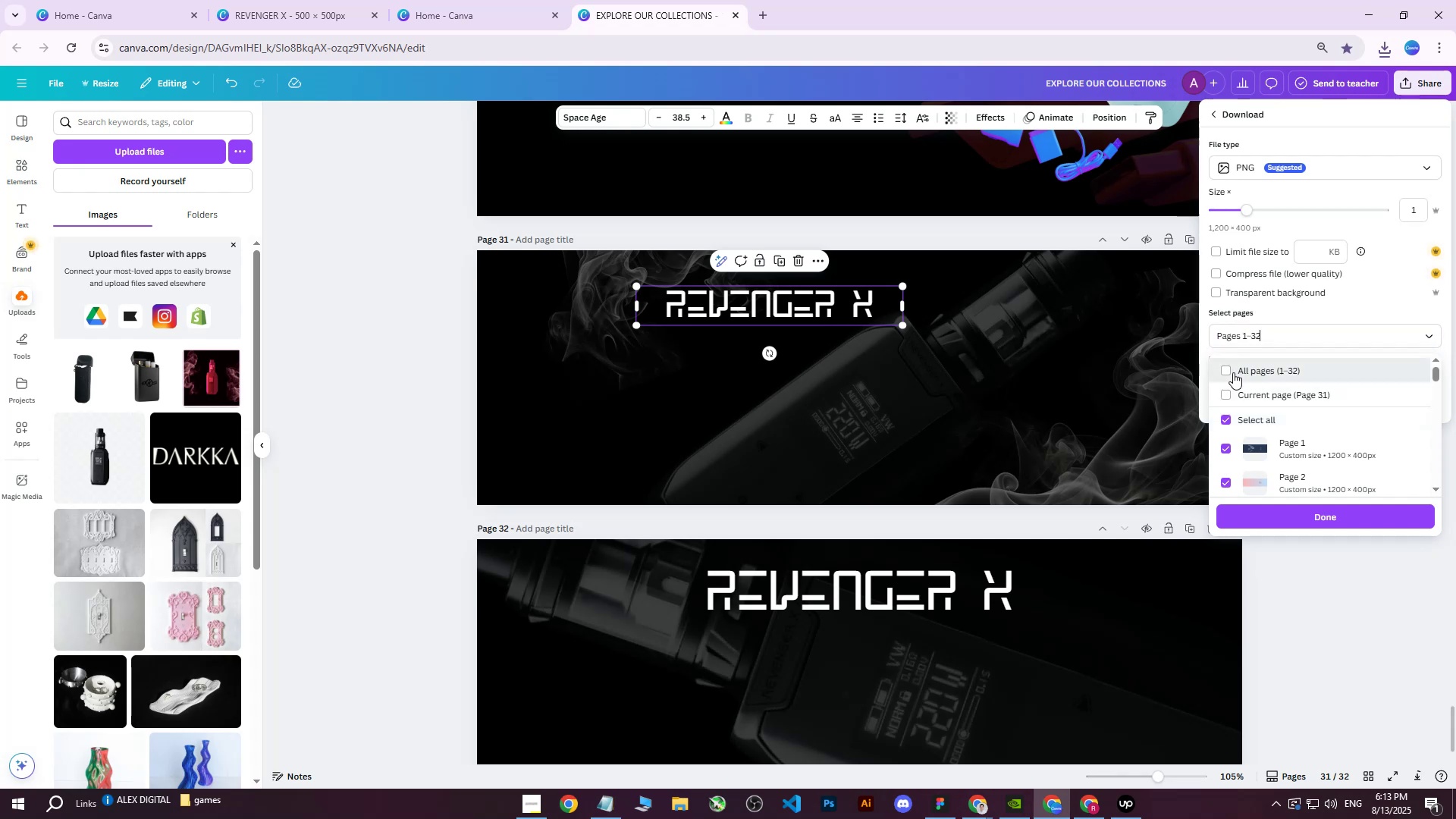 
double_click([1235, 394])
 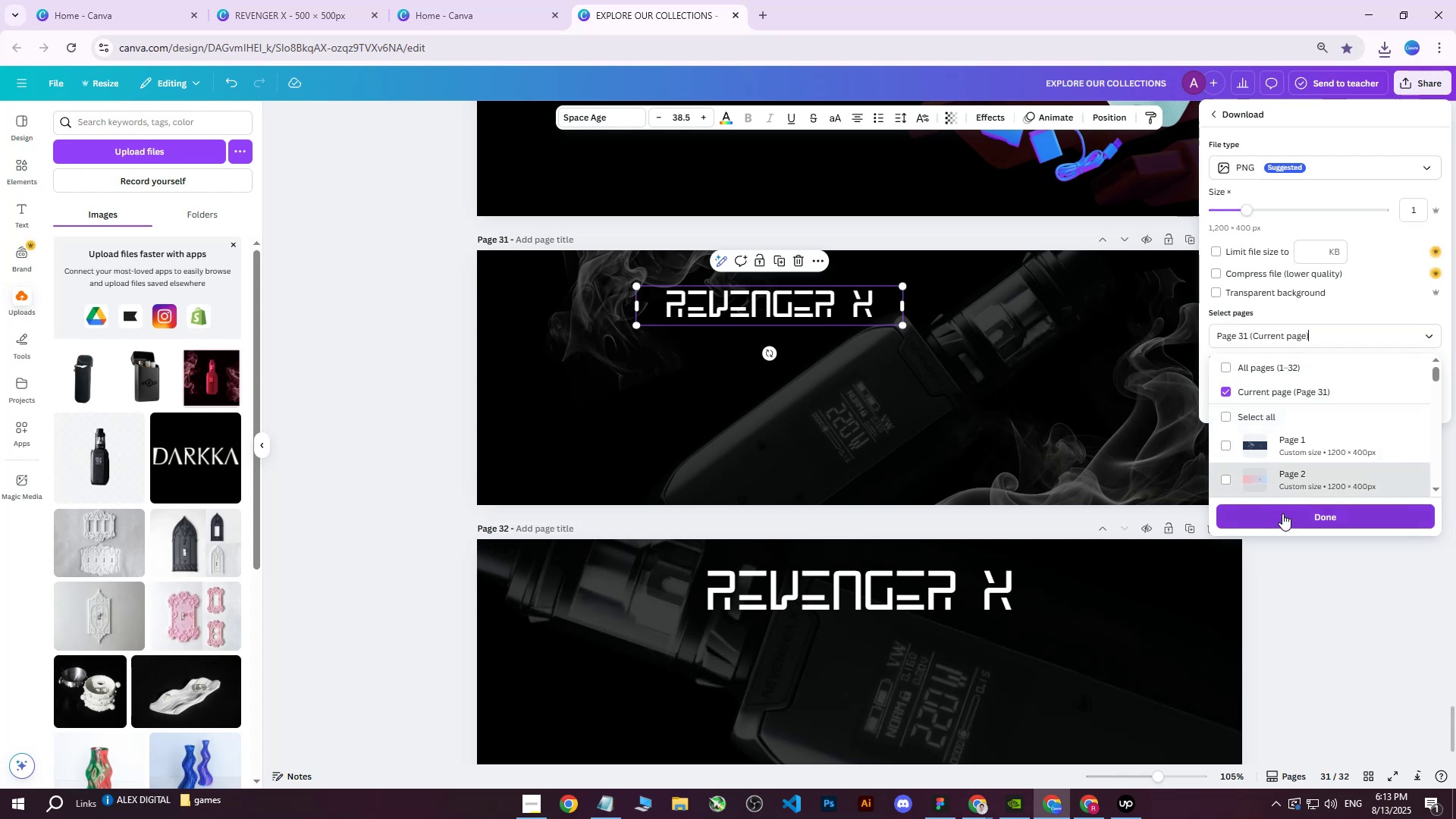 
left_click([1281, 516])
 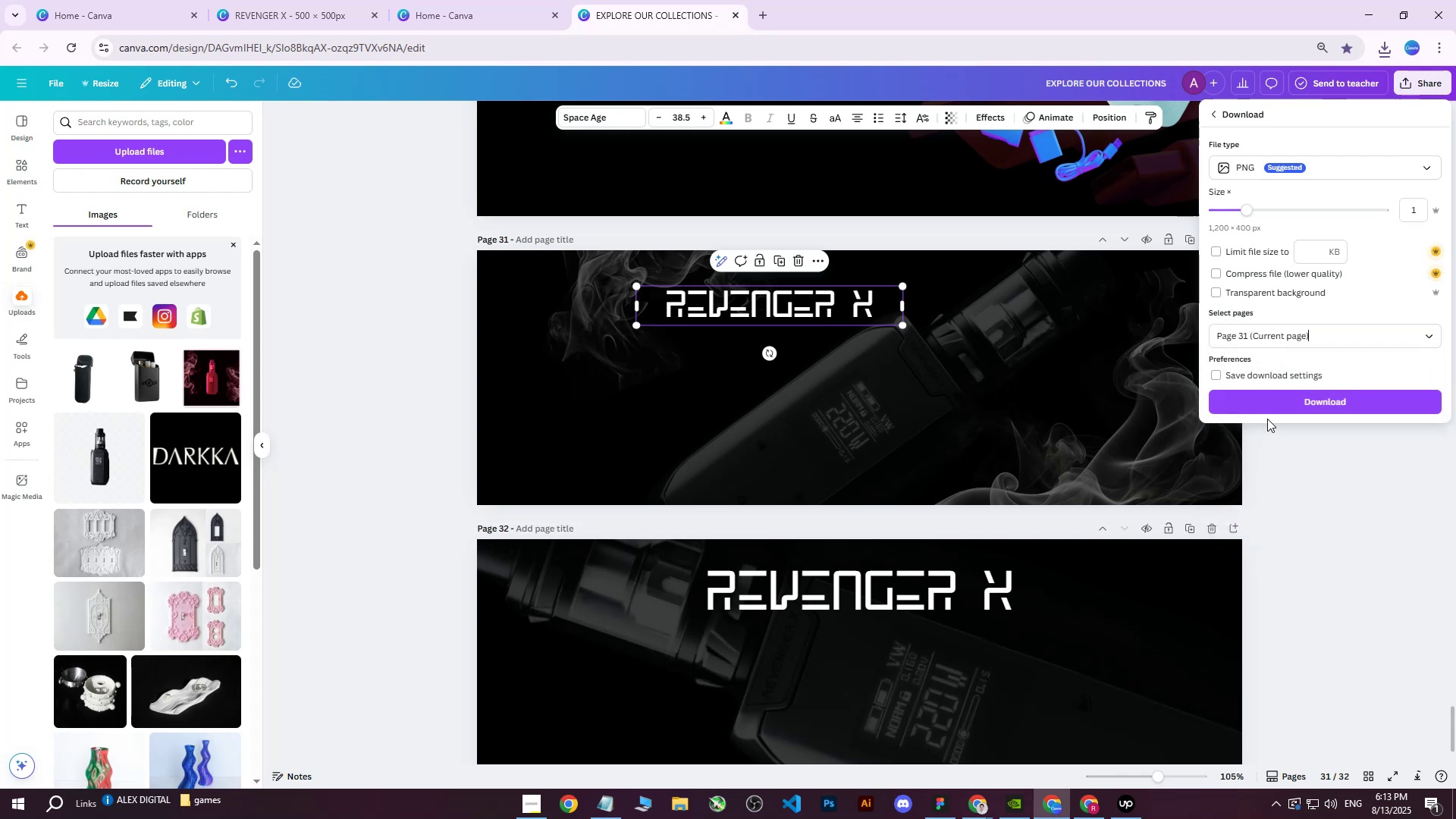 
left_click([1275, 403])
 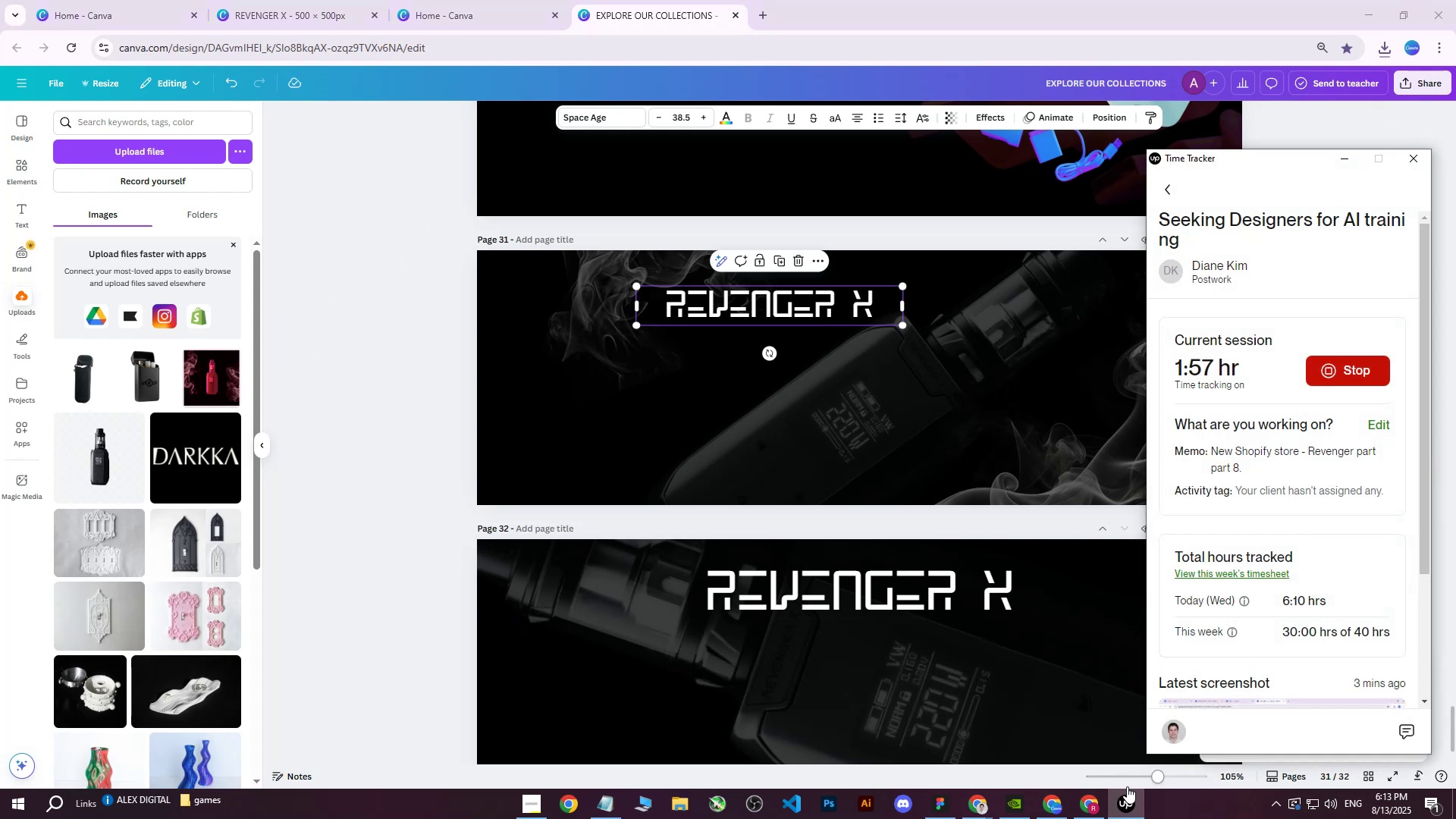 
double_click([1081, 811])
 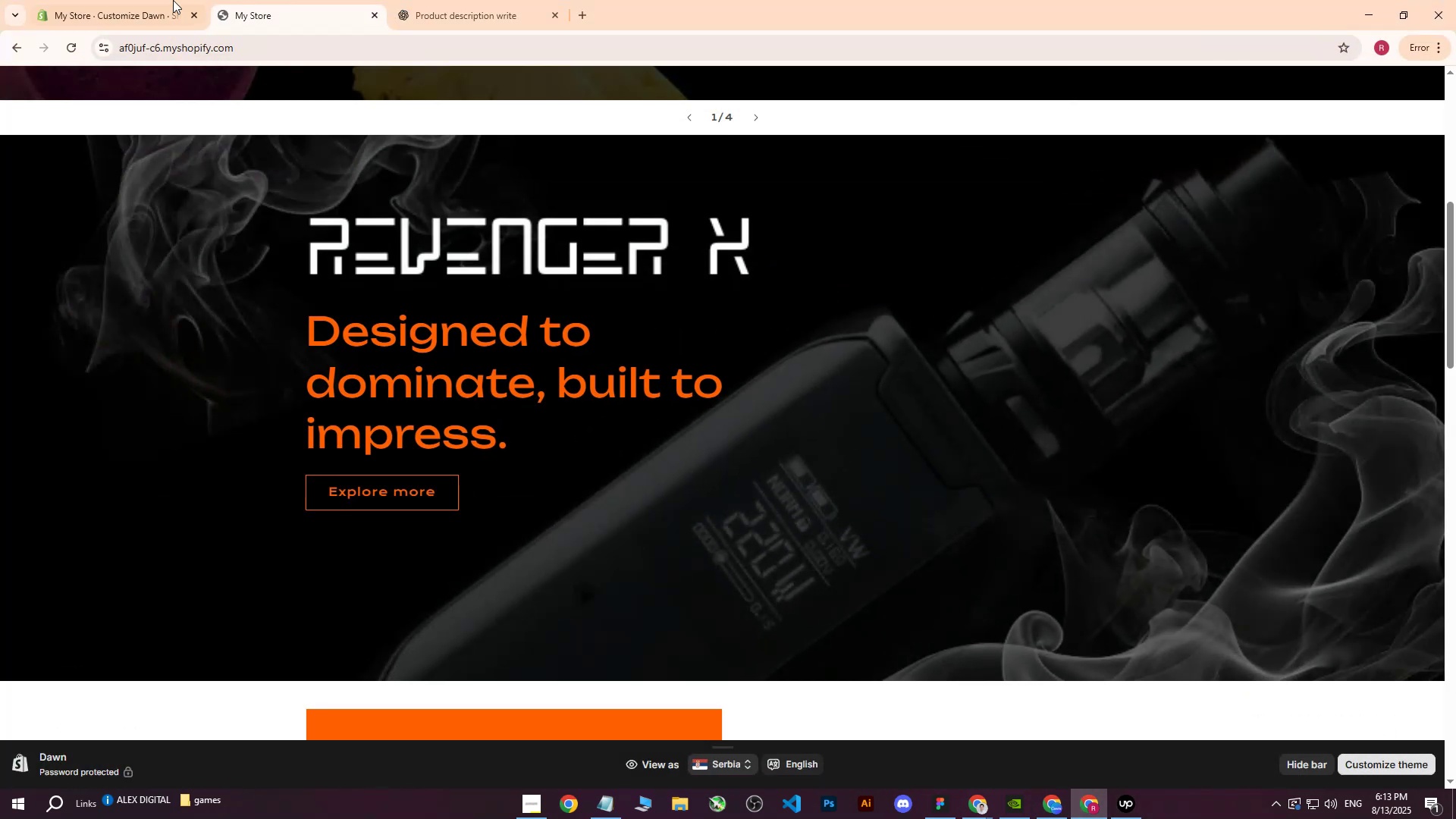 
left_click([145, 0])
 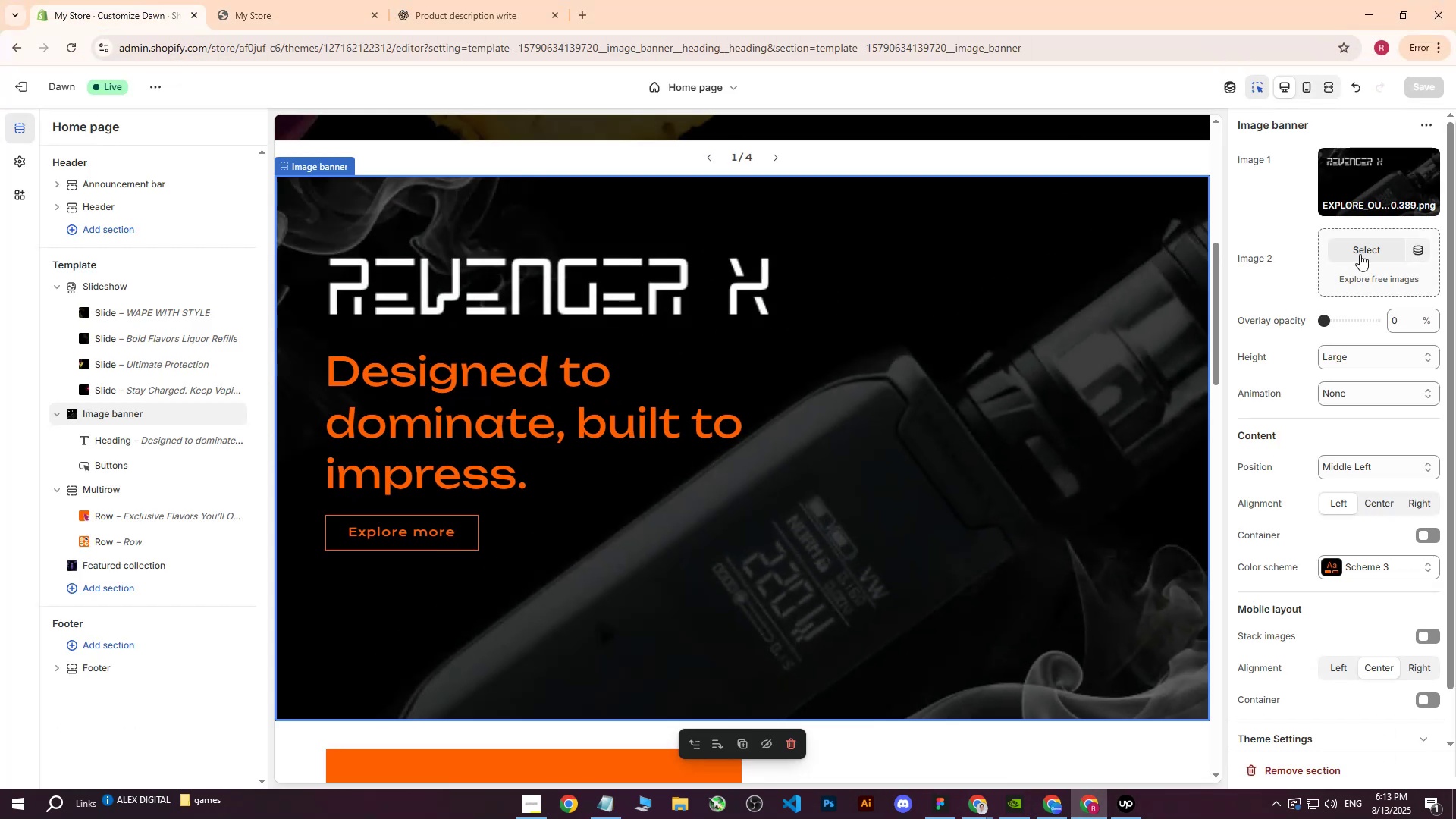 
left_click([1379, 182])
 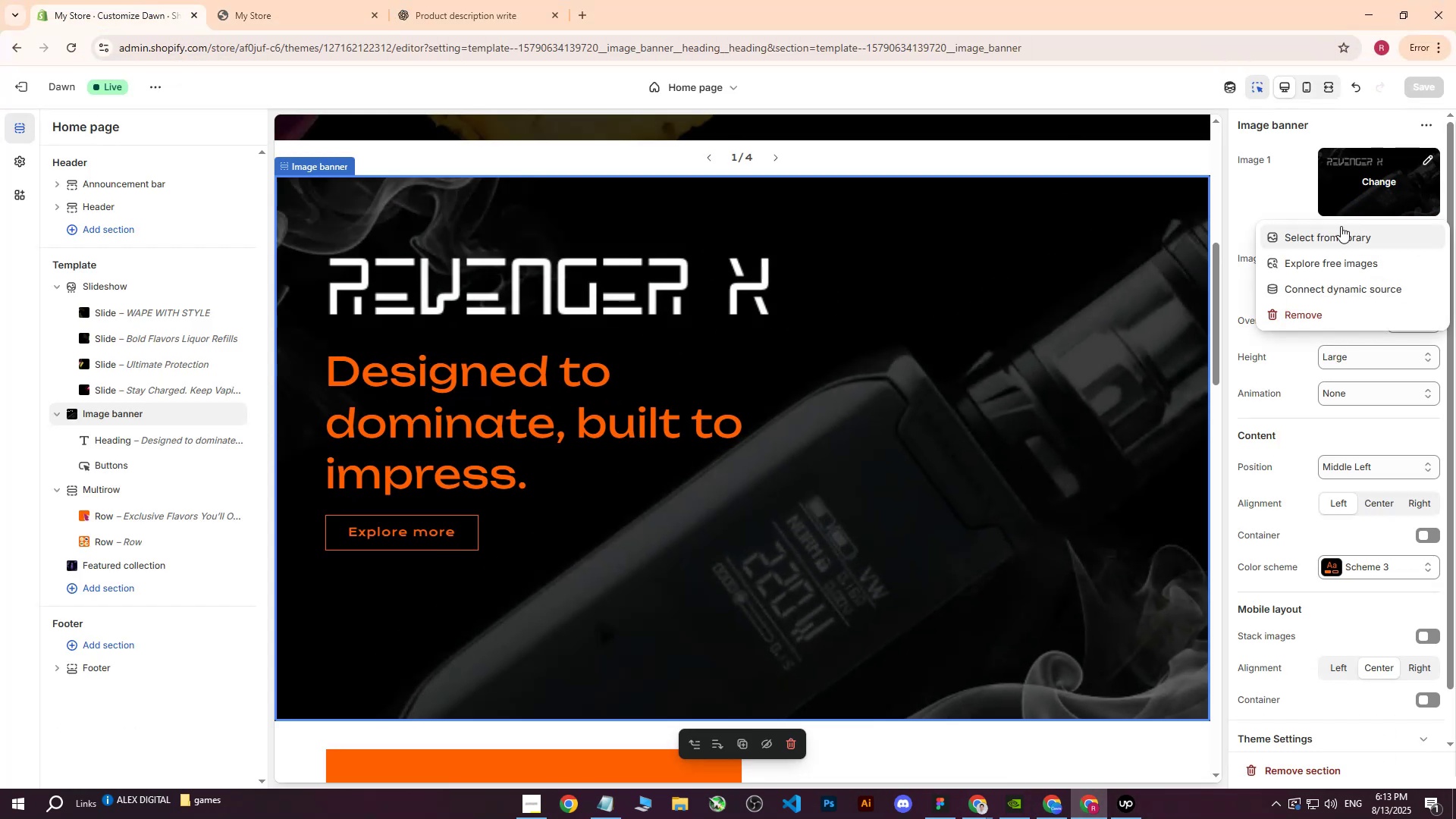 
left_click([1337, 229])
 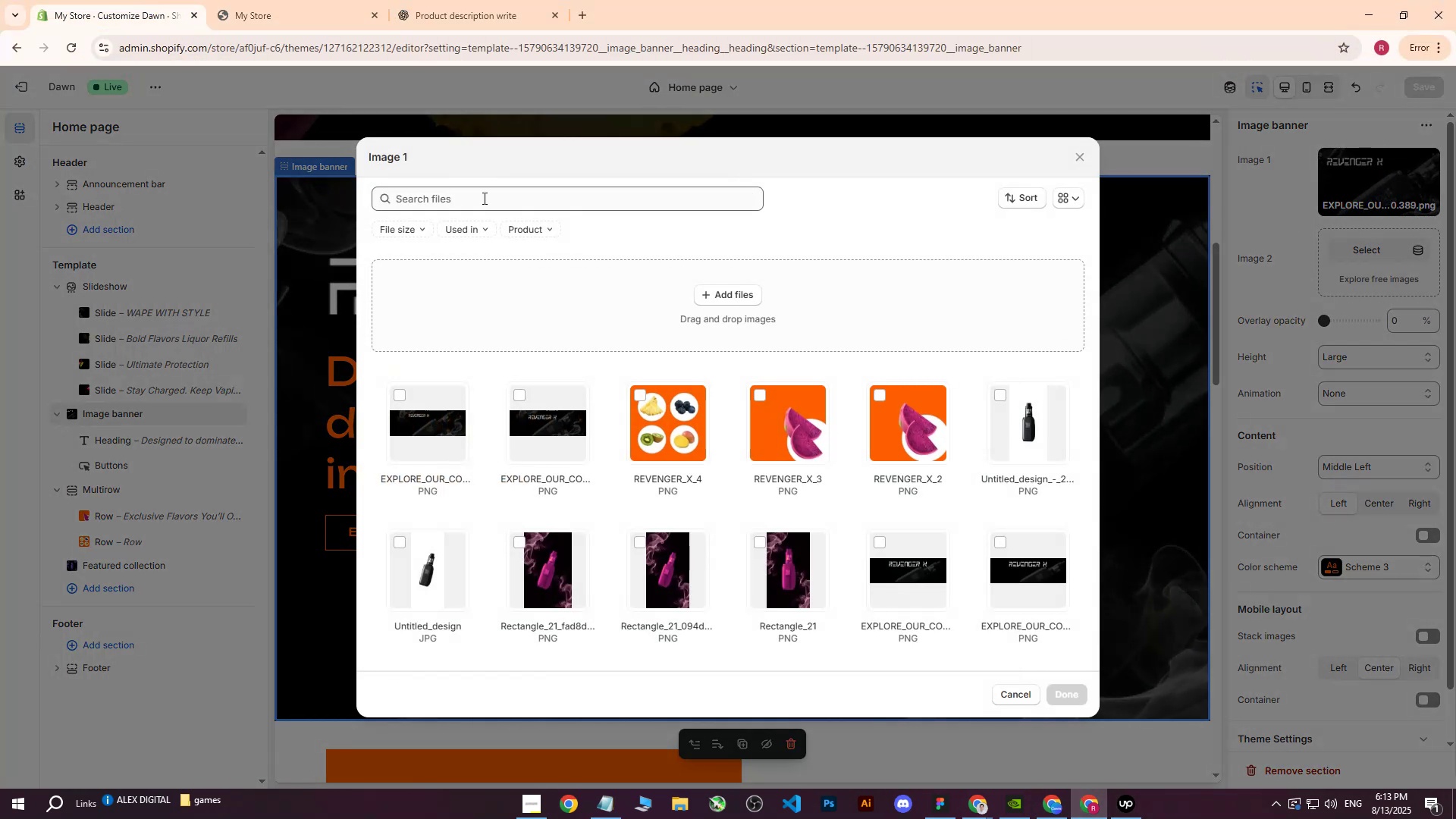 
left_click([744, 292])
 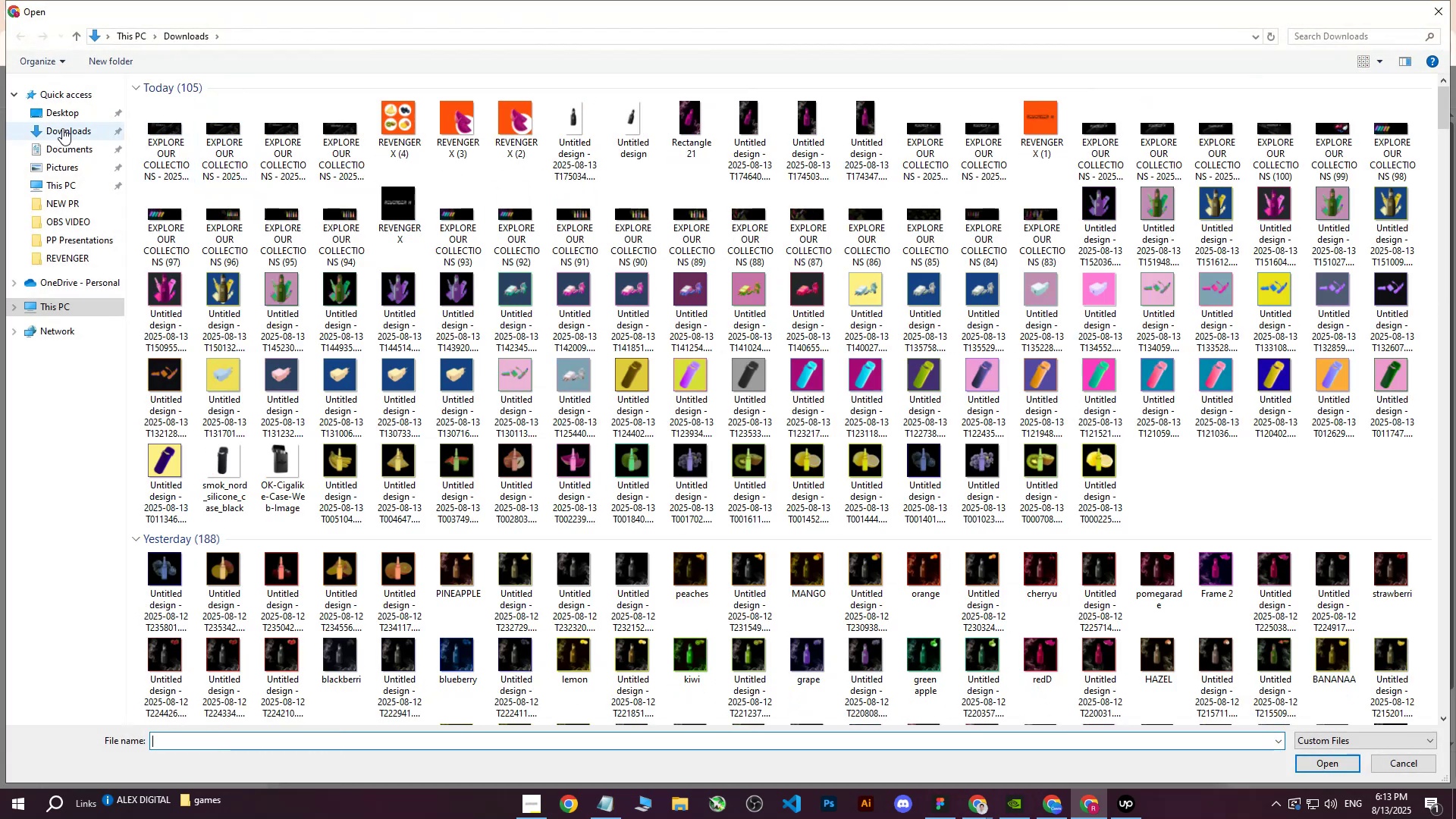 
double_click([51, 130])
 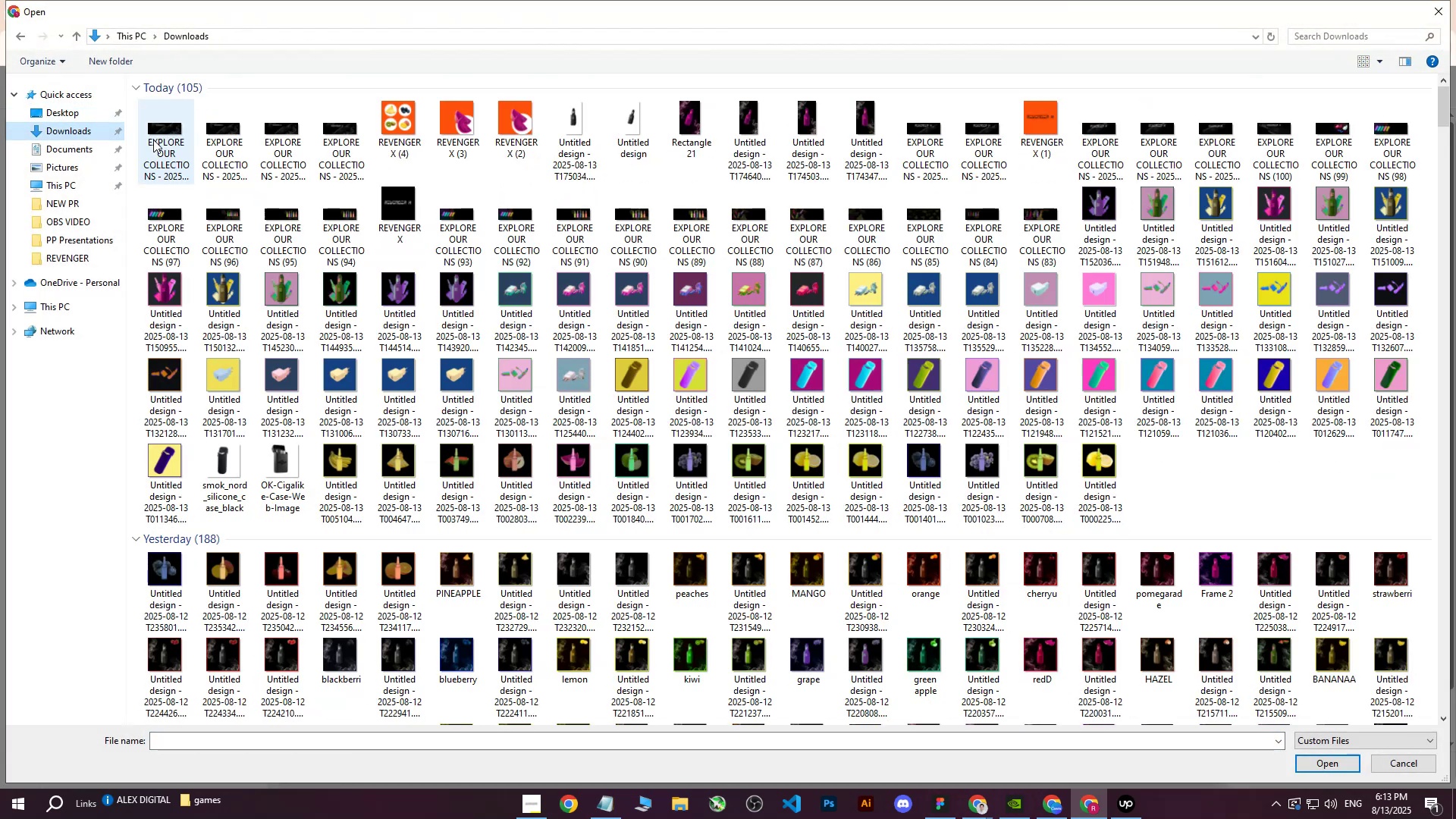 
left_click([163, 130])
 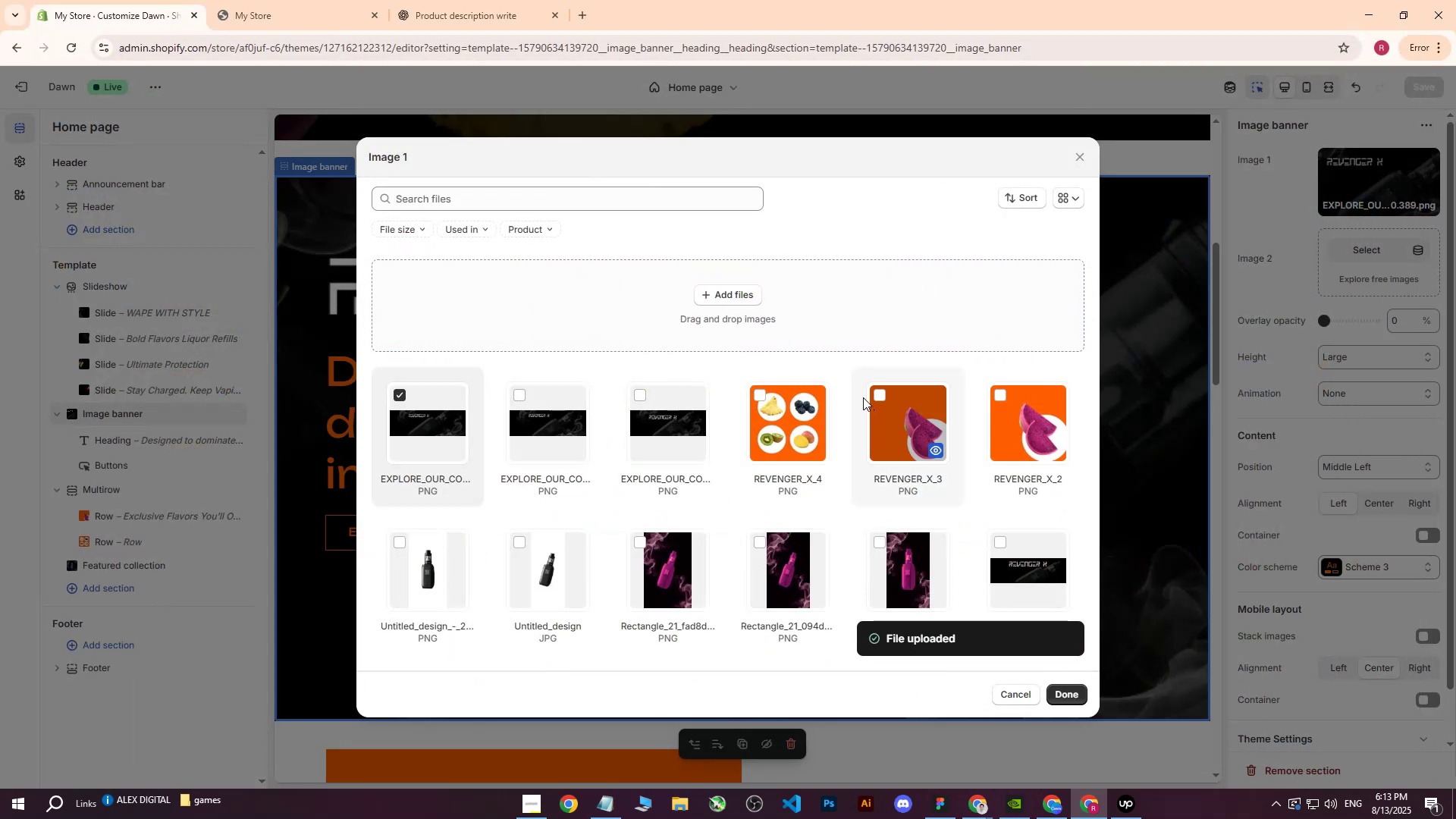 
wait(6.53)
 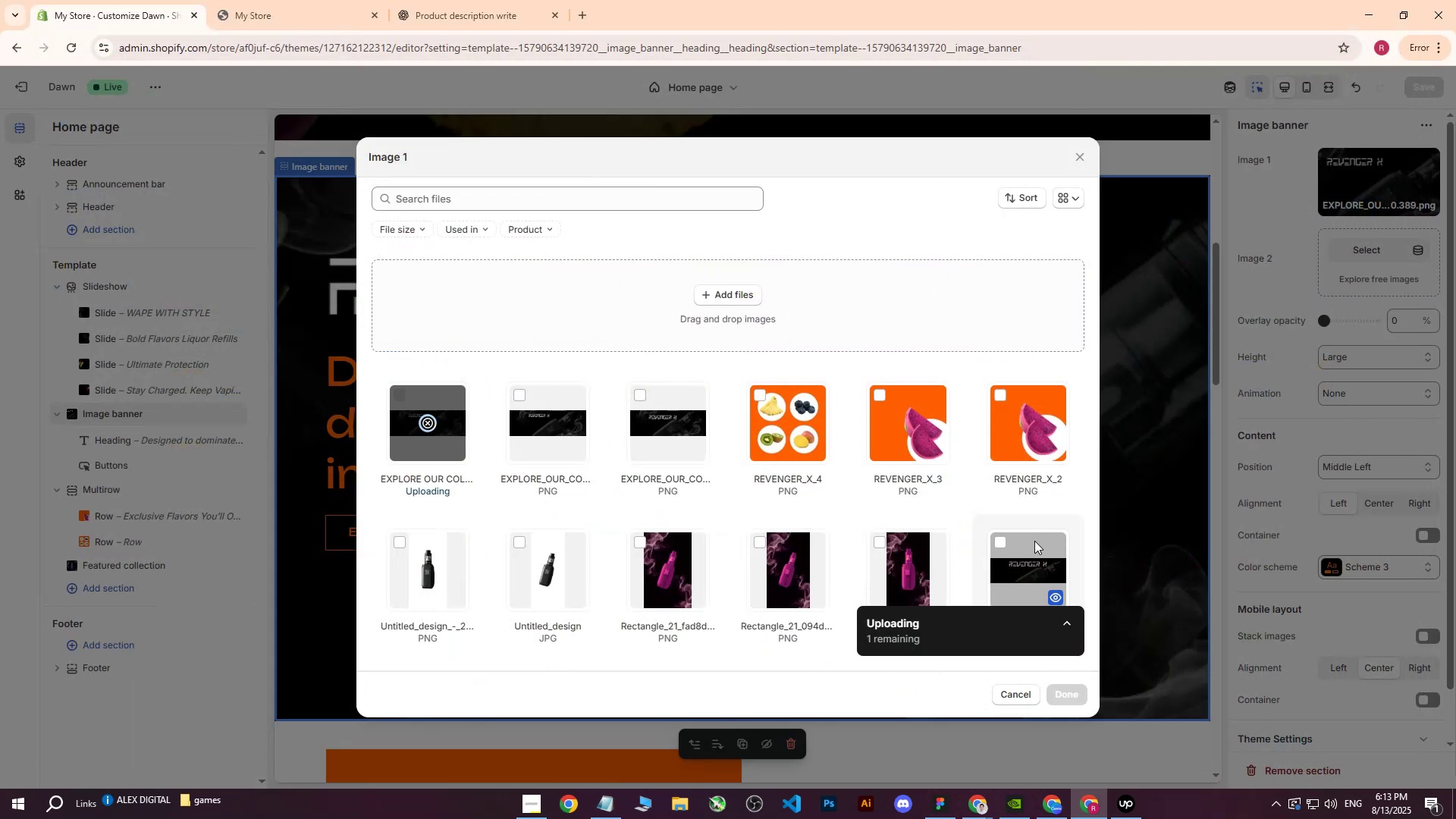 
left_click([1065, 690])
 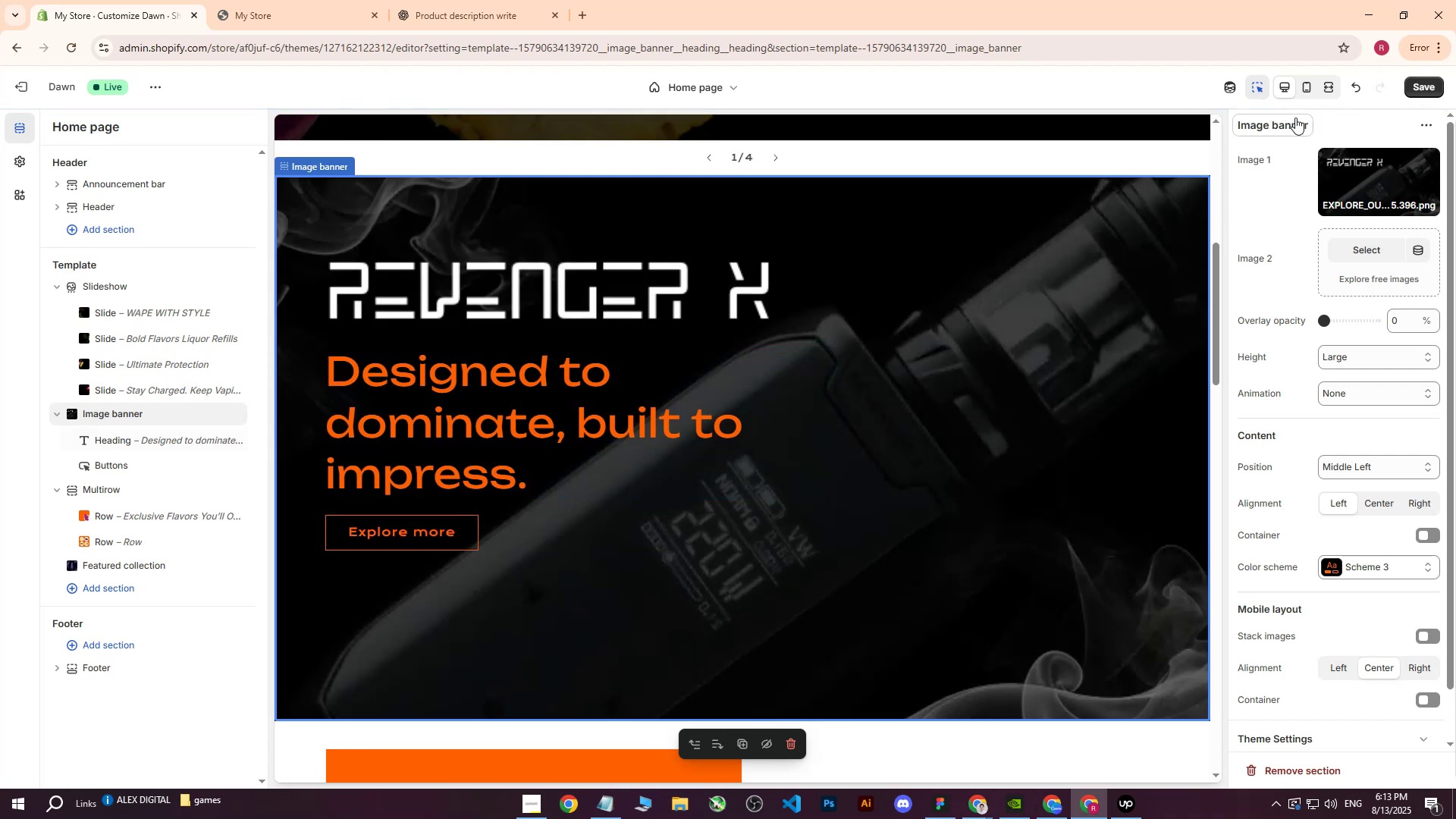 
left_click([1420, 82])
 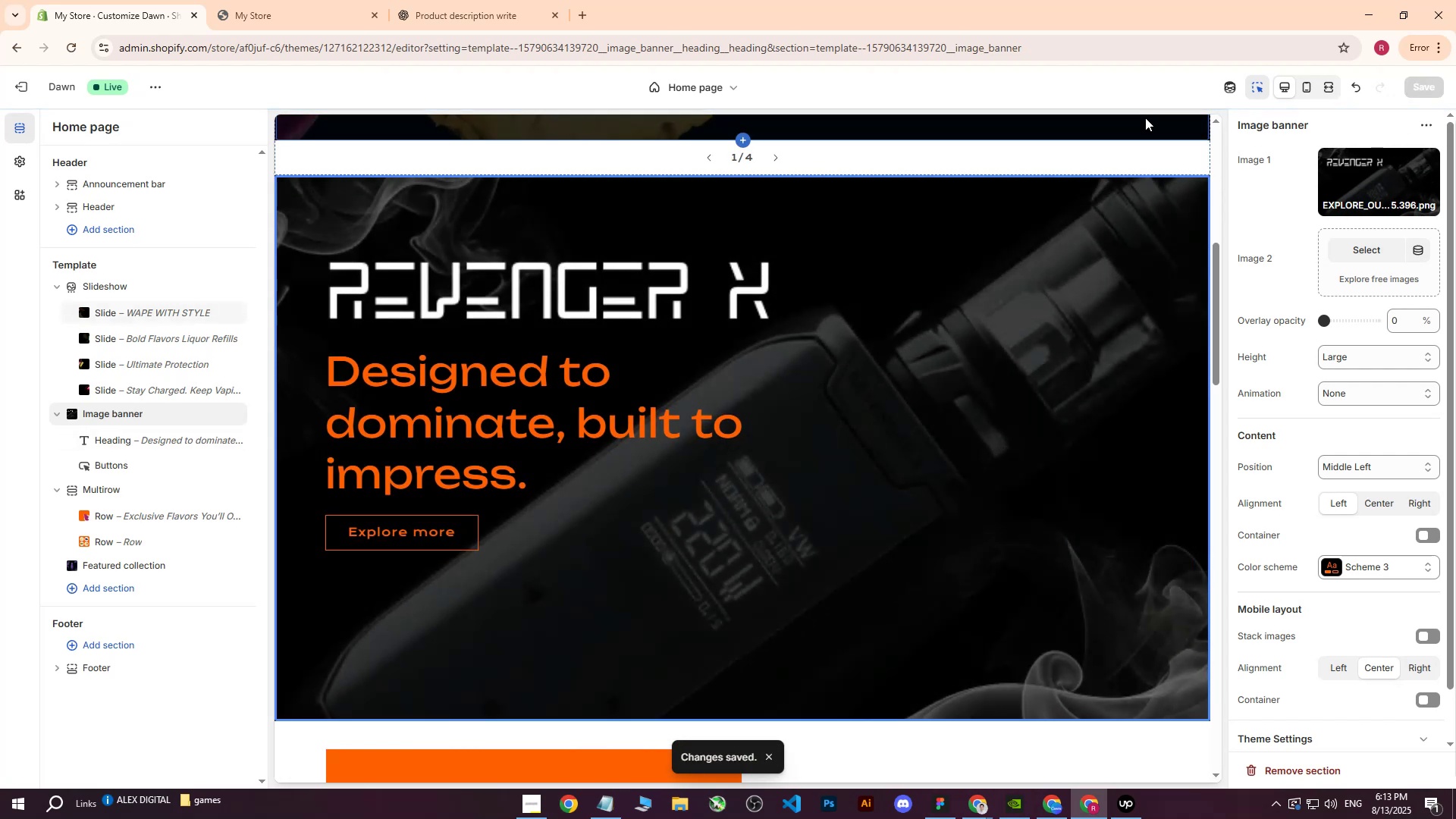 
wait(8.37)
 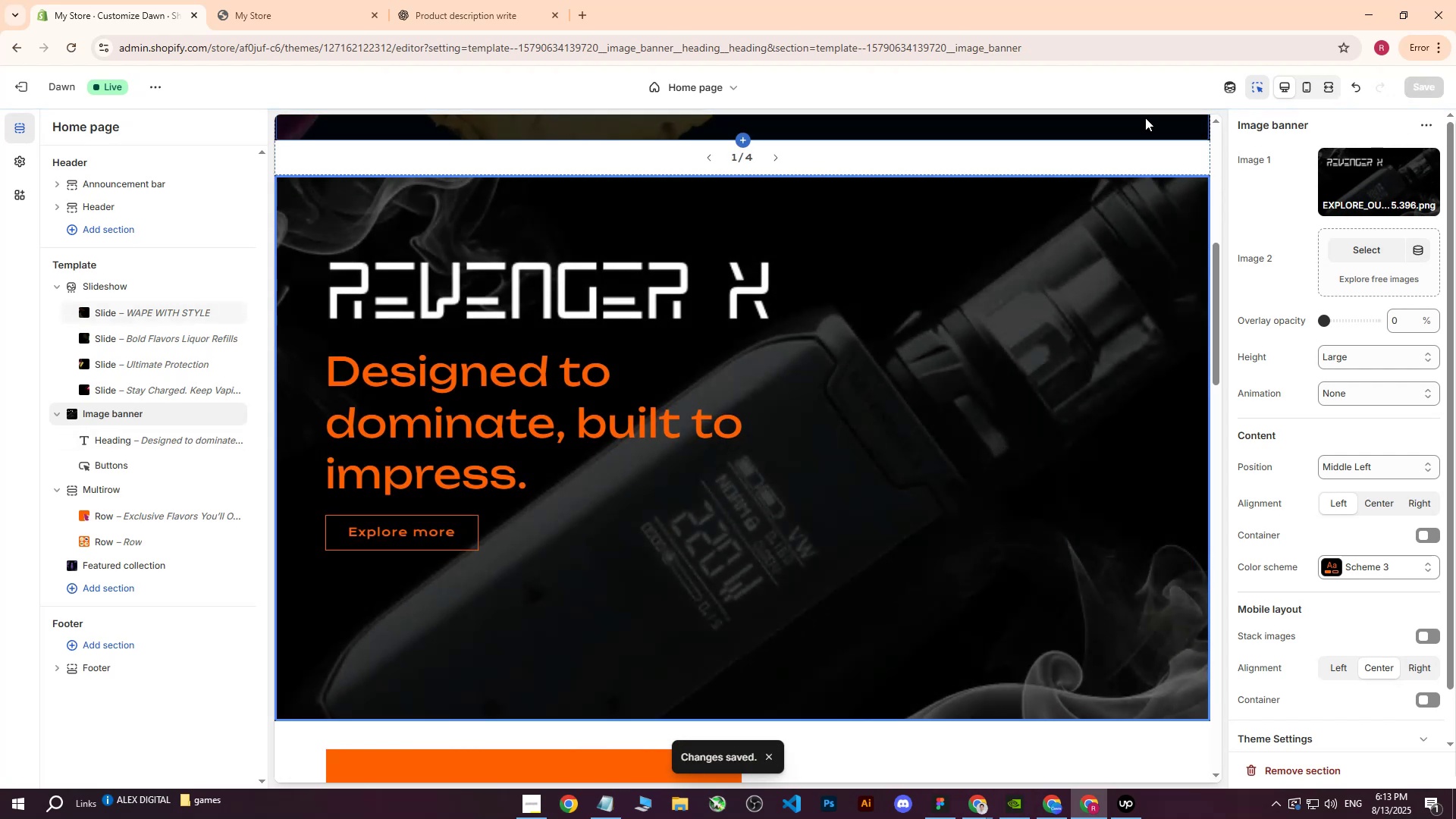 
left_click([366, 0])
 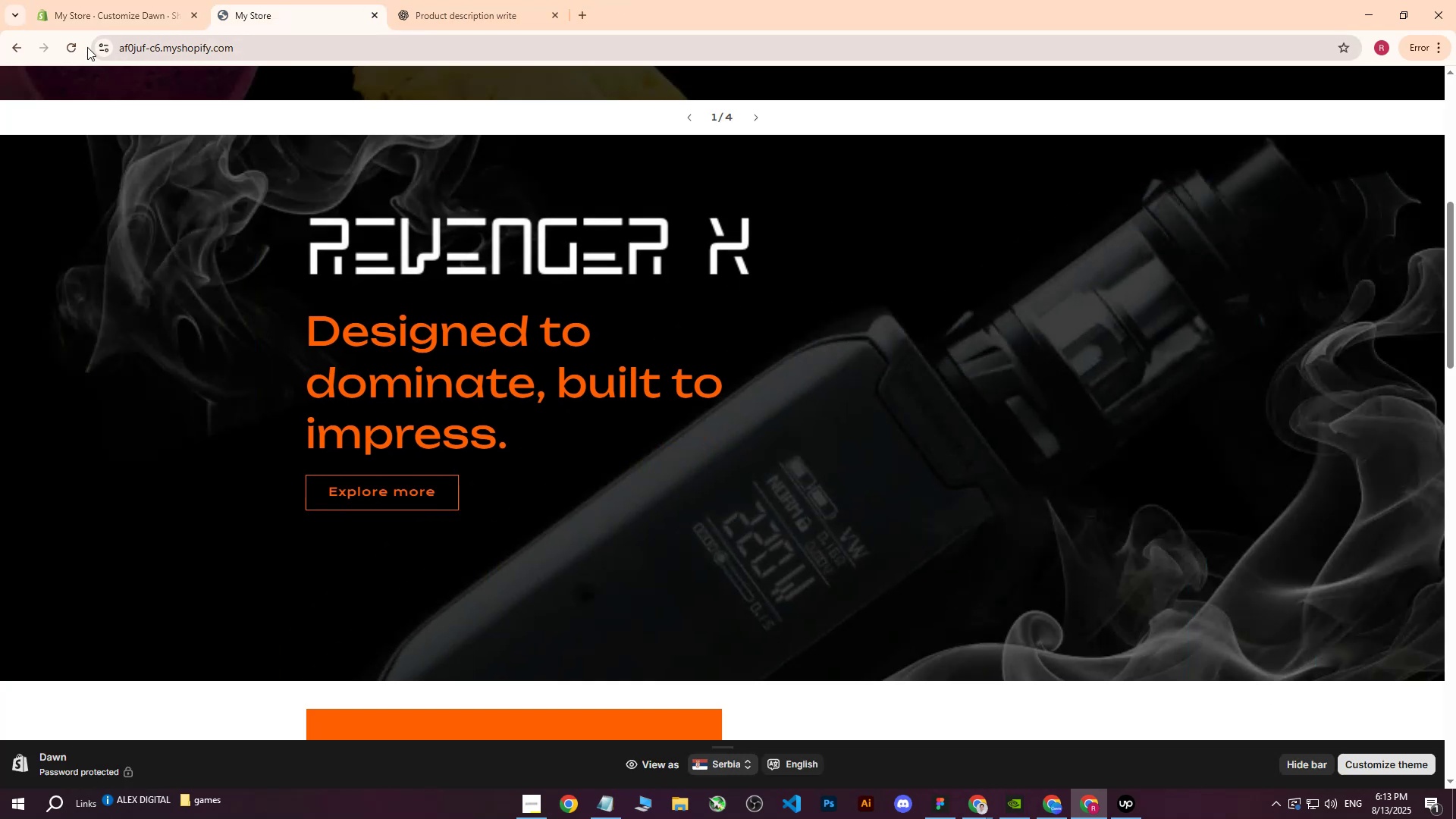 
left_click([68, 46])
 